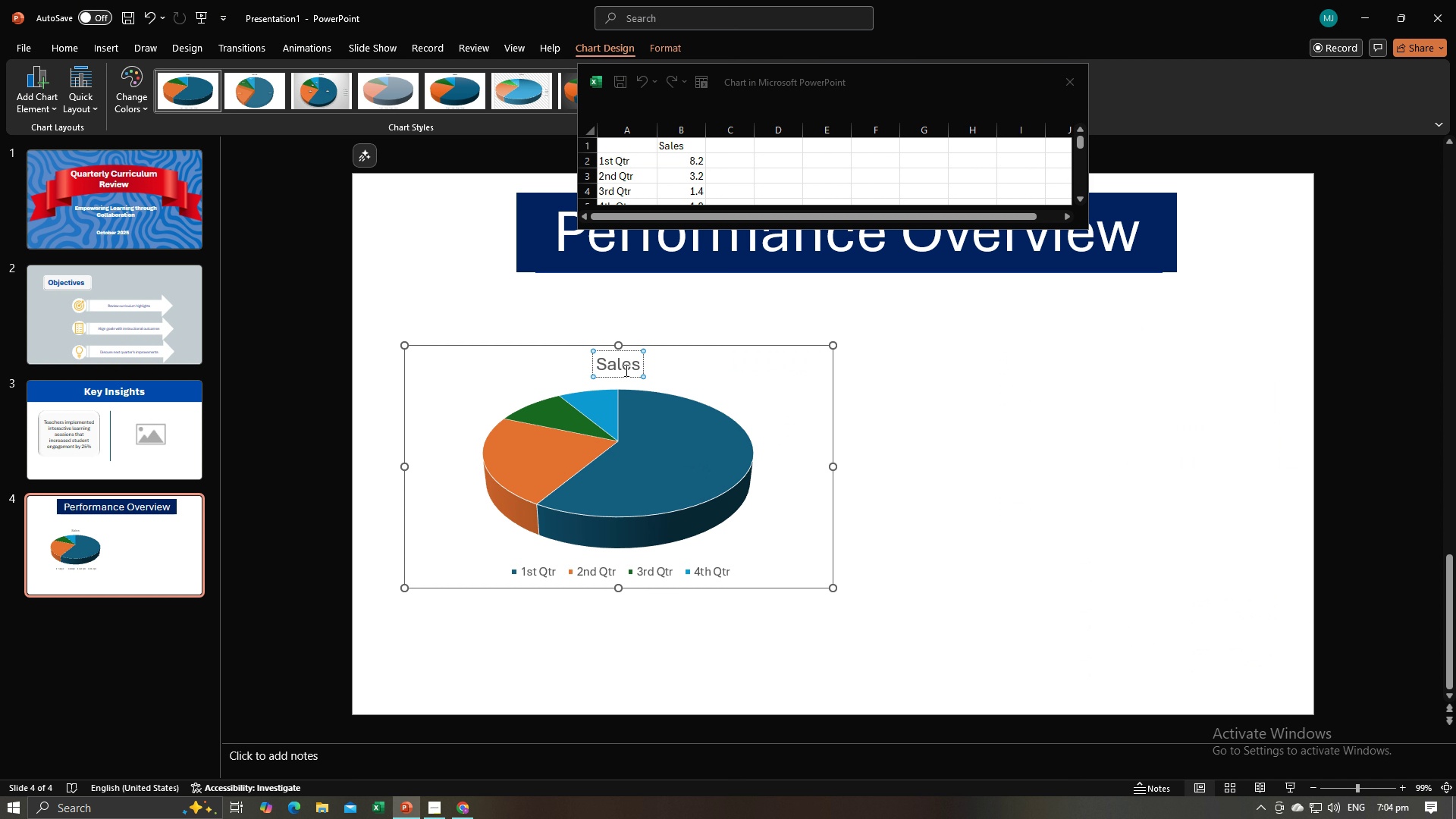 
key(Control+A)
 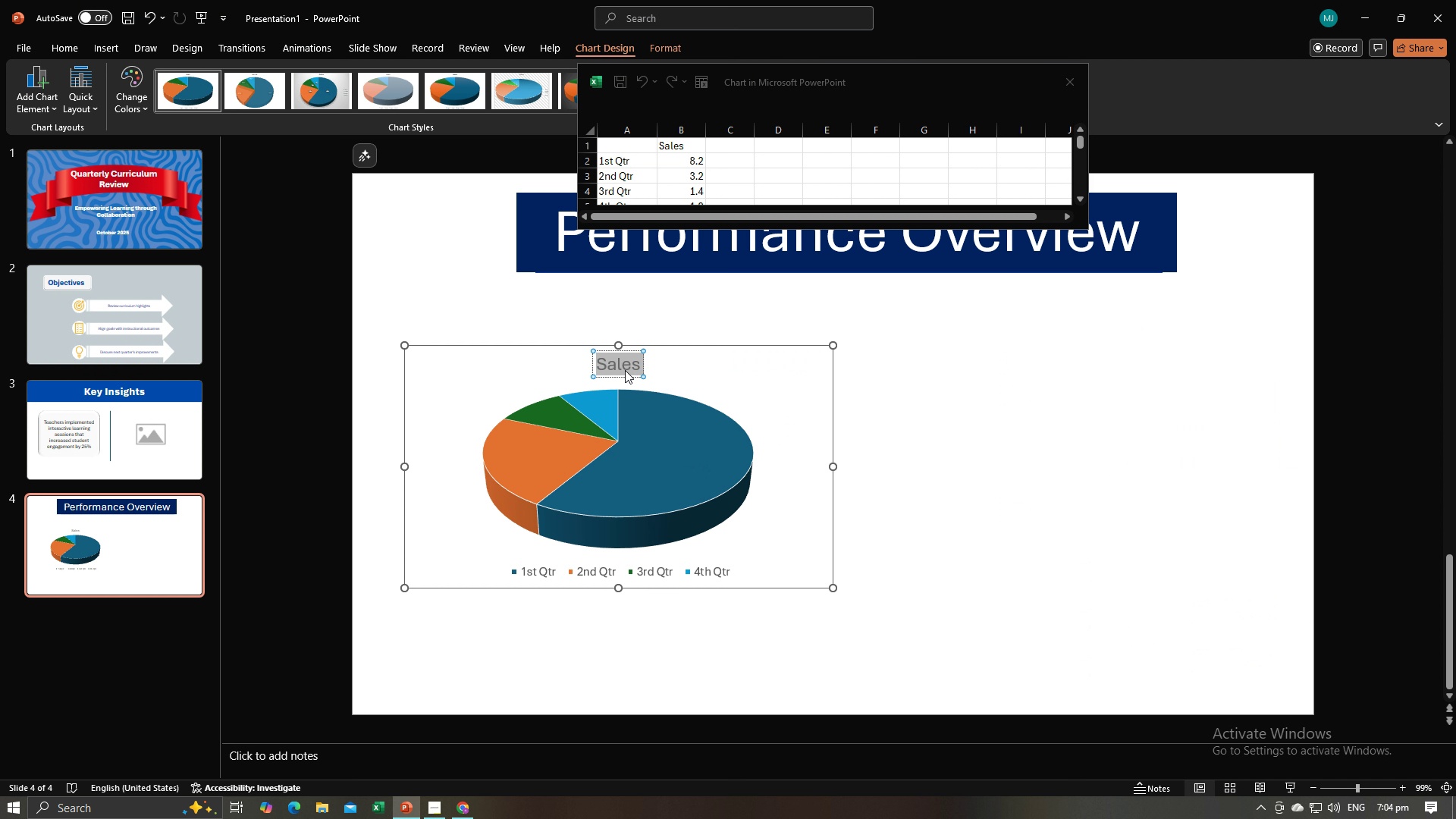 
type(Quarterly Assessment)
 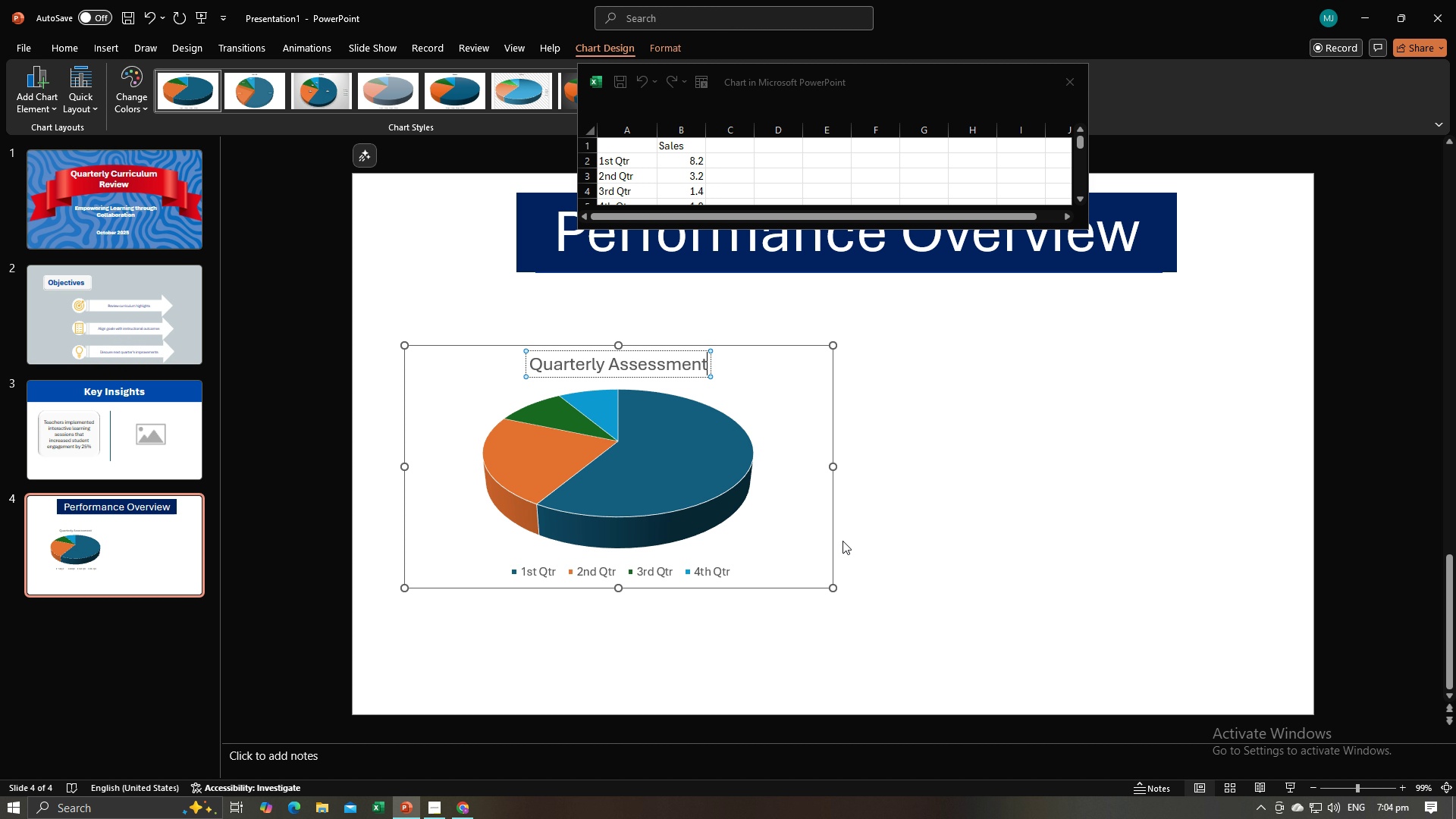 
left_click([867, 552])
 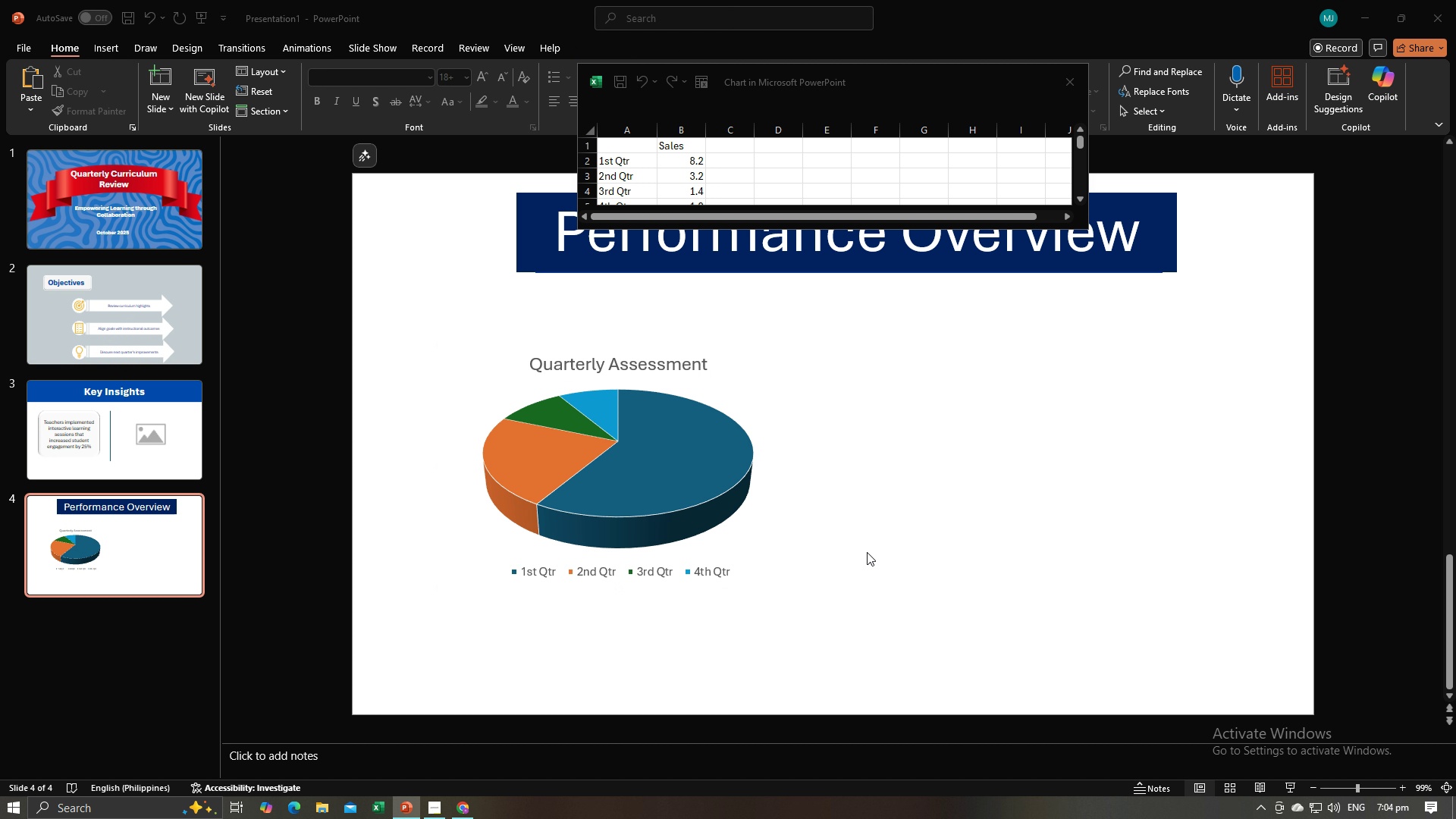 
key(Alt+AltLeft)
 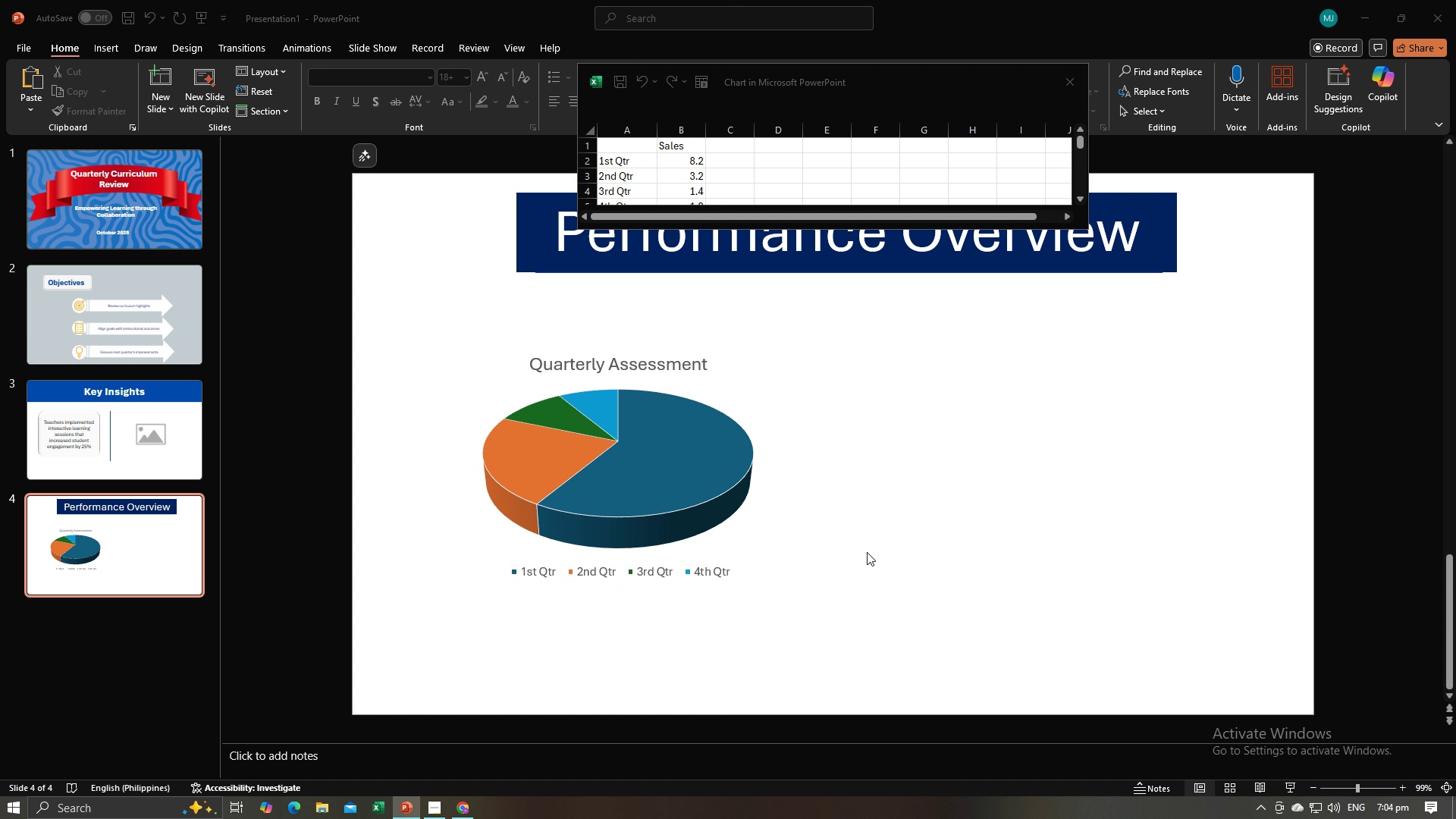 
key(Alt+Tab)
 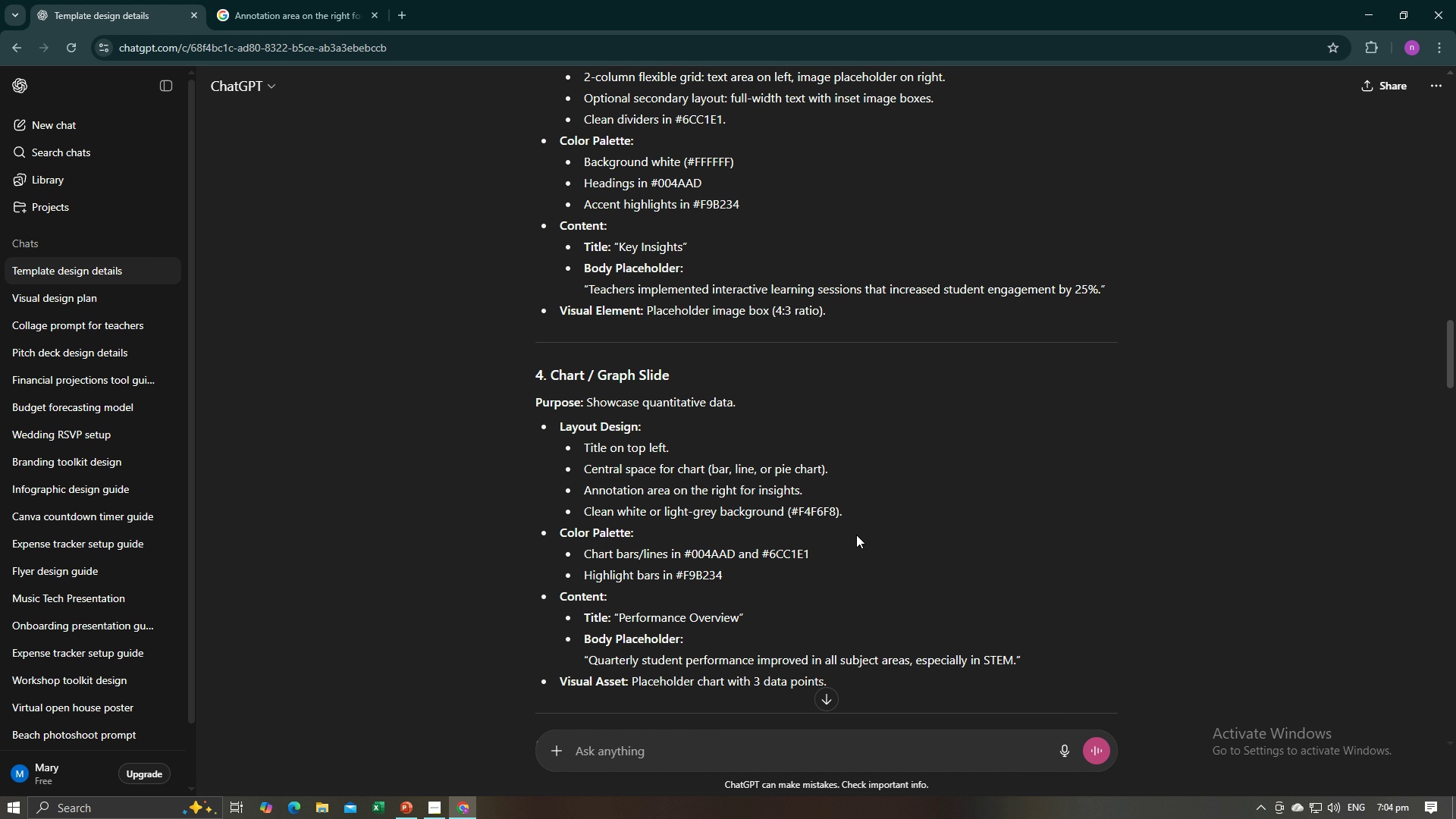 
key(Alt+AltLeft)
 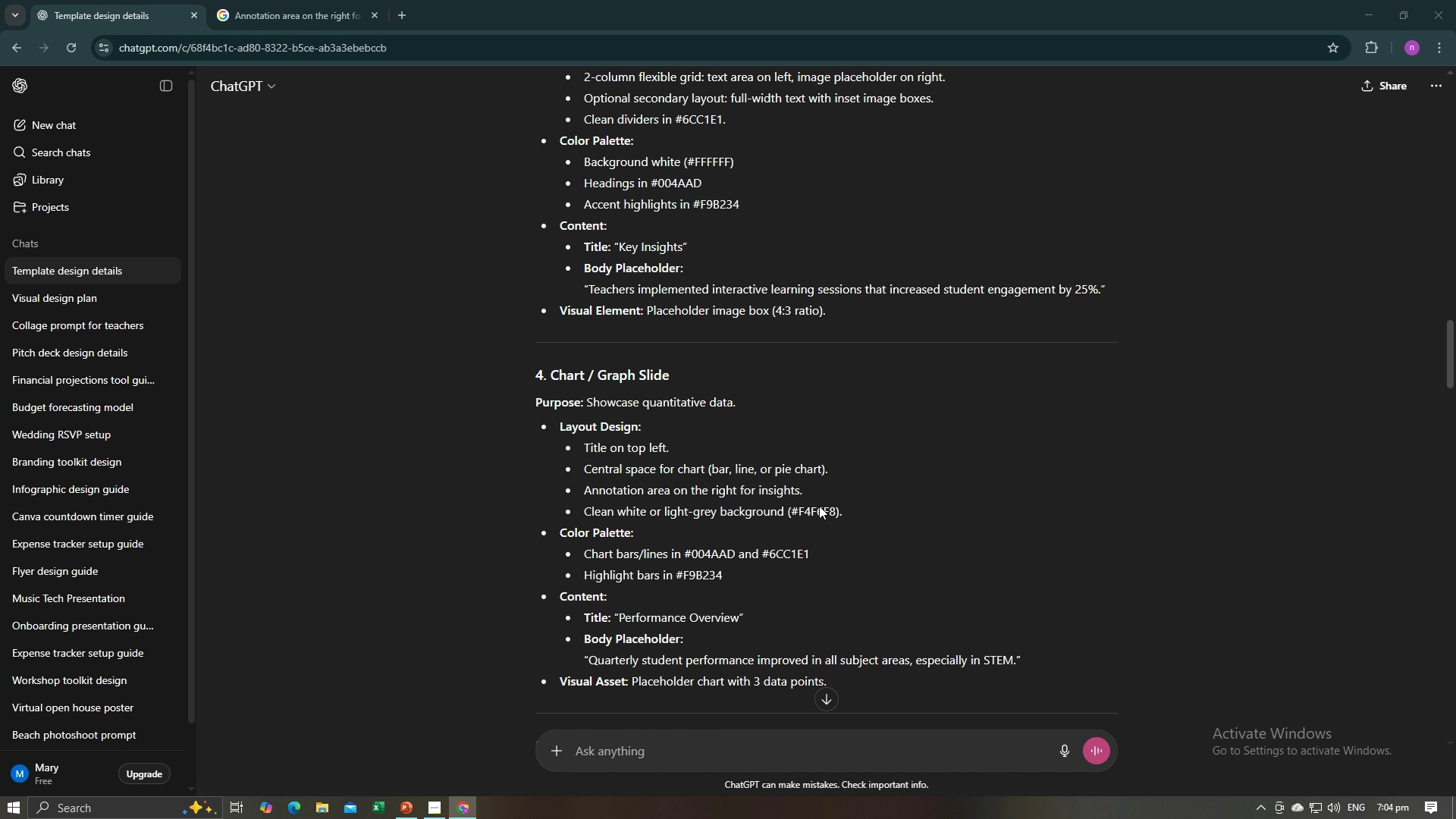 
key(Alt+Tab)
 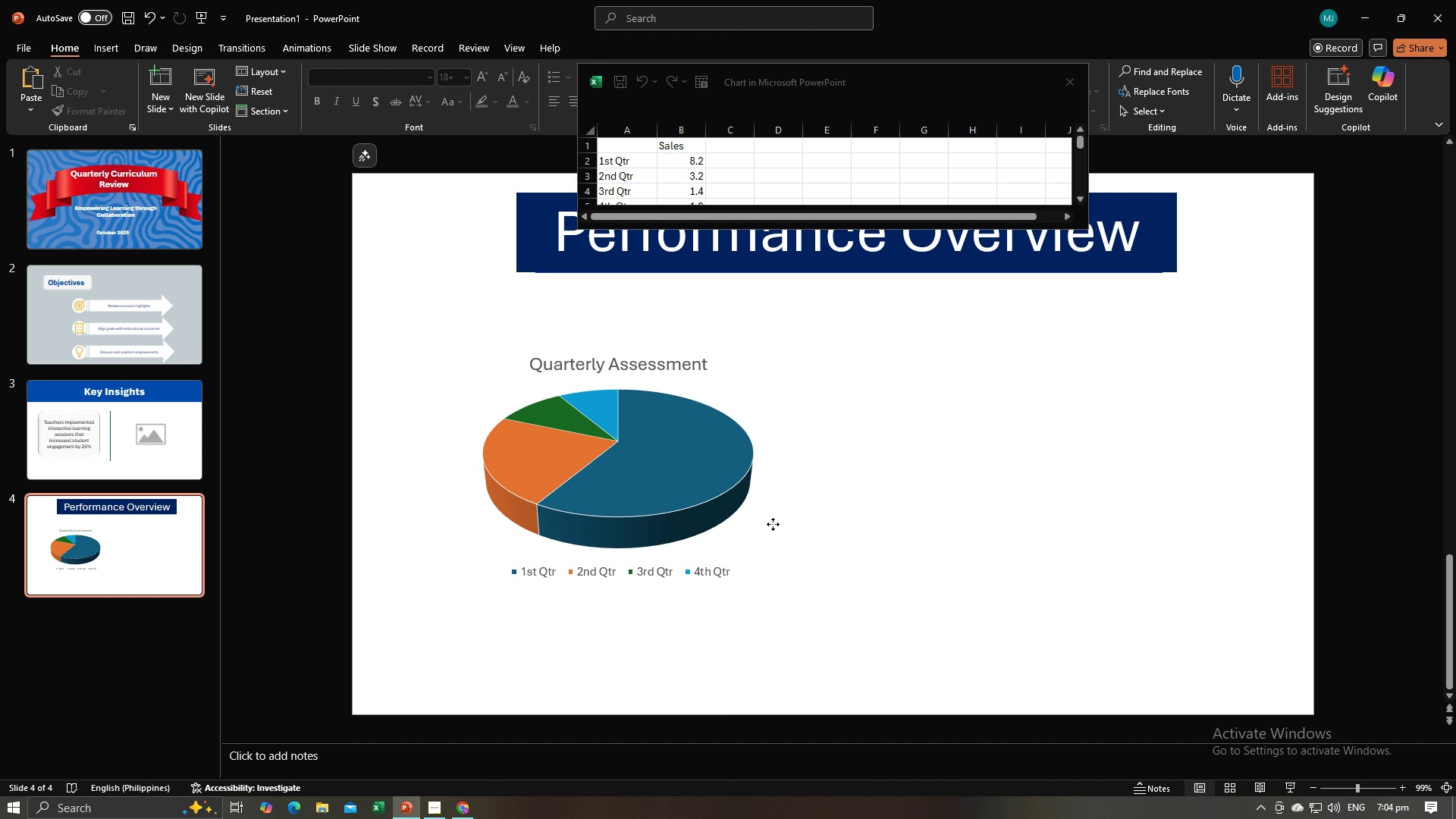 
double_click([773, 524])
 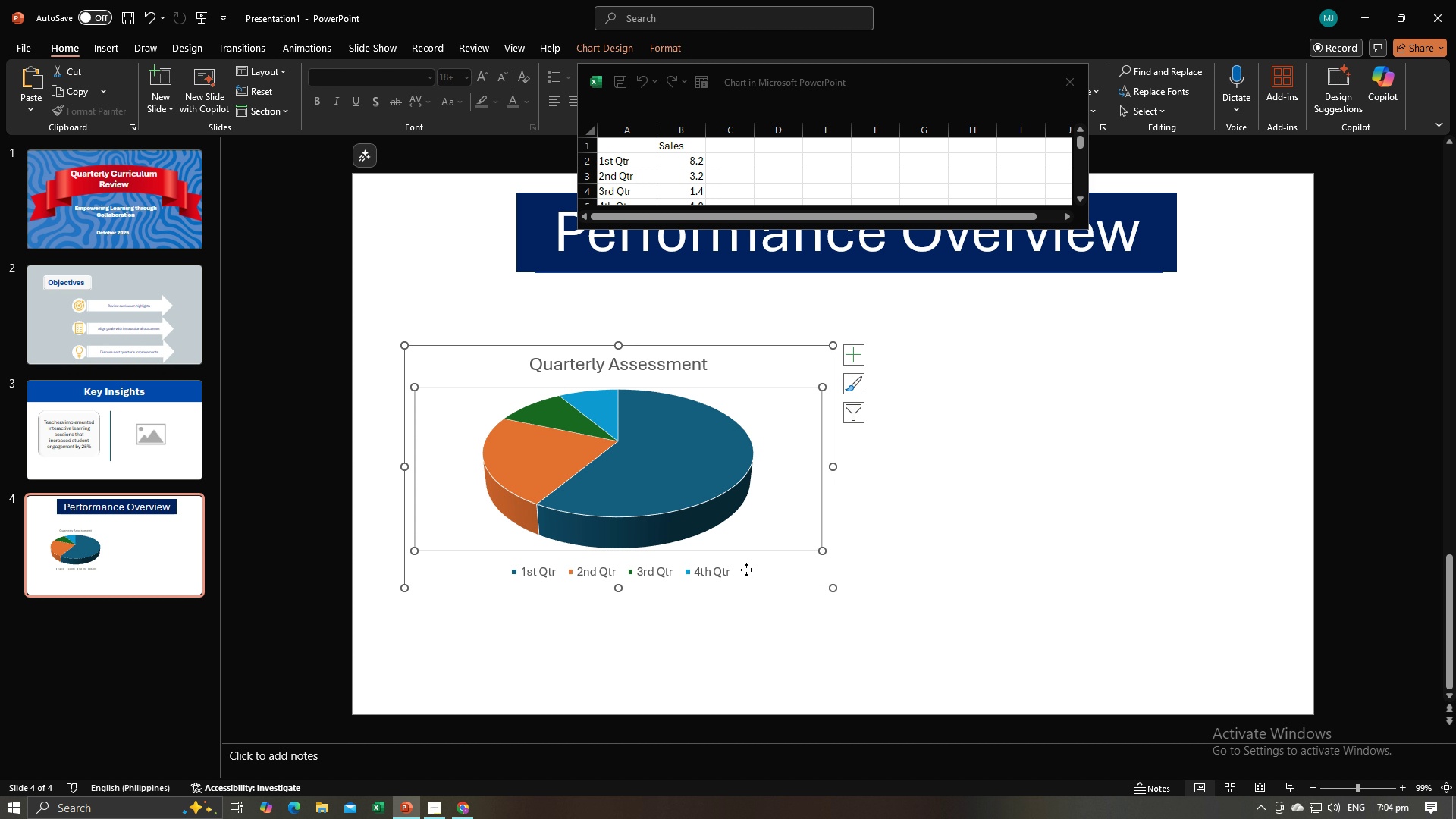 
left_click([746, 570])
 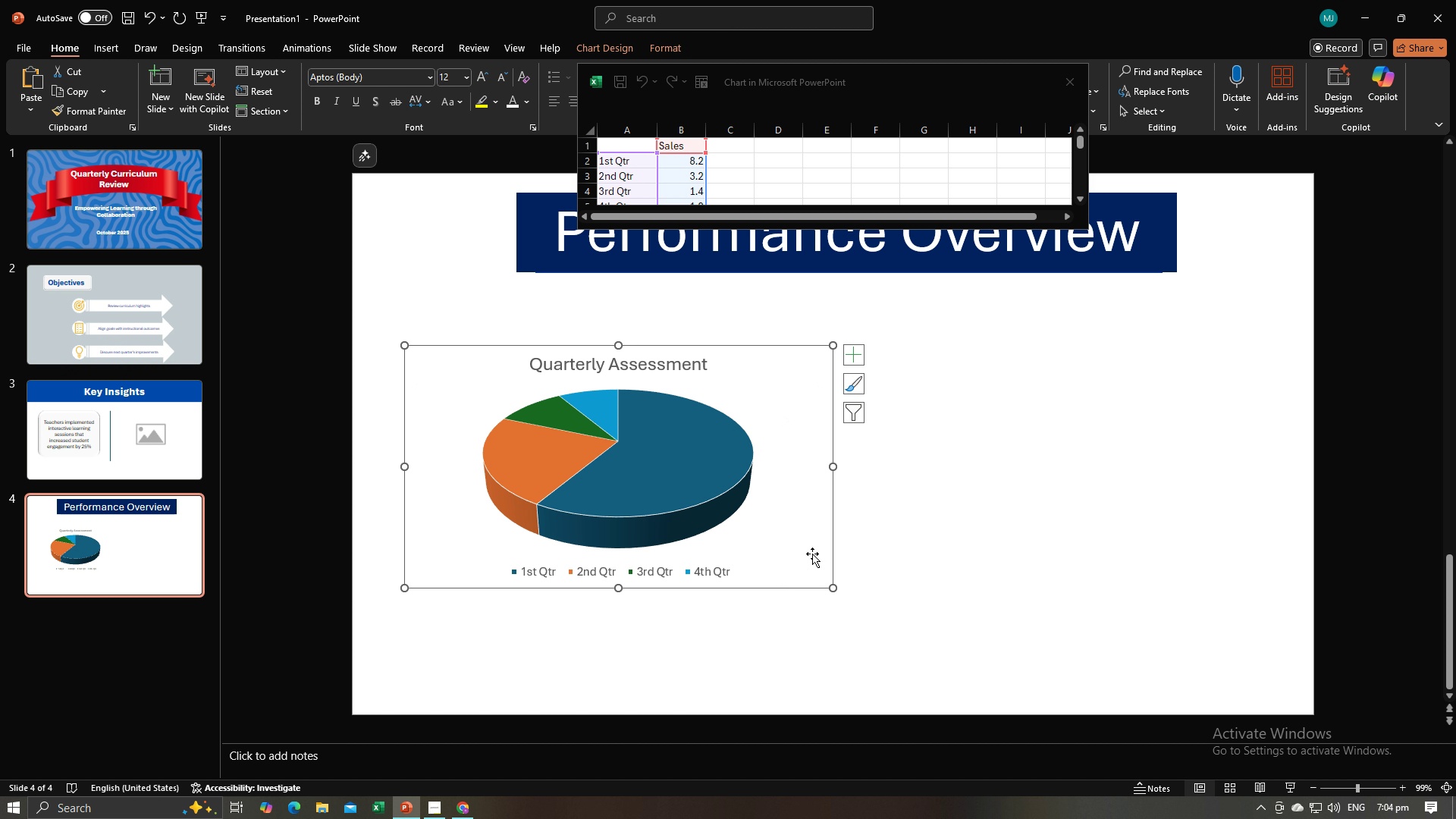 
double_click([812, 554])
 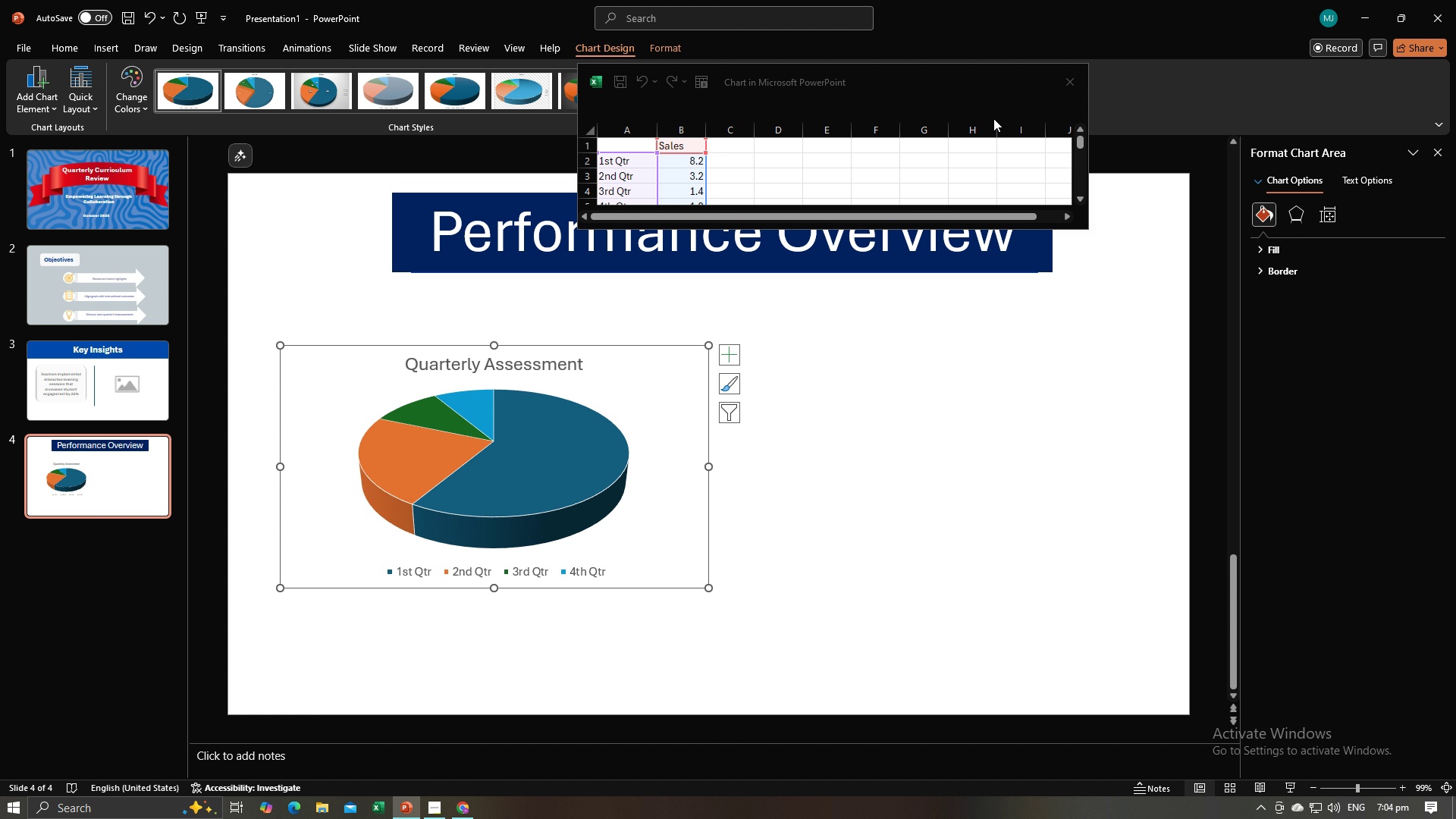 
left_click([1061, 86])
 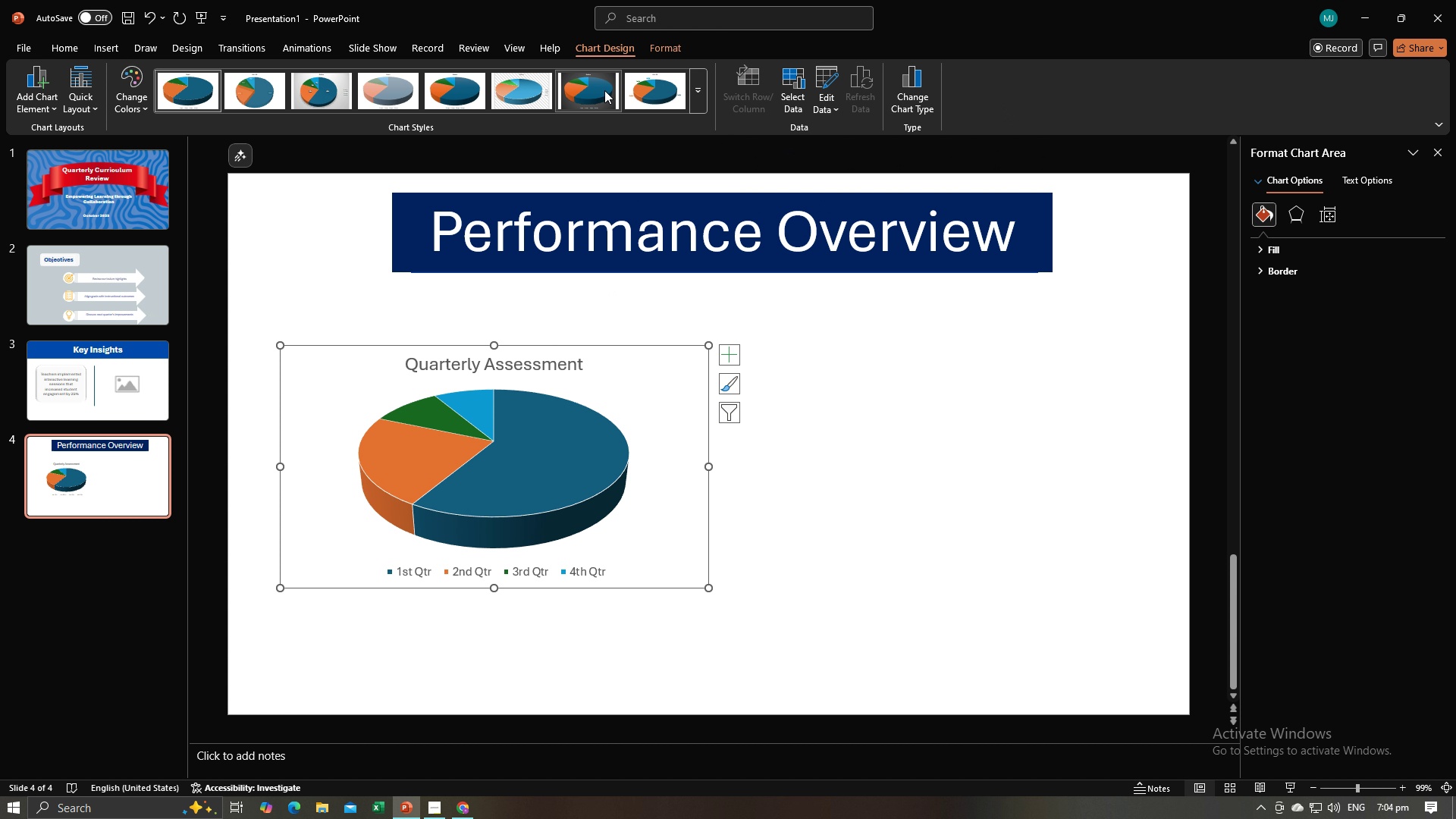 
left_click([604, 90])
 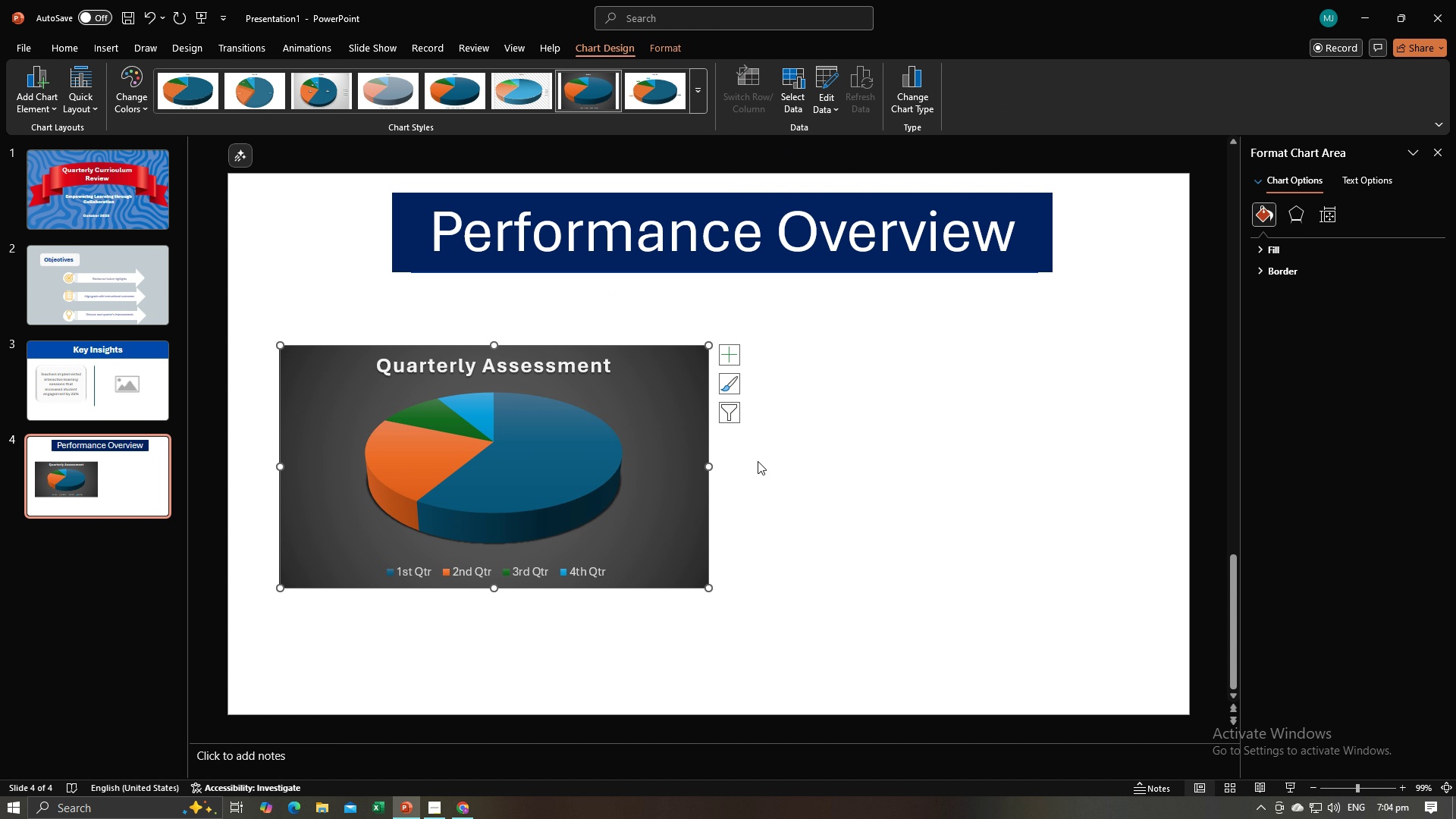 
left_click([758, 463])
 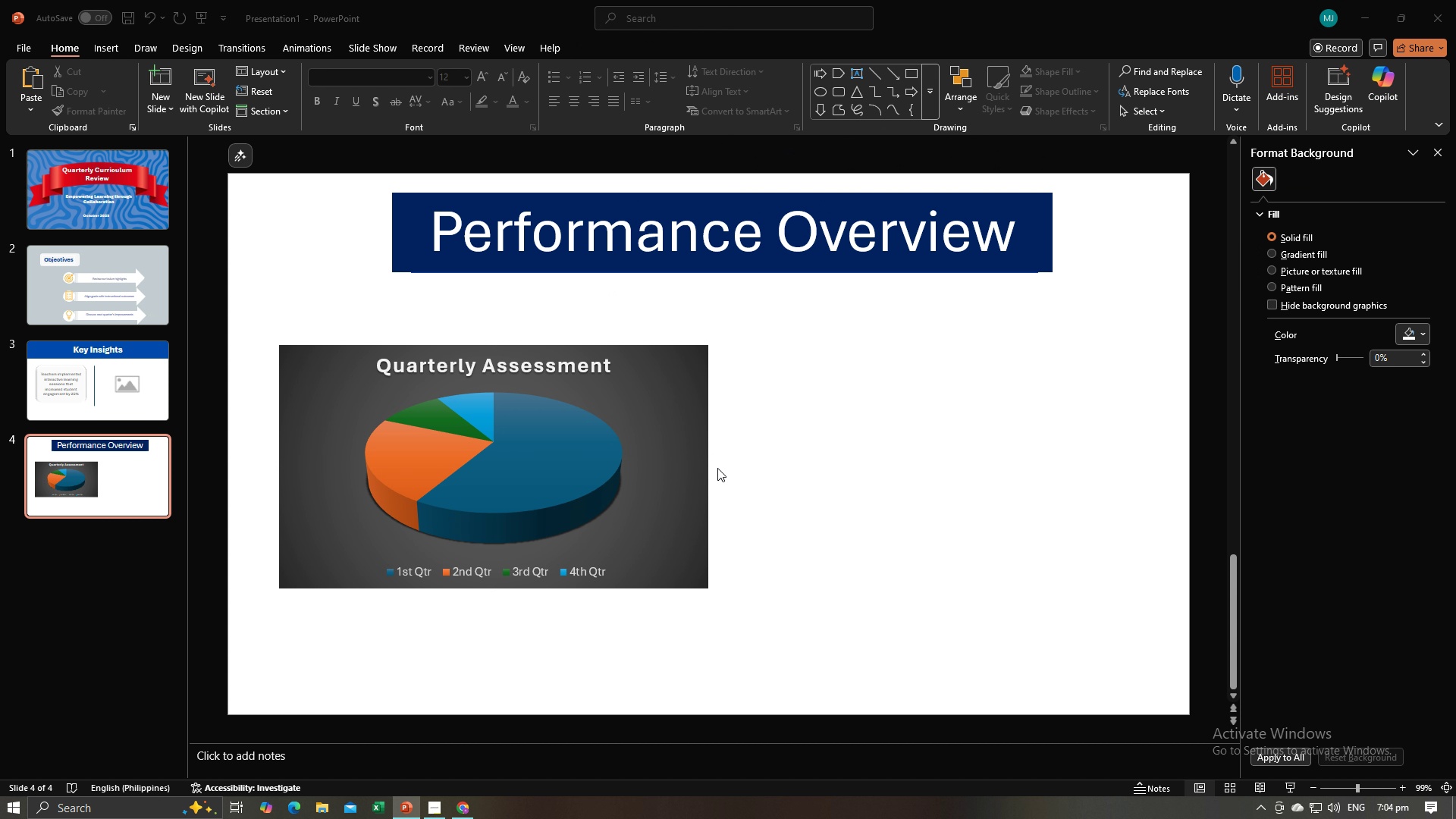 
key(Alt+AltLeft)
 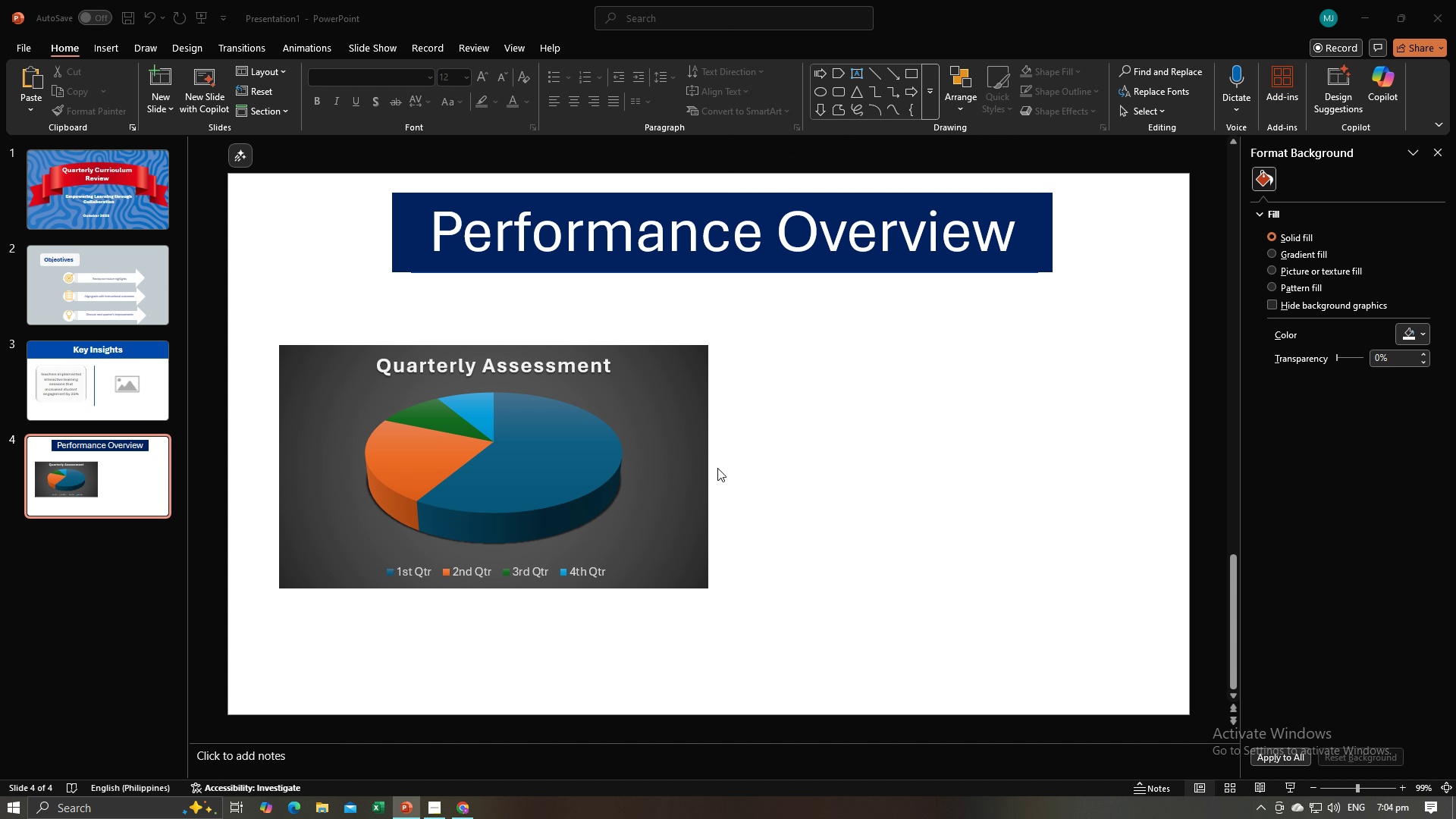 
key(Alt+Tab)
 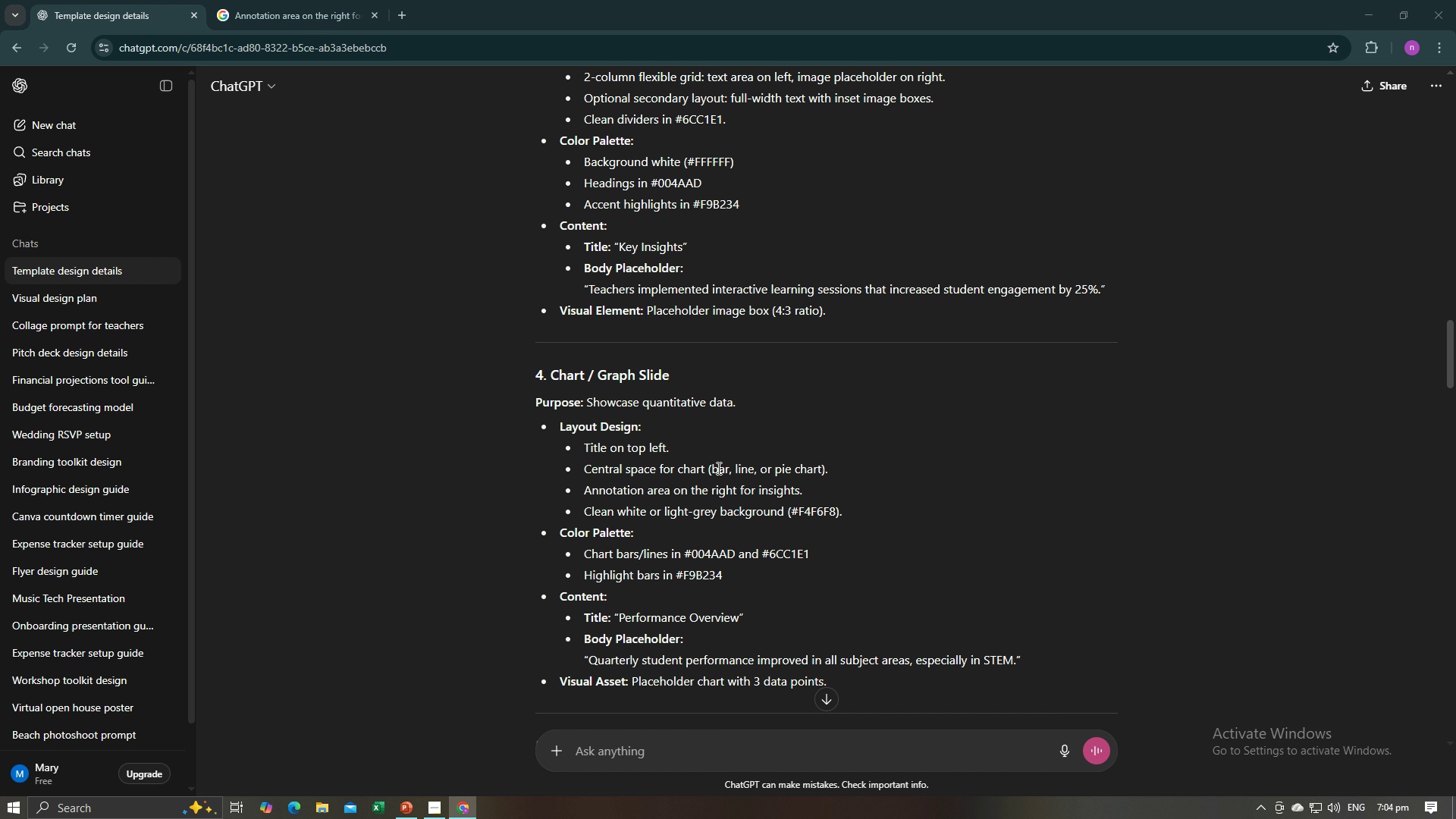 
key(Alt+AltLeft)
 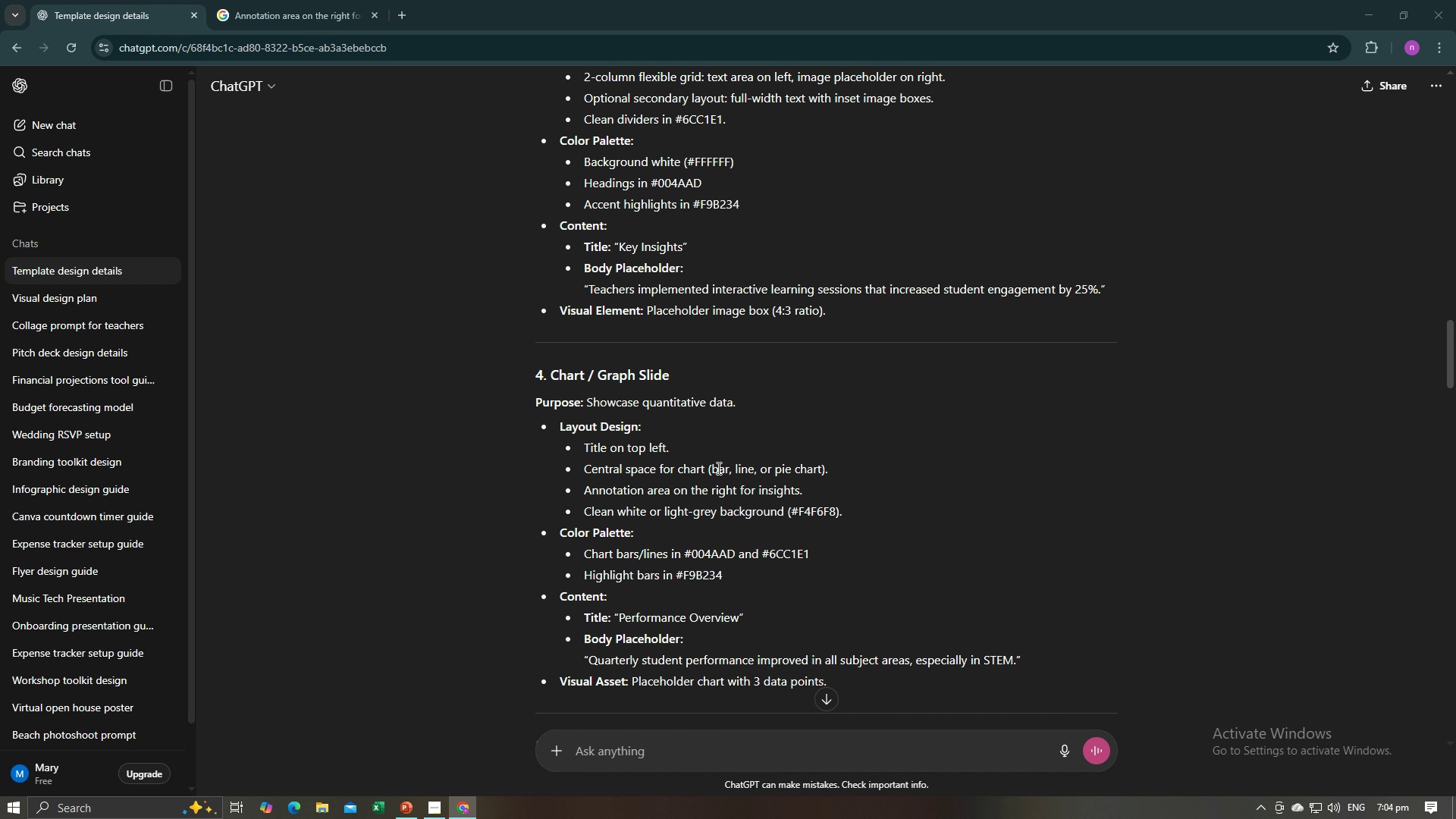 
key(Alt+Tab)
 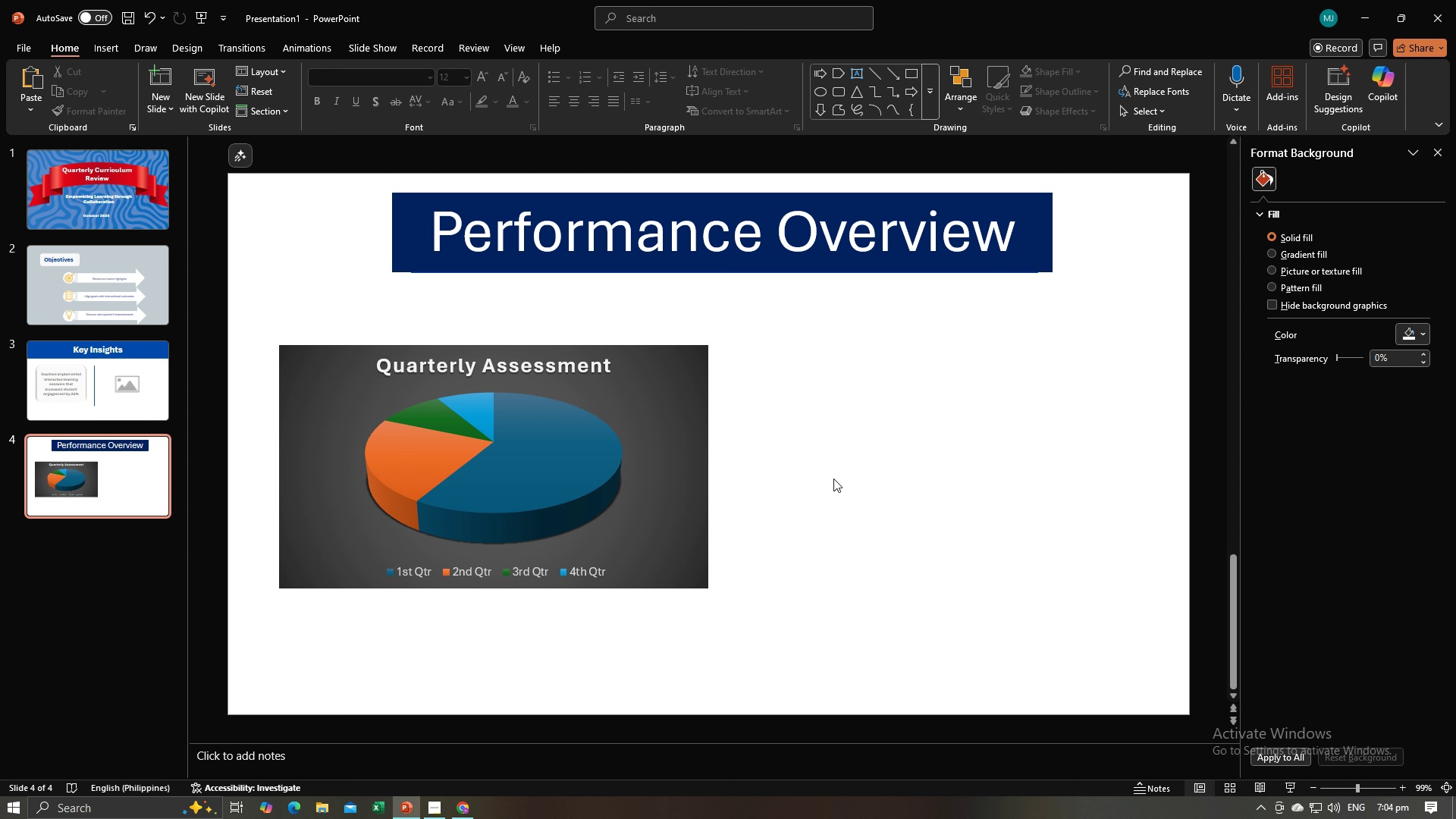 
left_click([833, 479])
 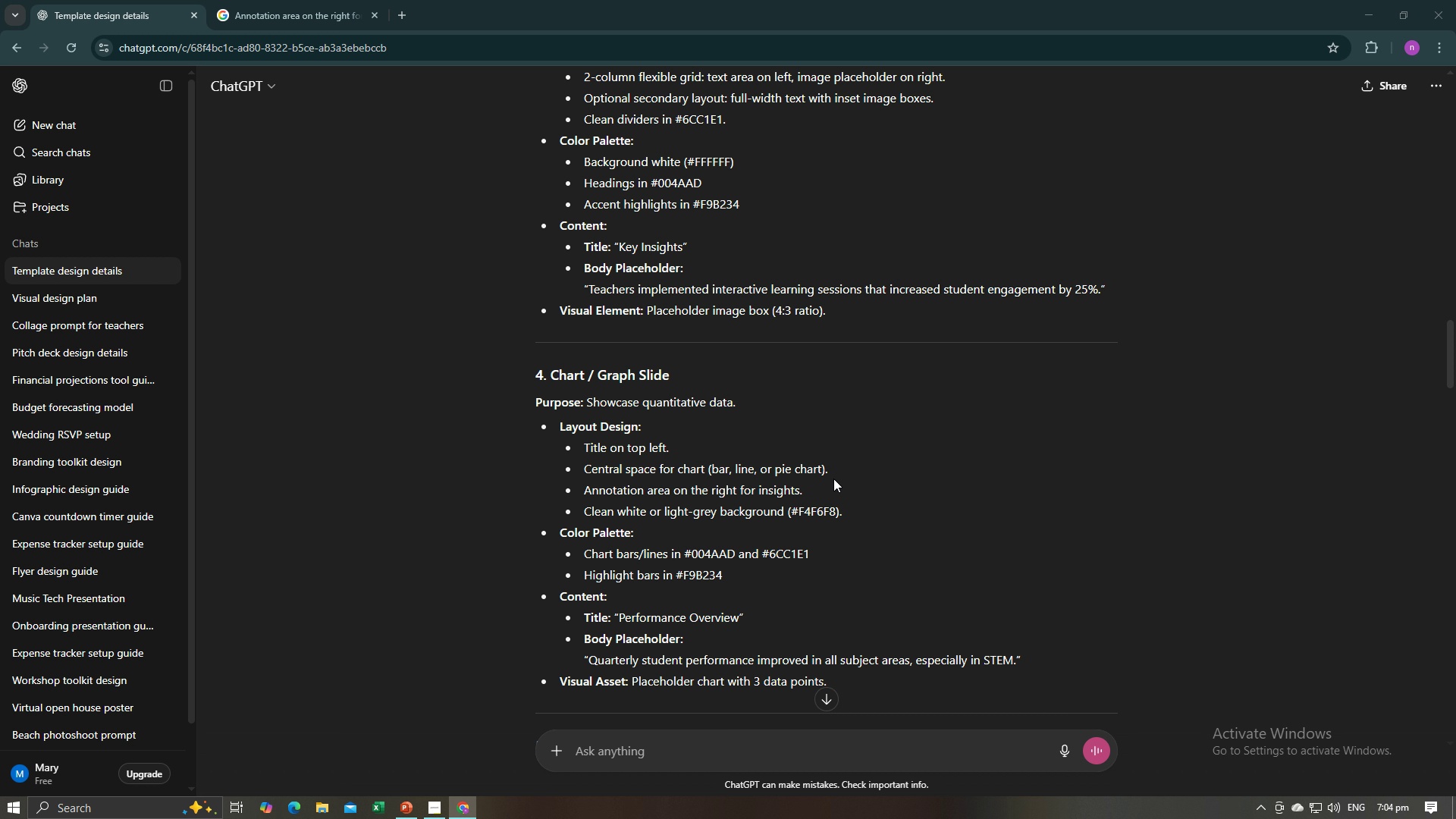 
key(Alt+AltLeft)
 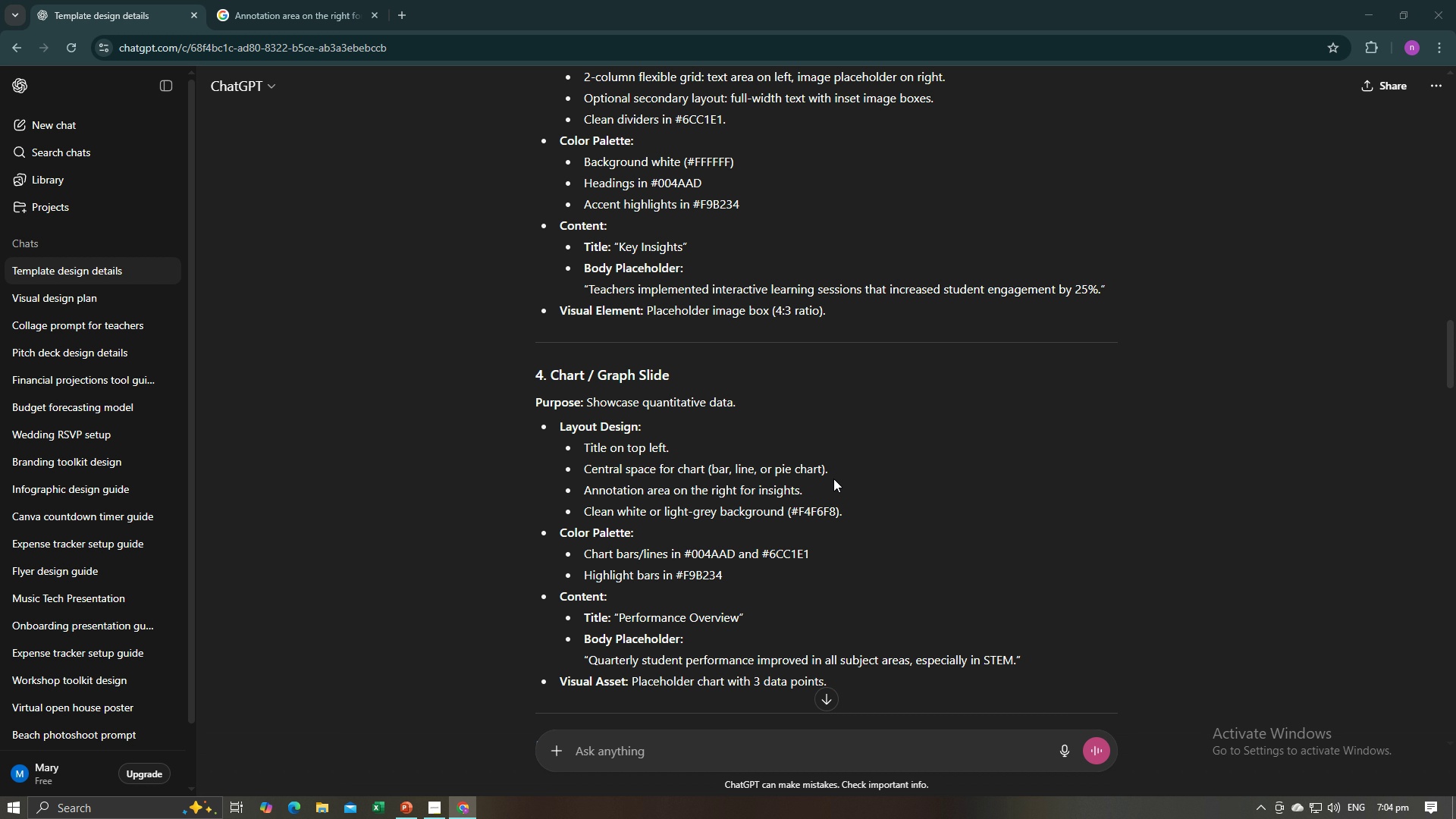 
key(Alt+Tab)
 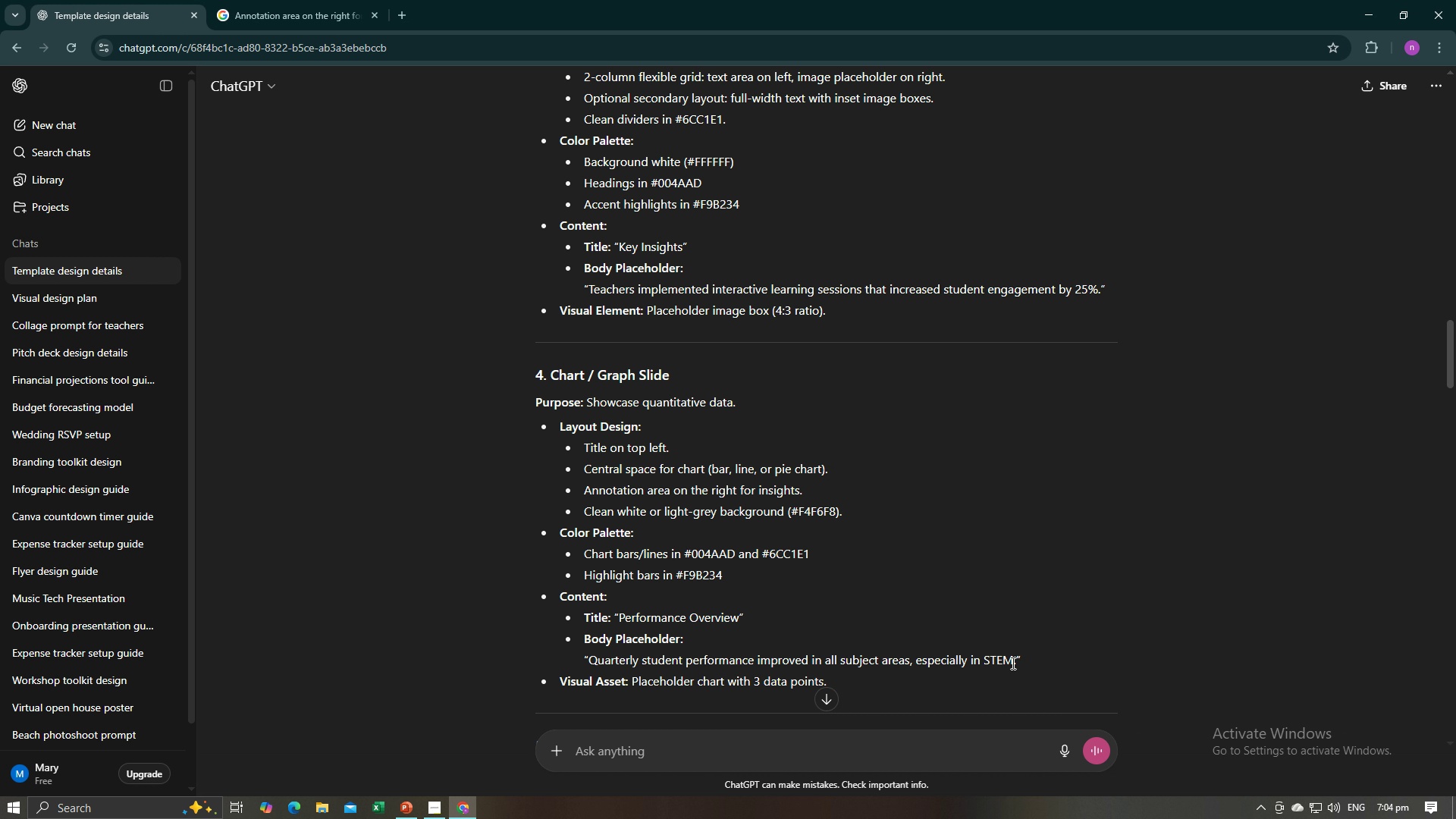 
left_click_drag(start_coordinate=[1015, 664], to_coordinate=[592, 667])
 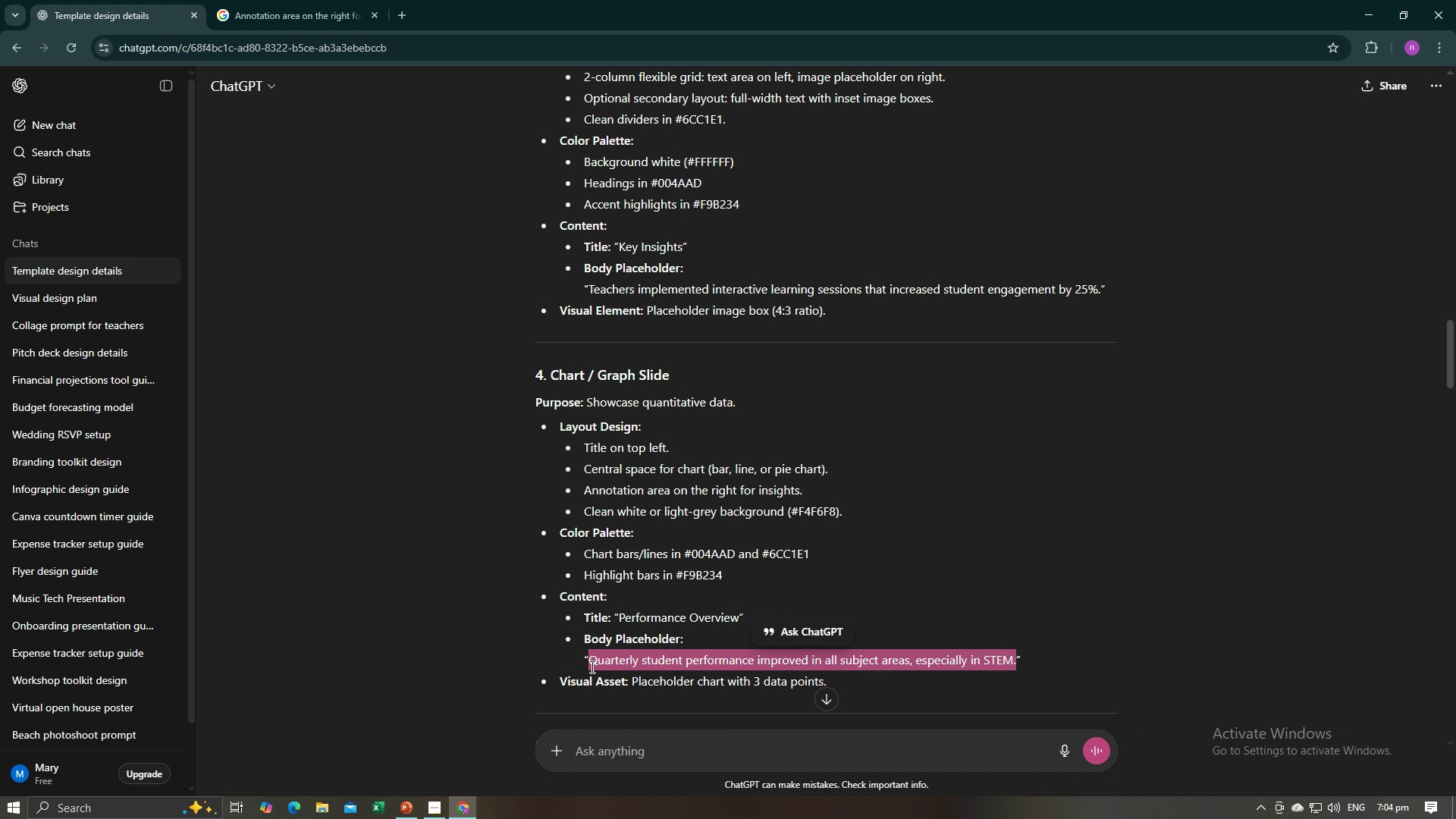 
key(Control+C)
 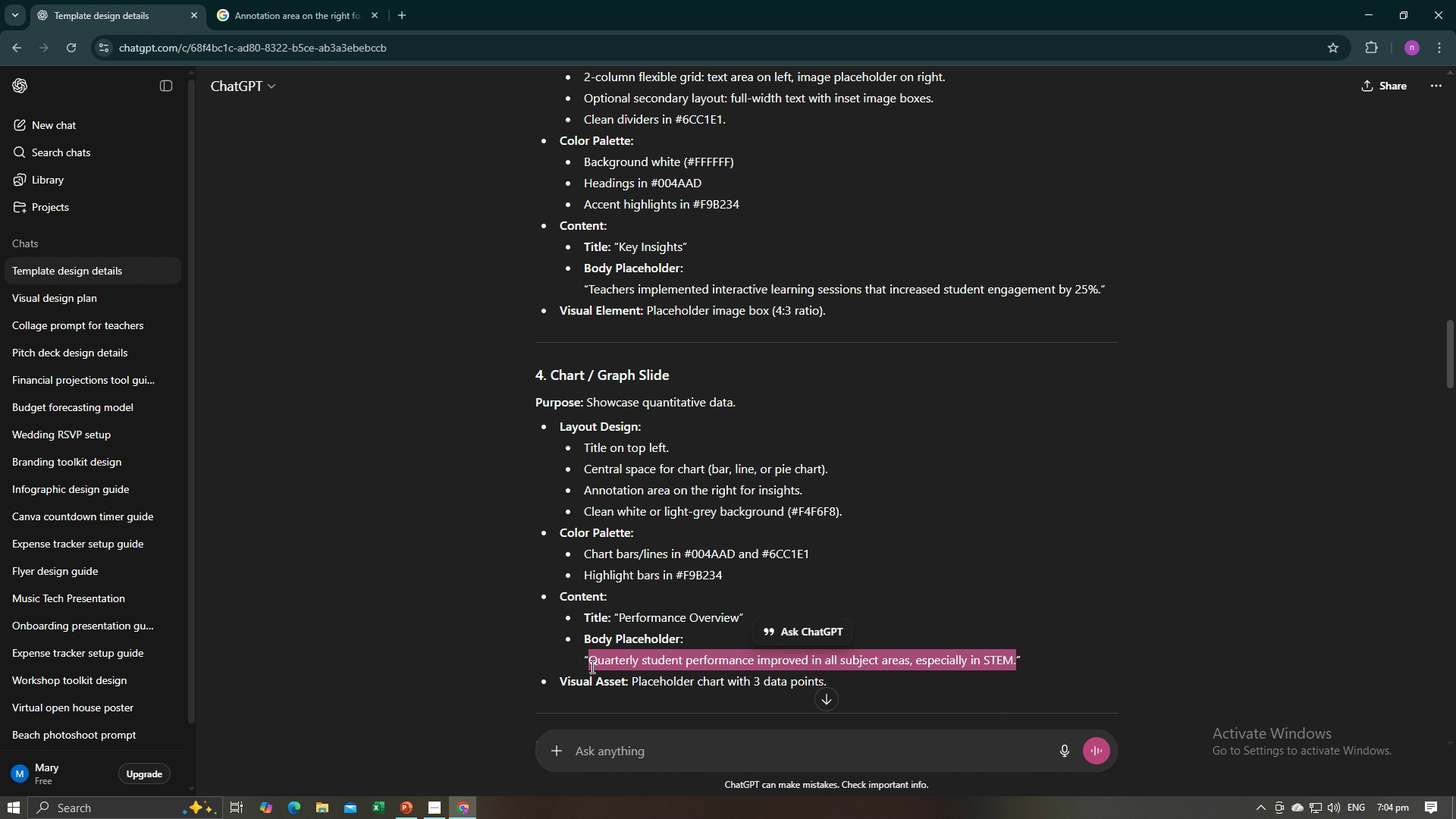 
key(Control+C)
 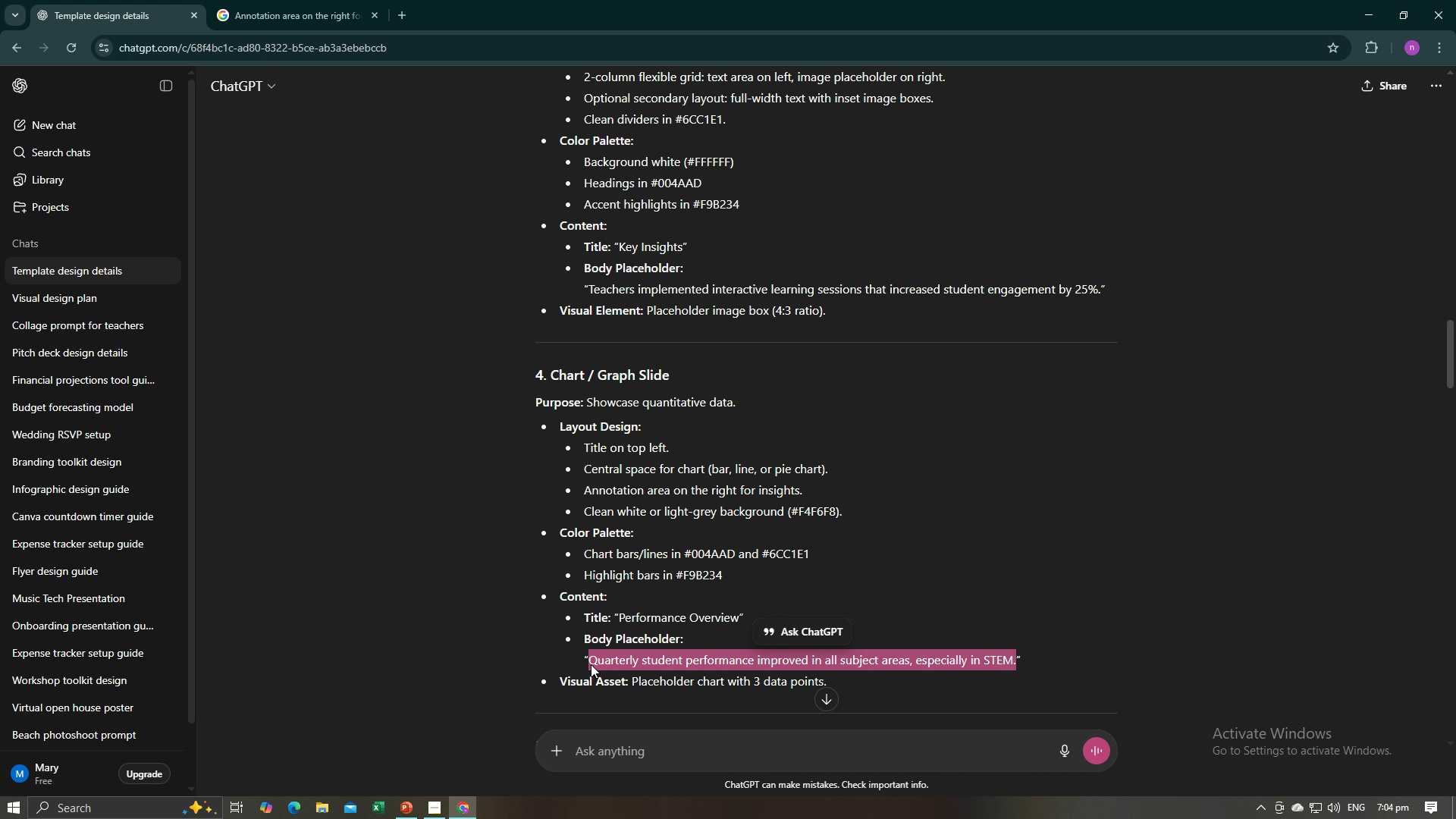 
key(Alt+AltLeft)
 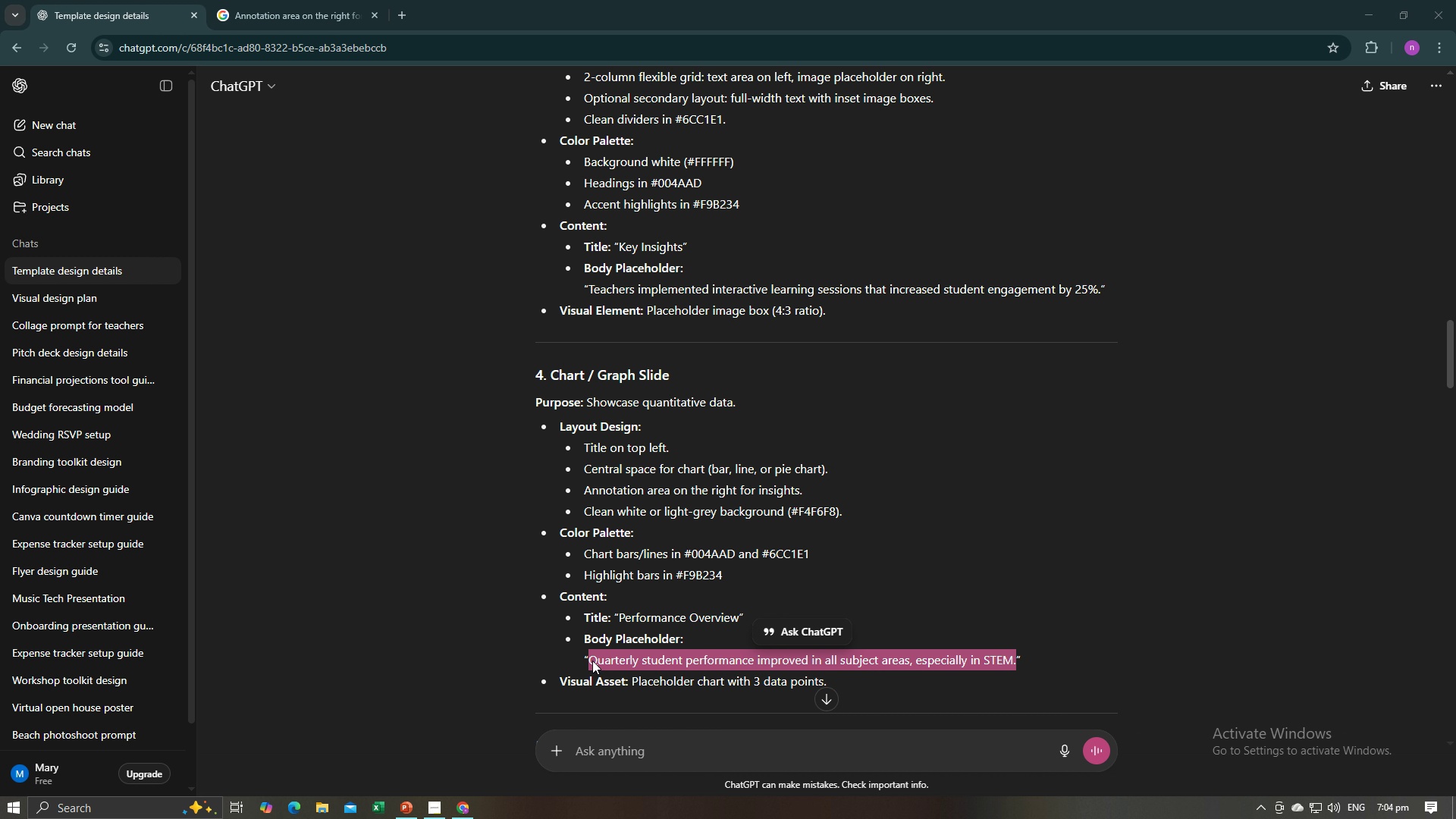 
key(Alt+Tab)
 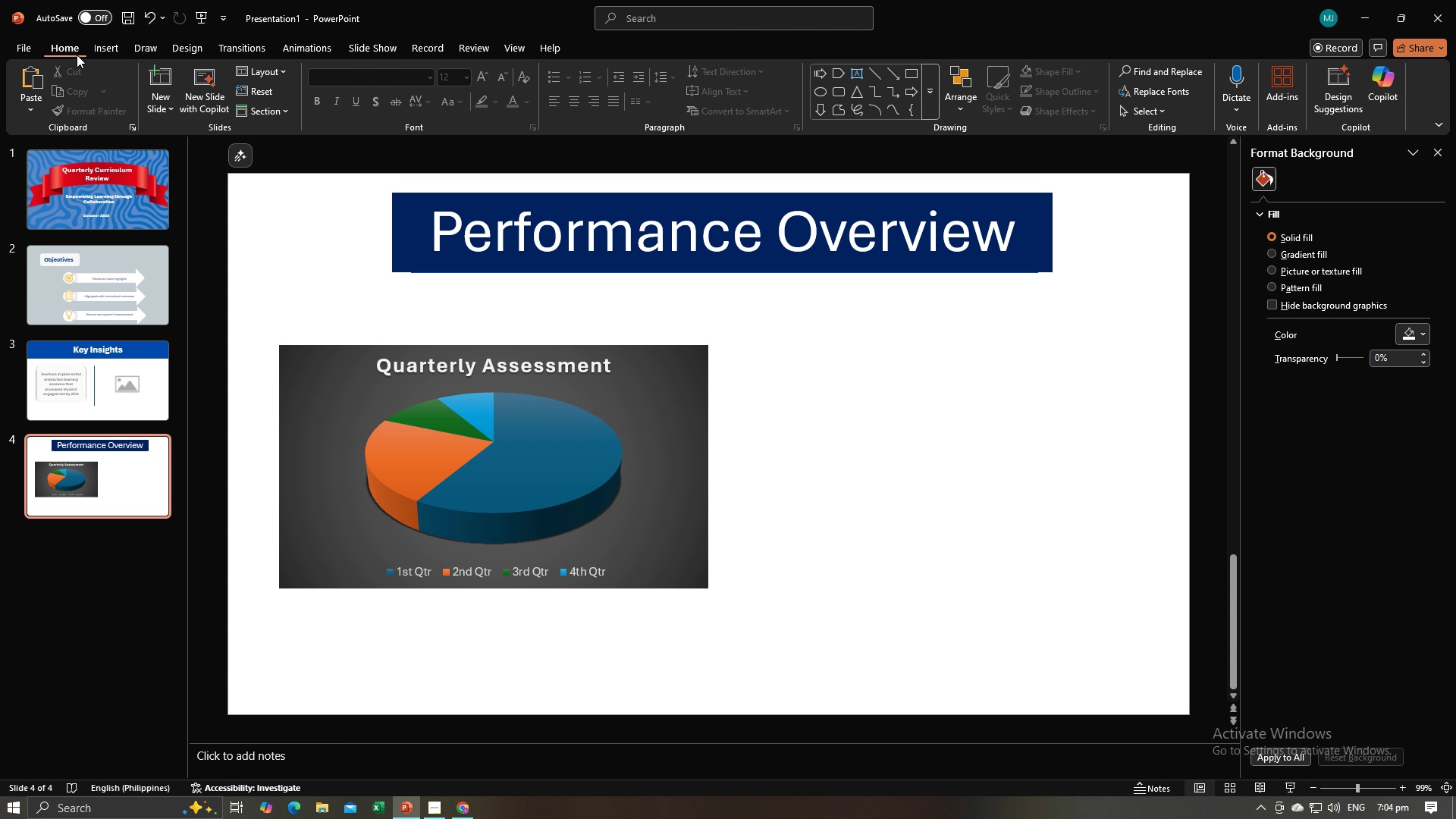 
left_click([99, 48])
 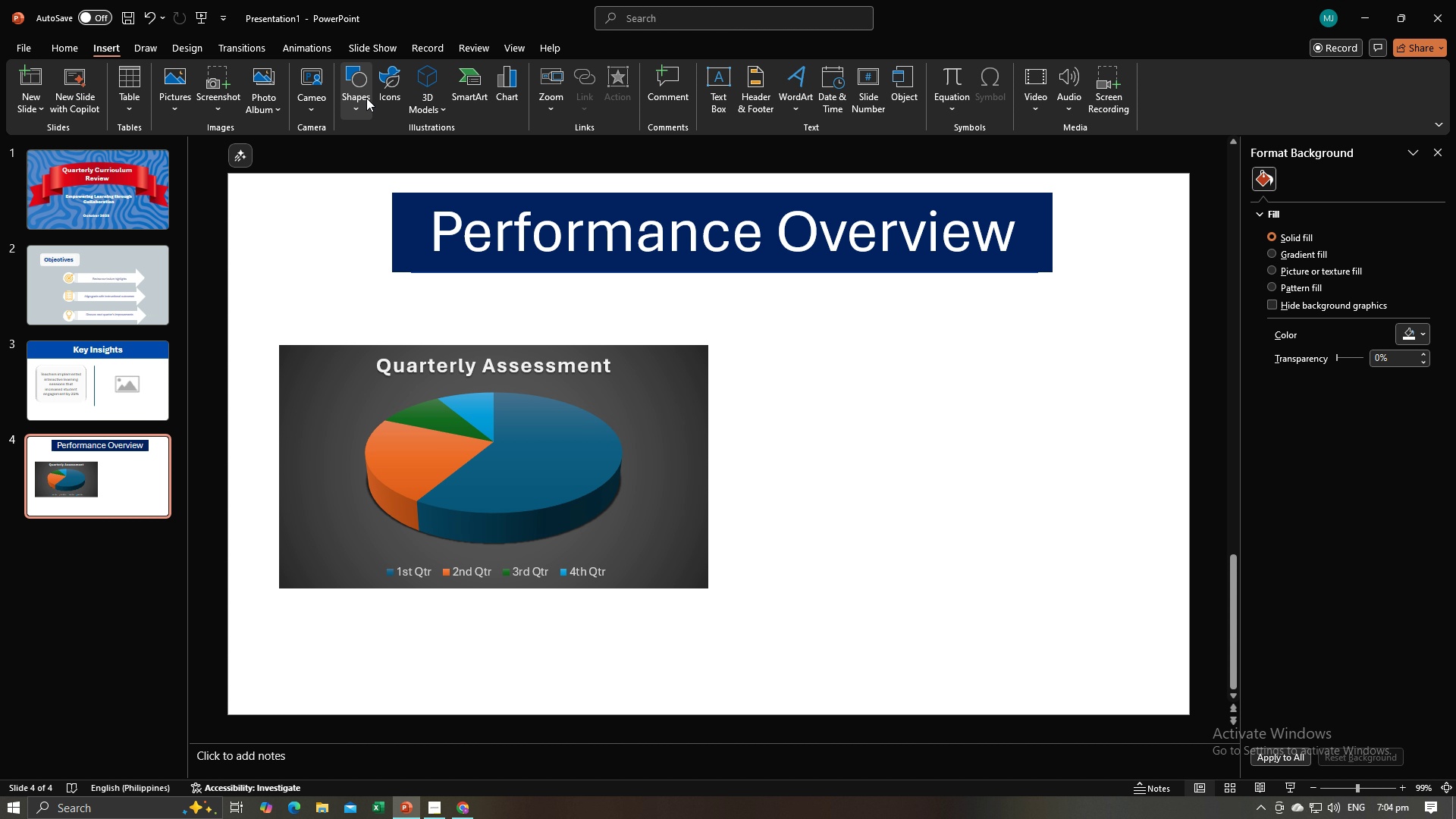 
left_click([366, 97])
 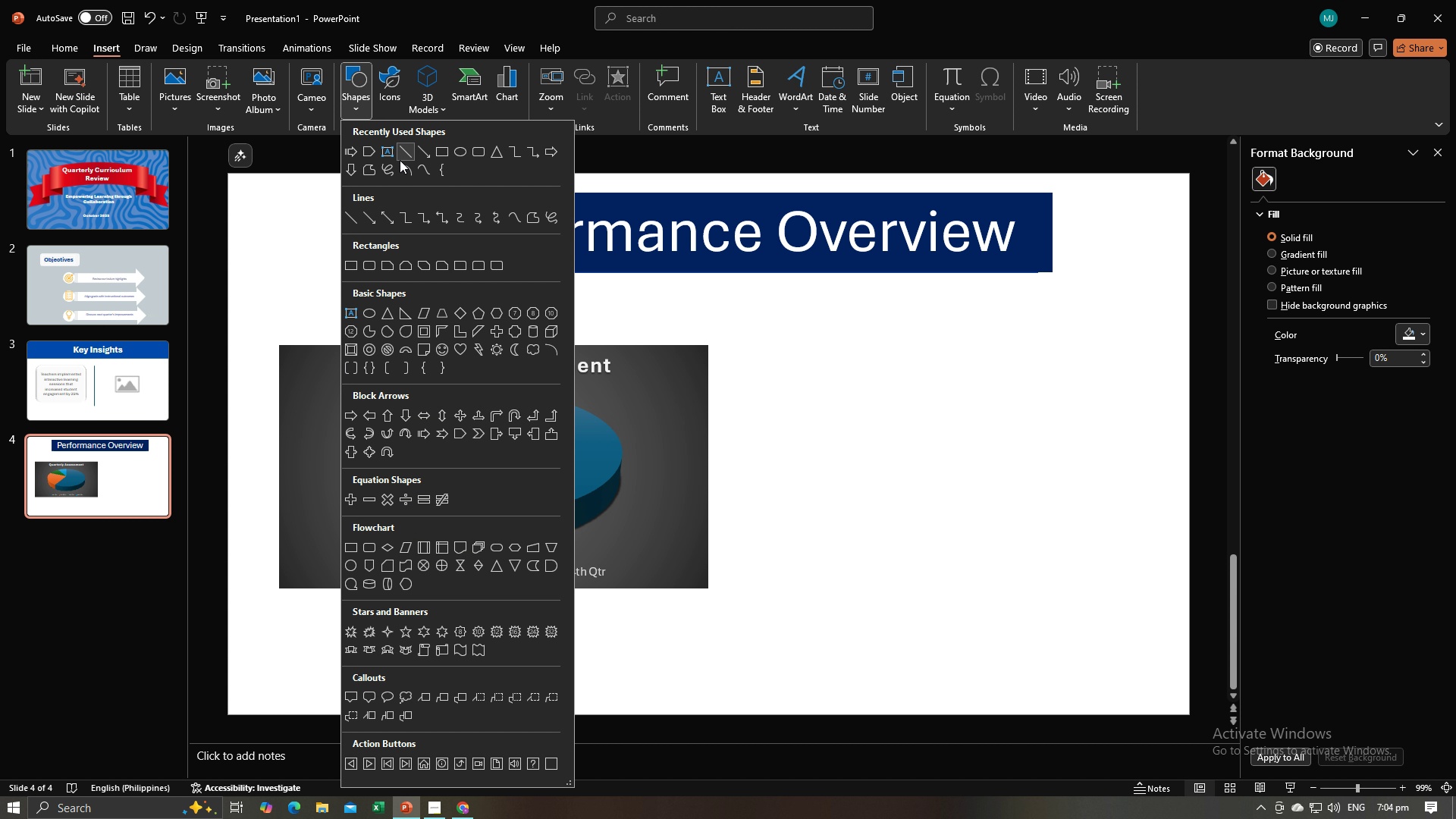 
mouse_move([394, 158])
 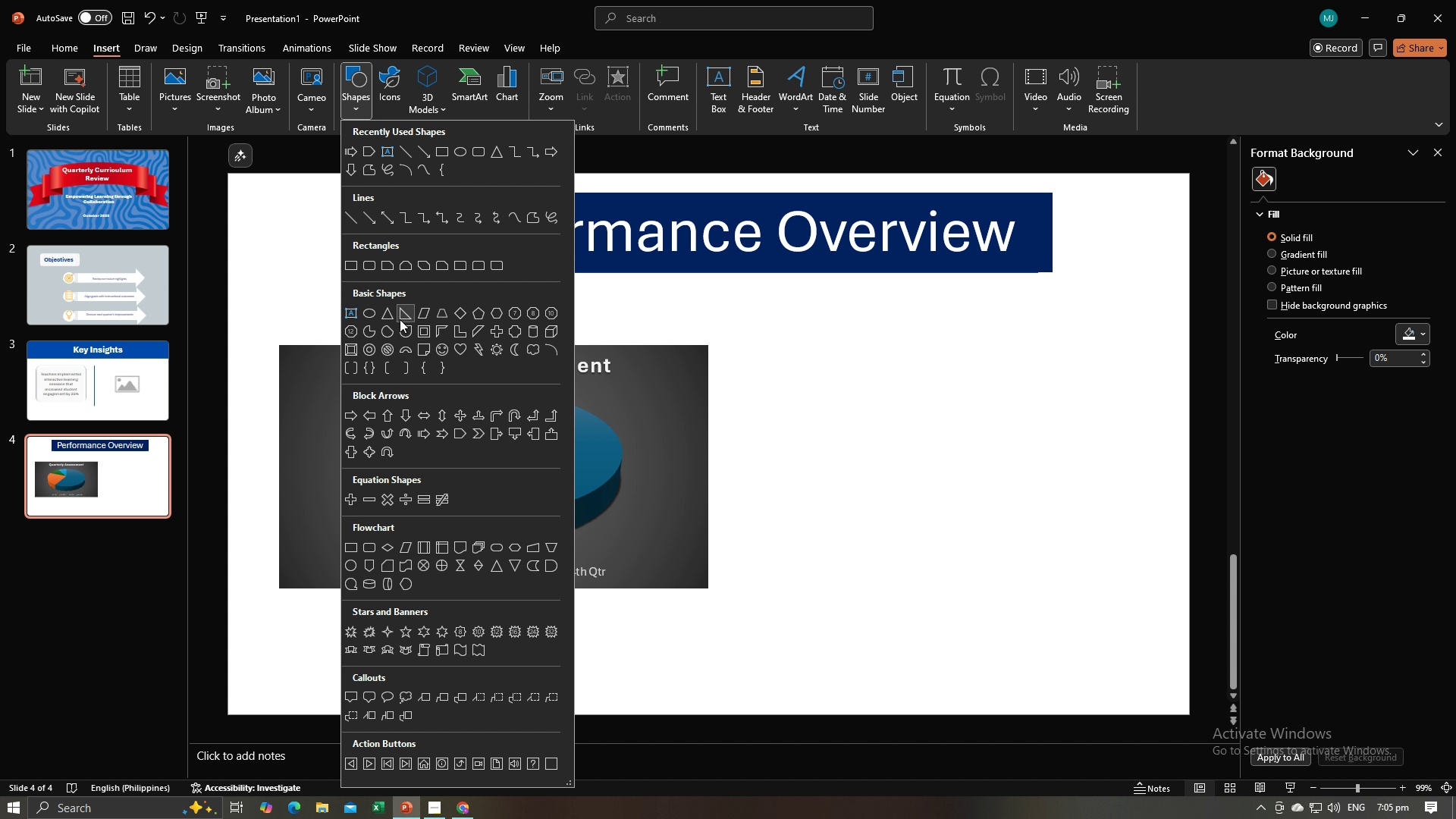 
wait(5.99)
 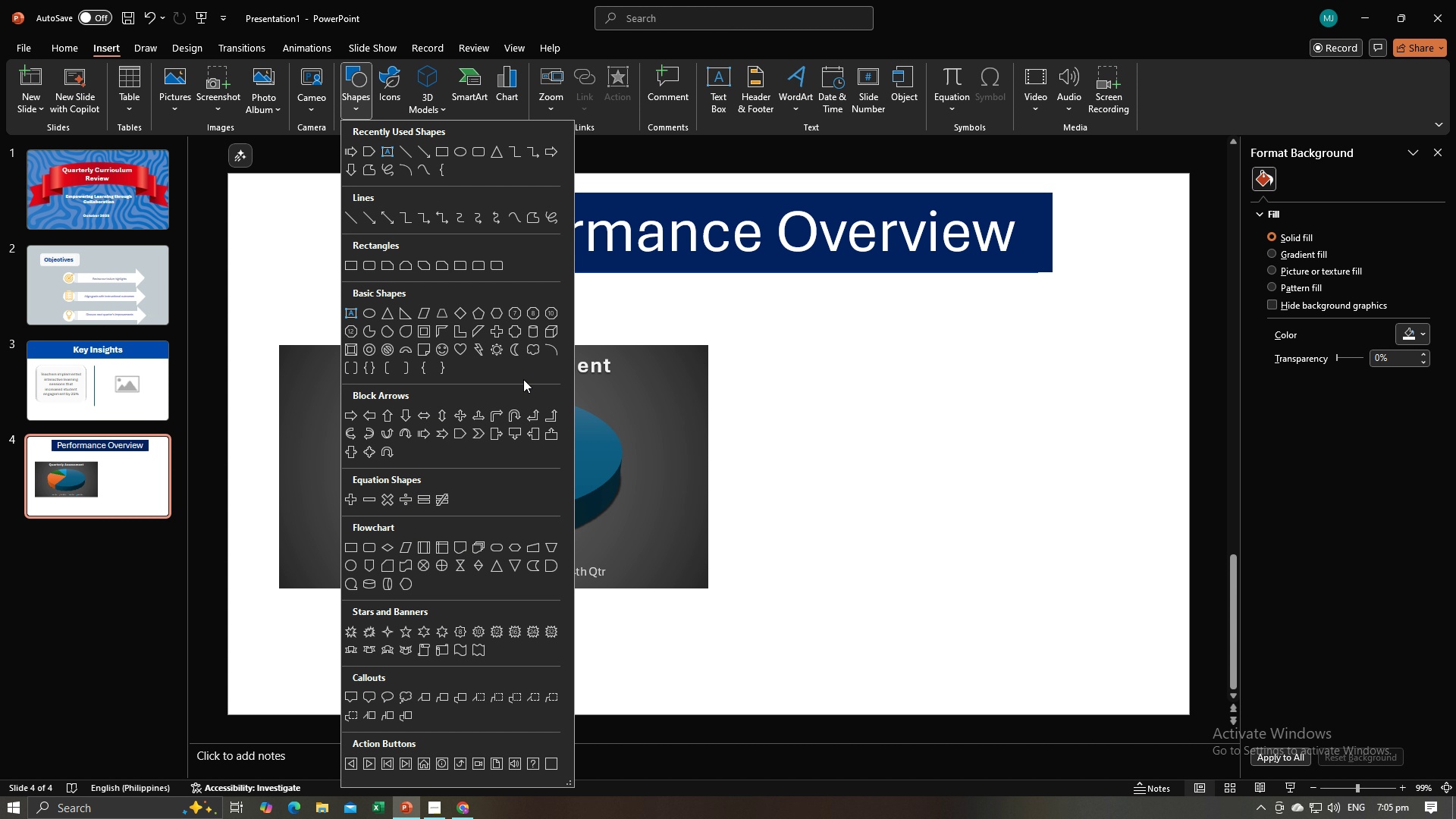 
left_click([374, 158])
 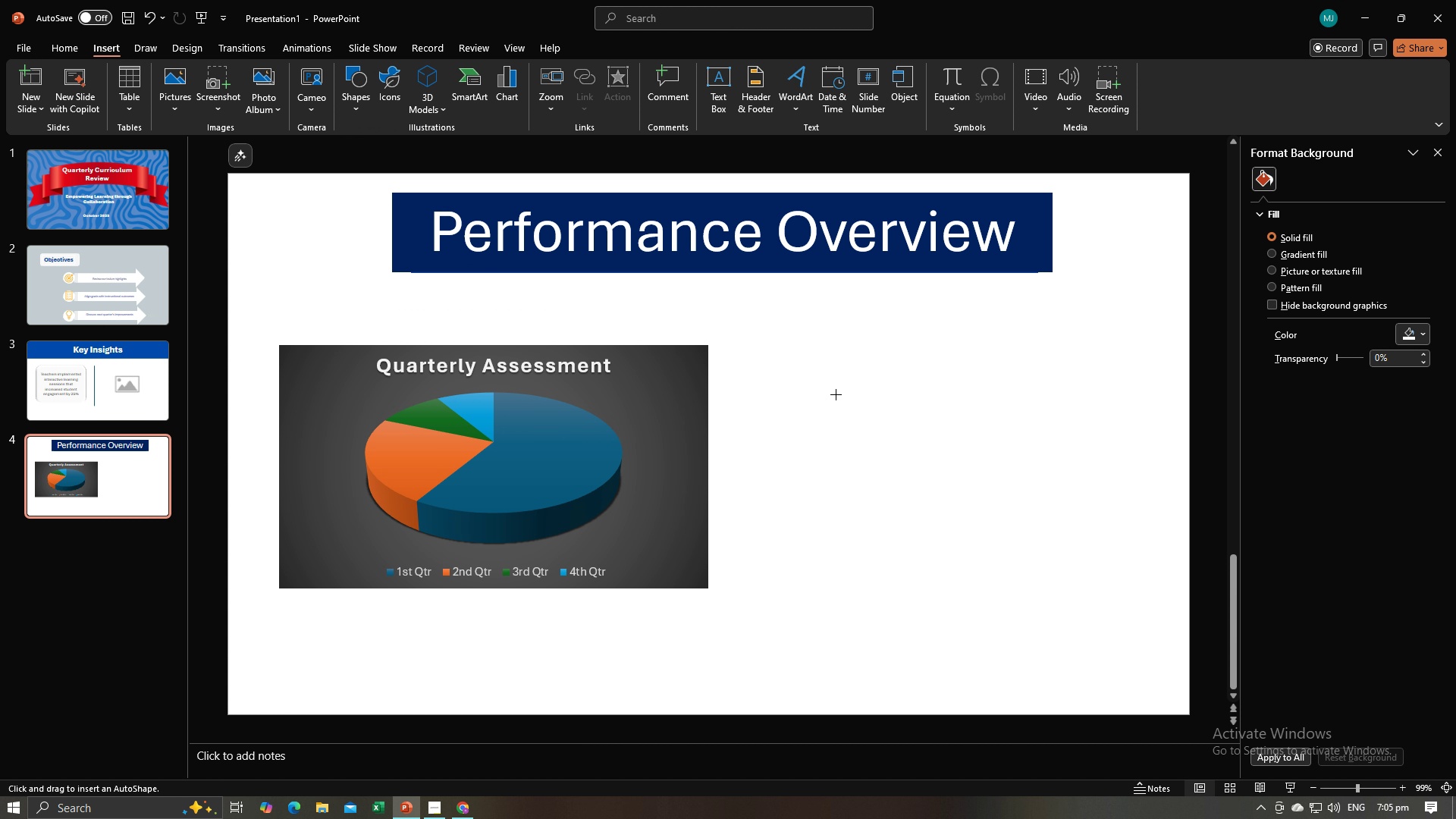 
left_click_drag(start_coordinate=[850, 397], to_coordinate=[1180, 551])
 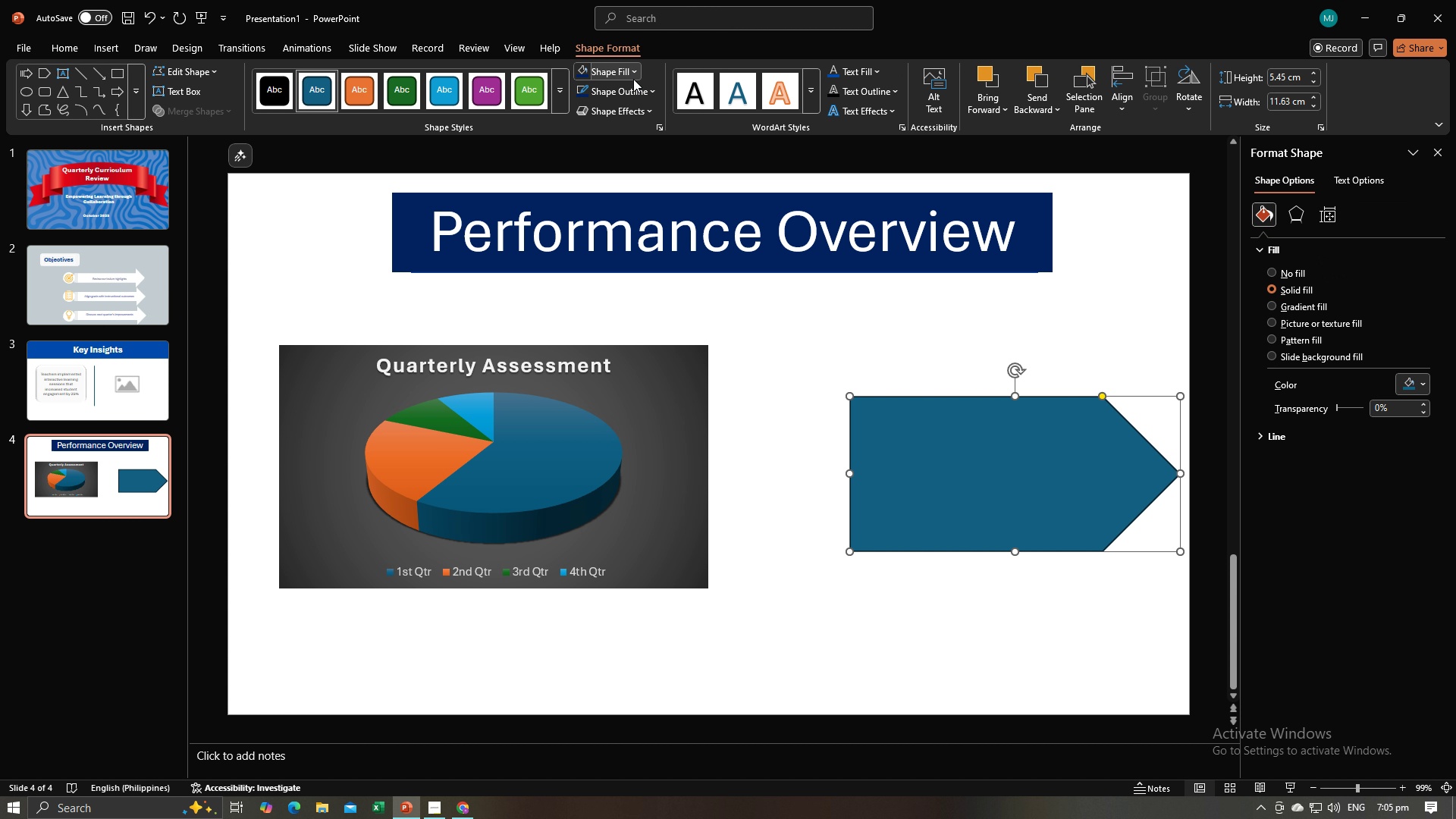 
left_click([633, 79])
 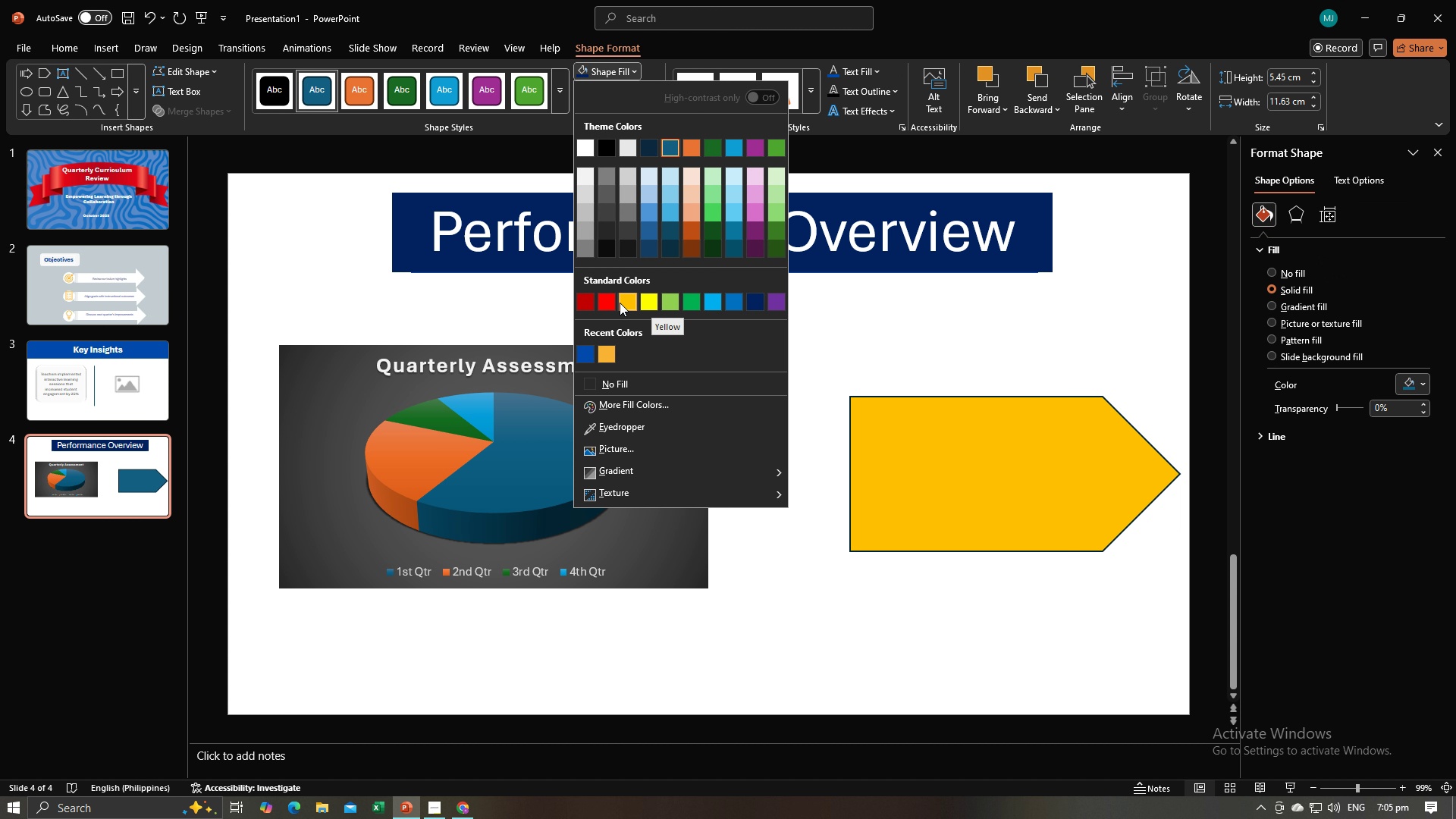 
left_click([623, 303])
 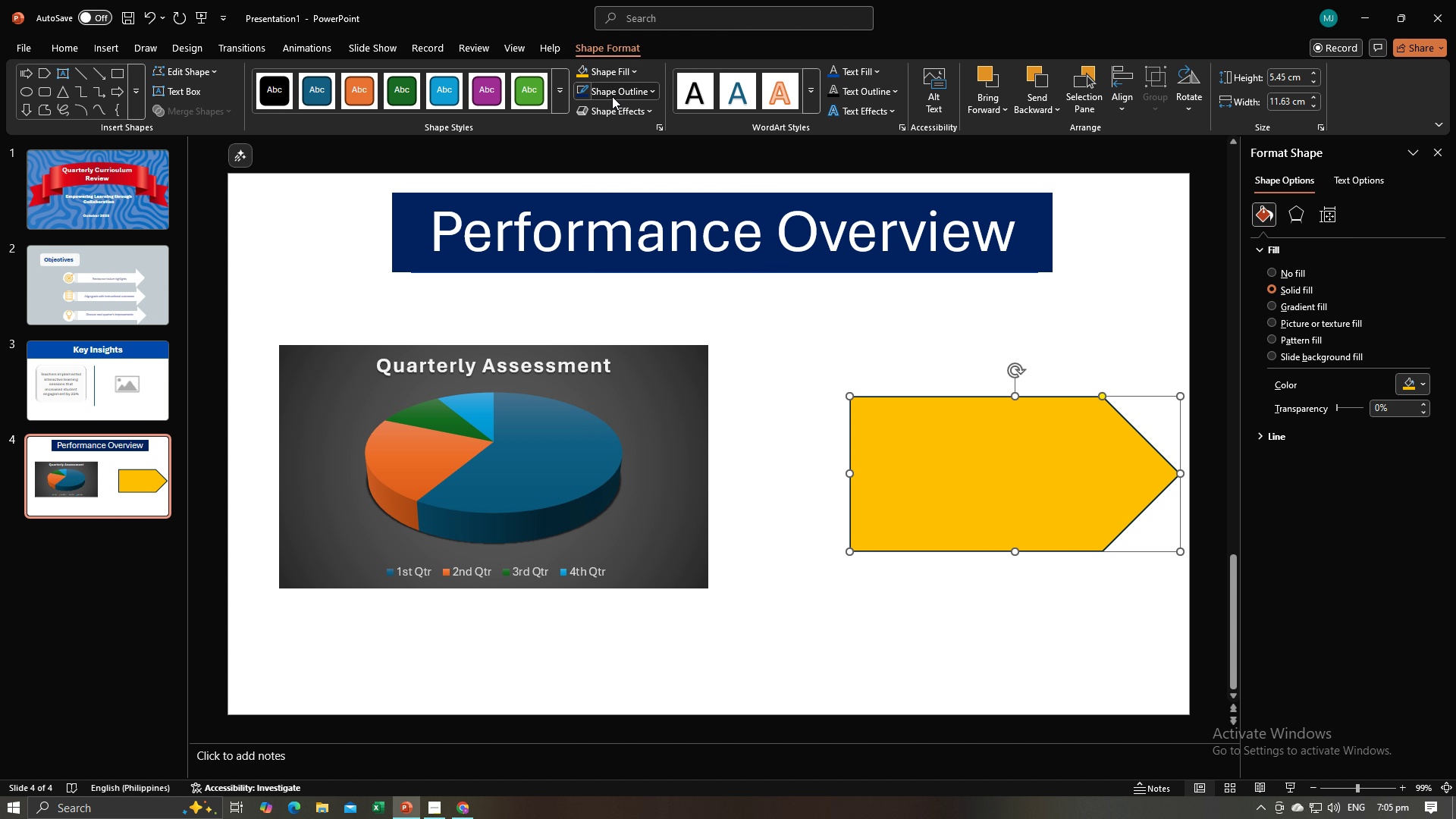 
left_click([612, 96])
 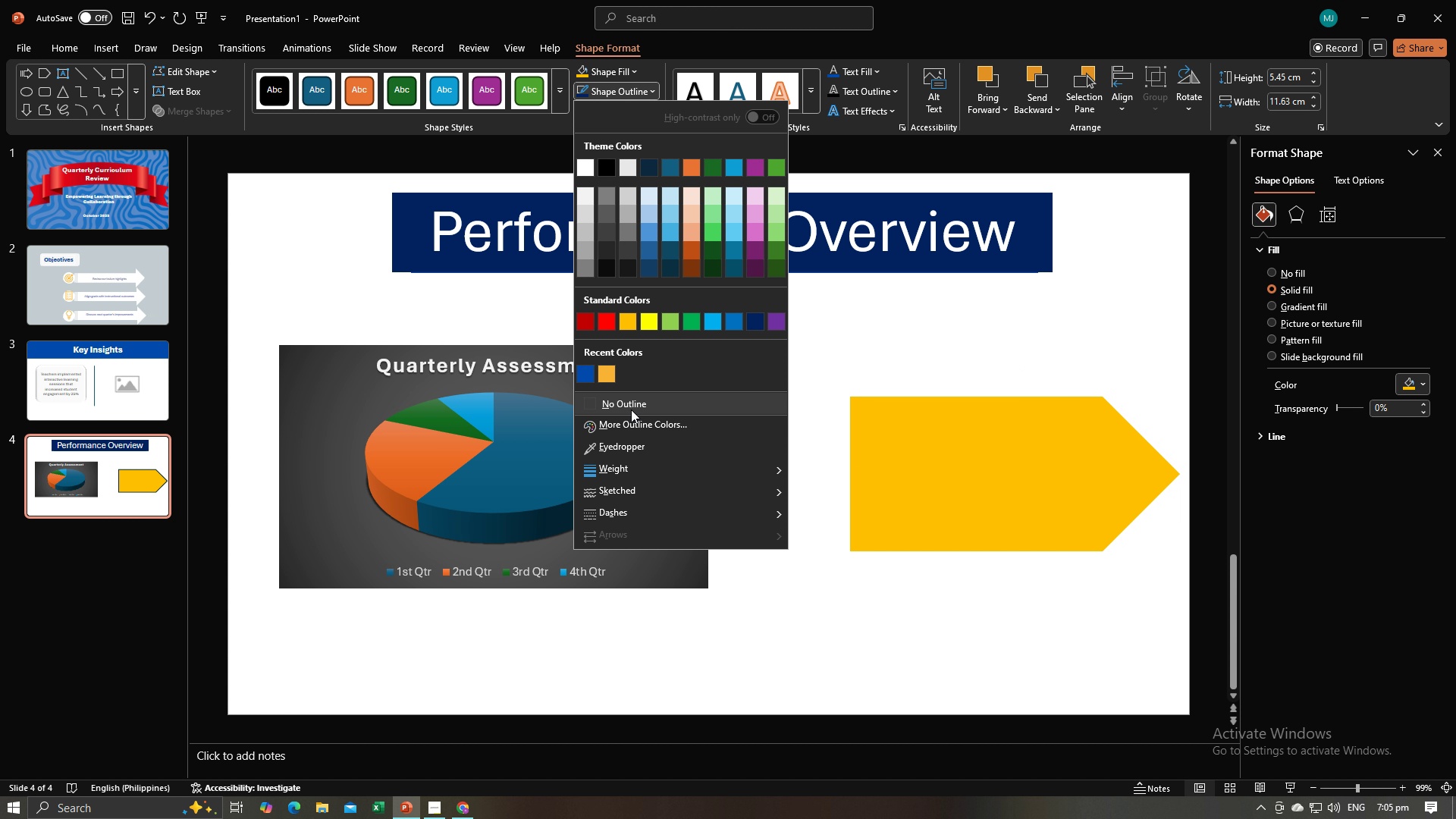 
left_click([631, 410])
 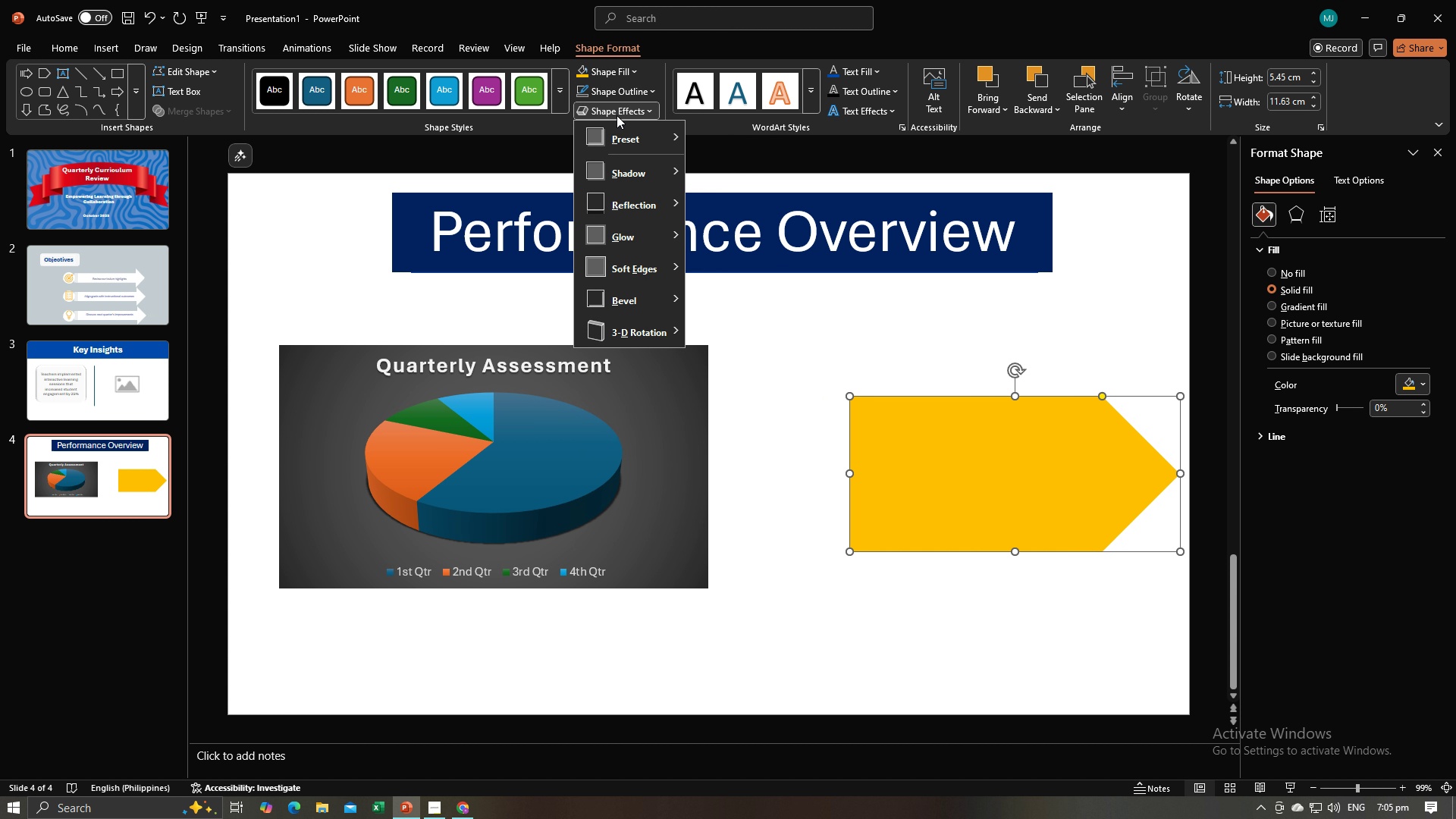 
left_click([617, 115])
 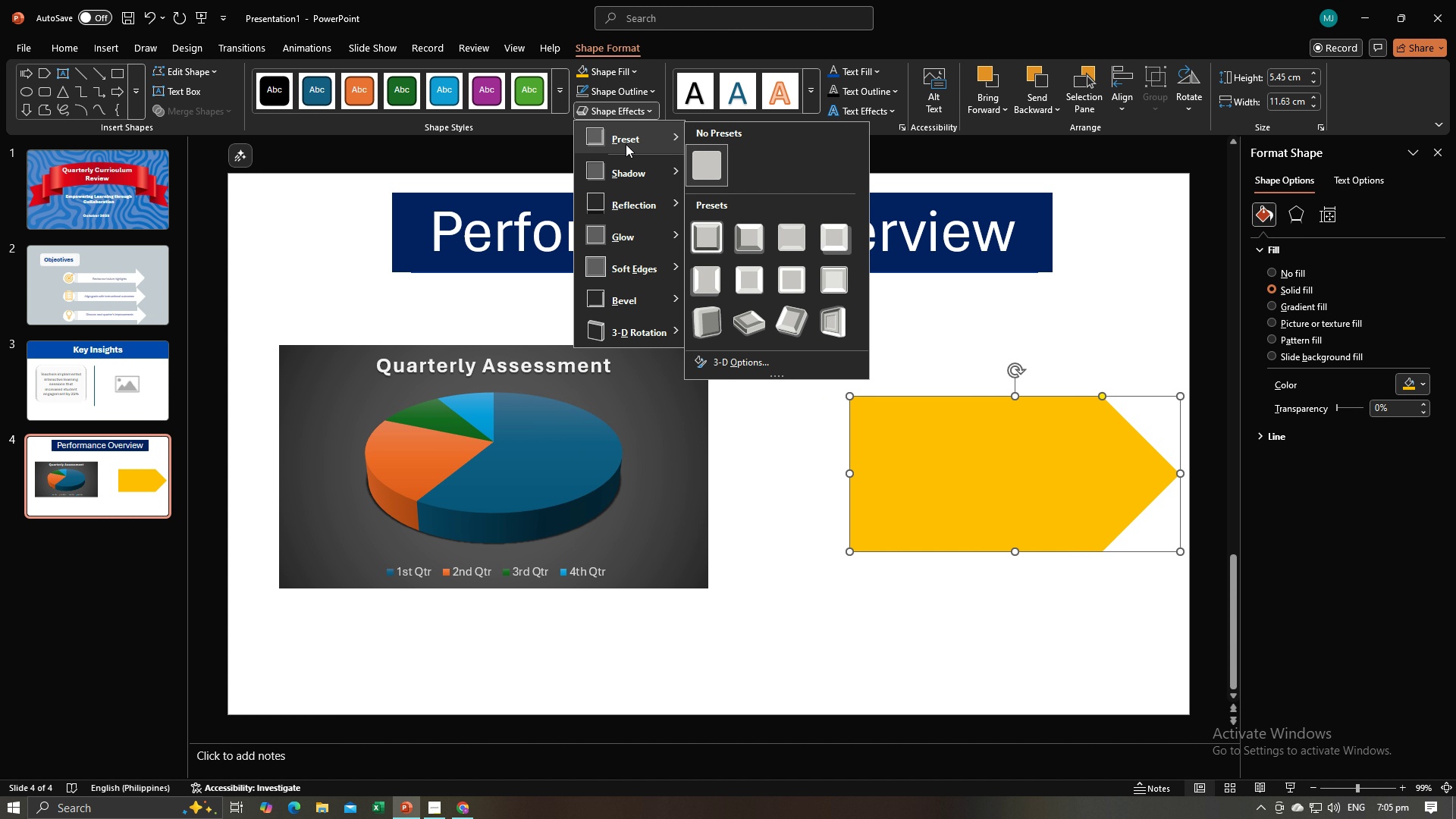 
left_click([626, 144])
 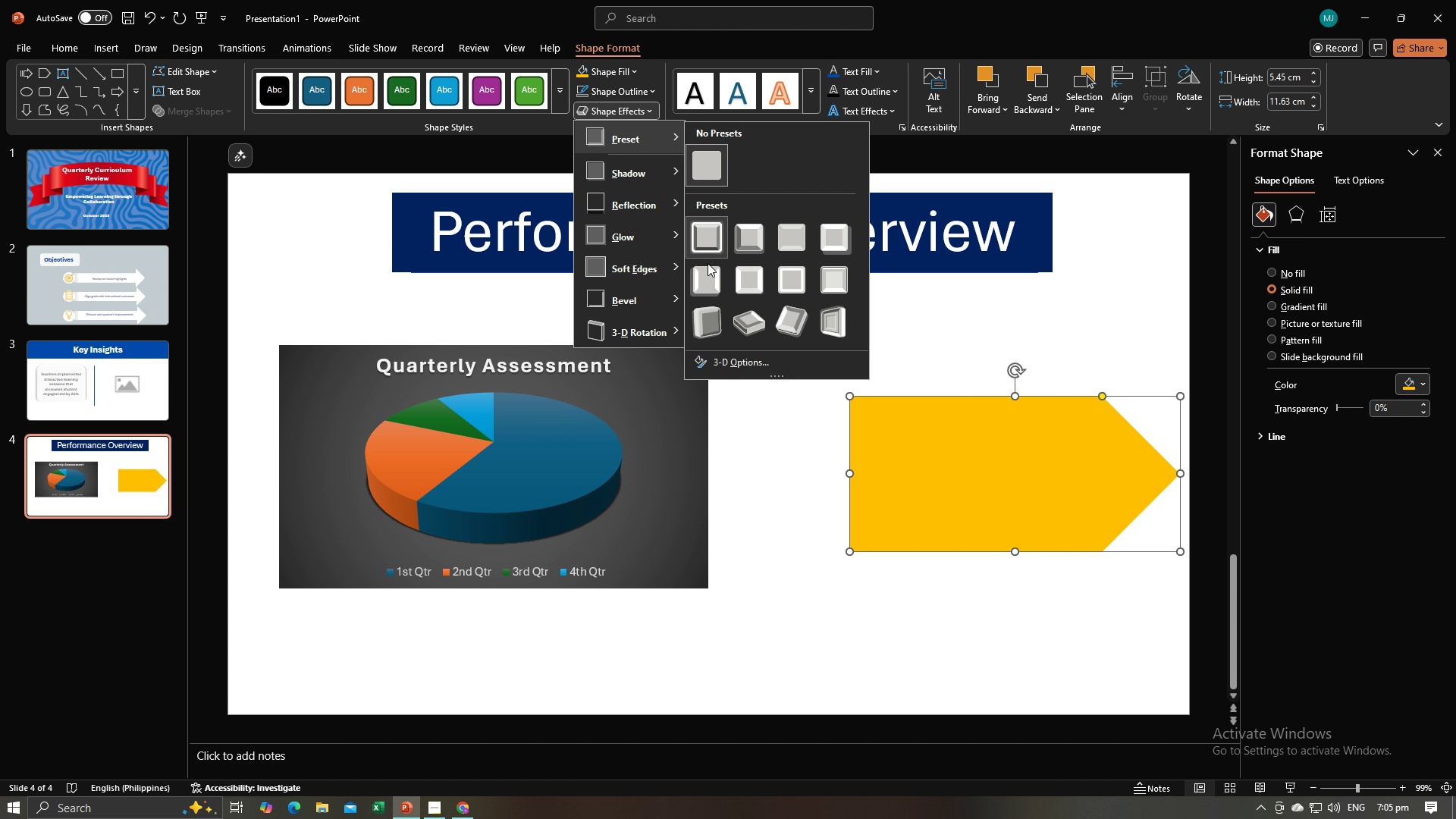 
mouse_move([723, 271])
 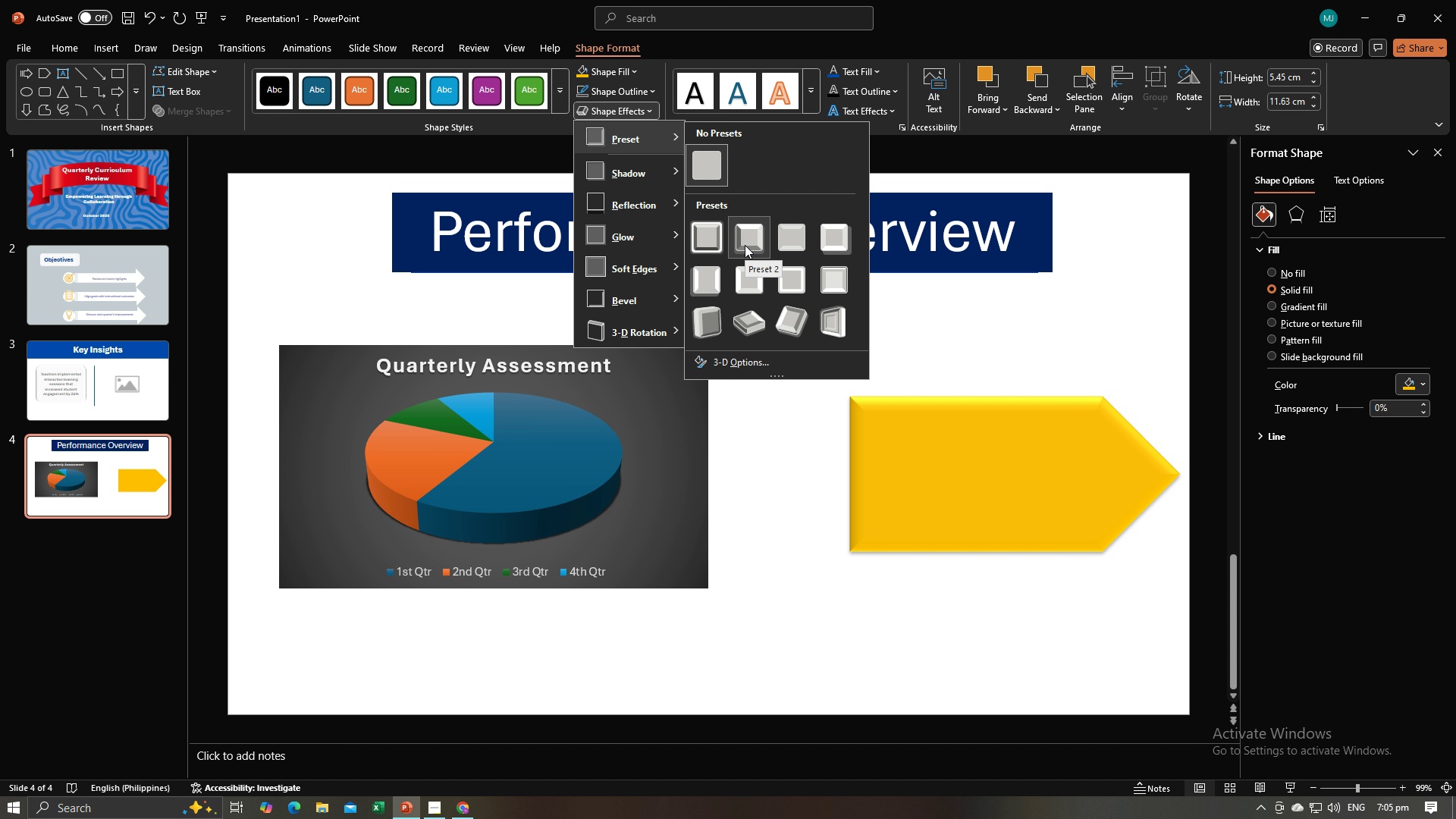 
left_click([745, 245])
 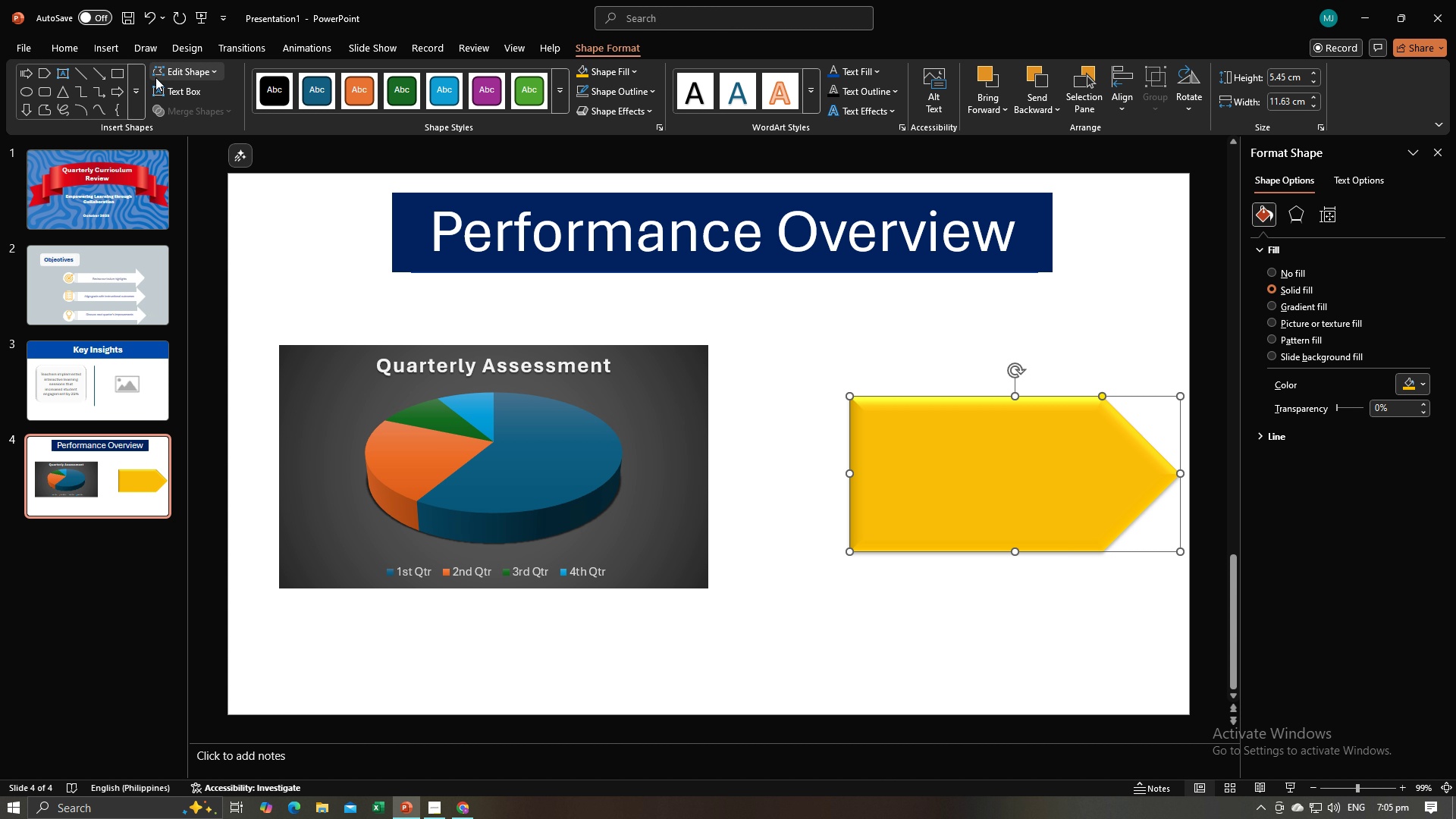 
wait(5.5)
 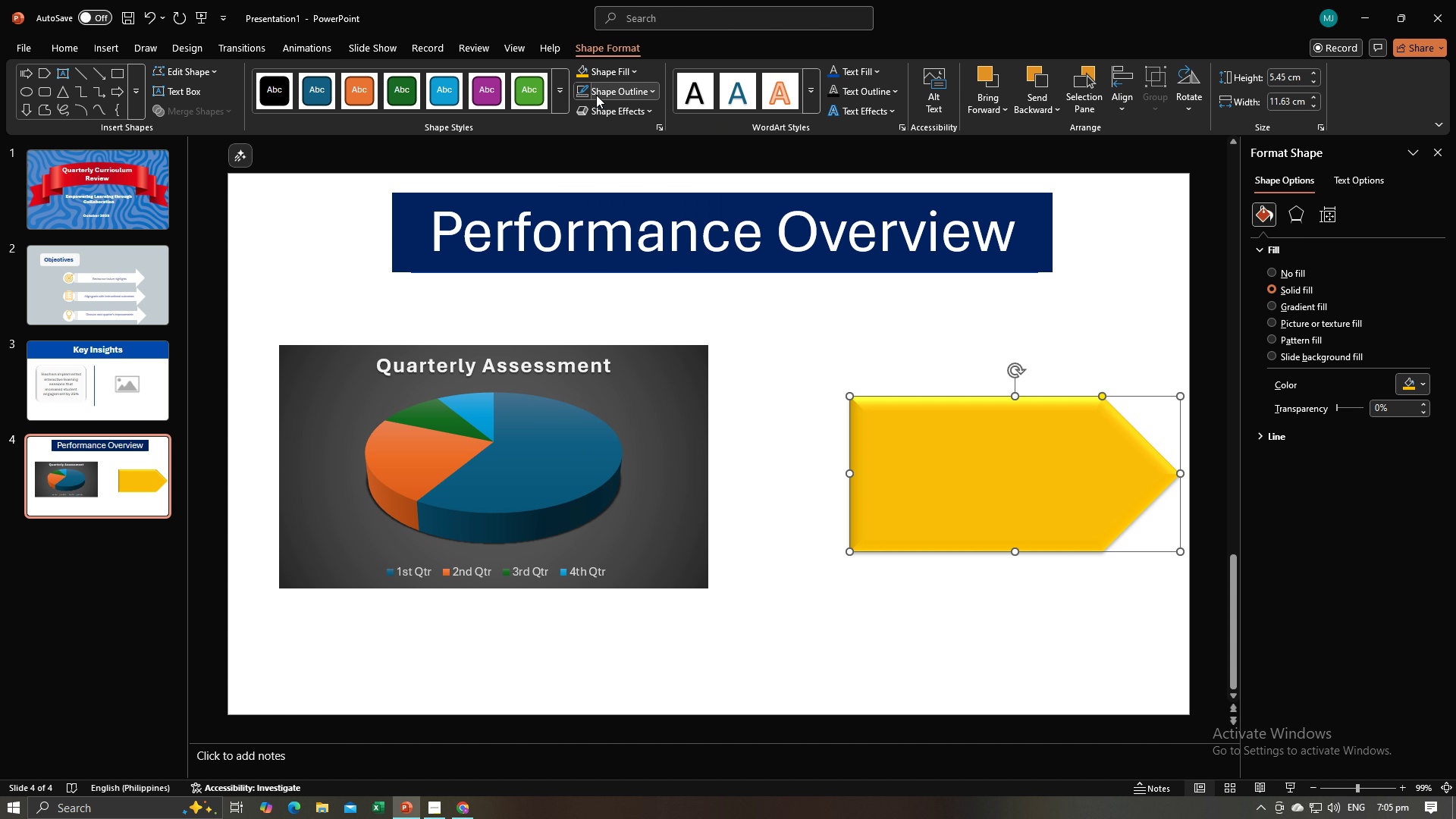 
left_click([159, 71])
 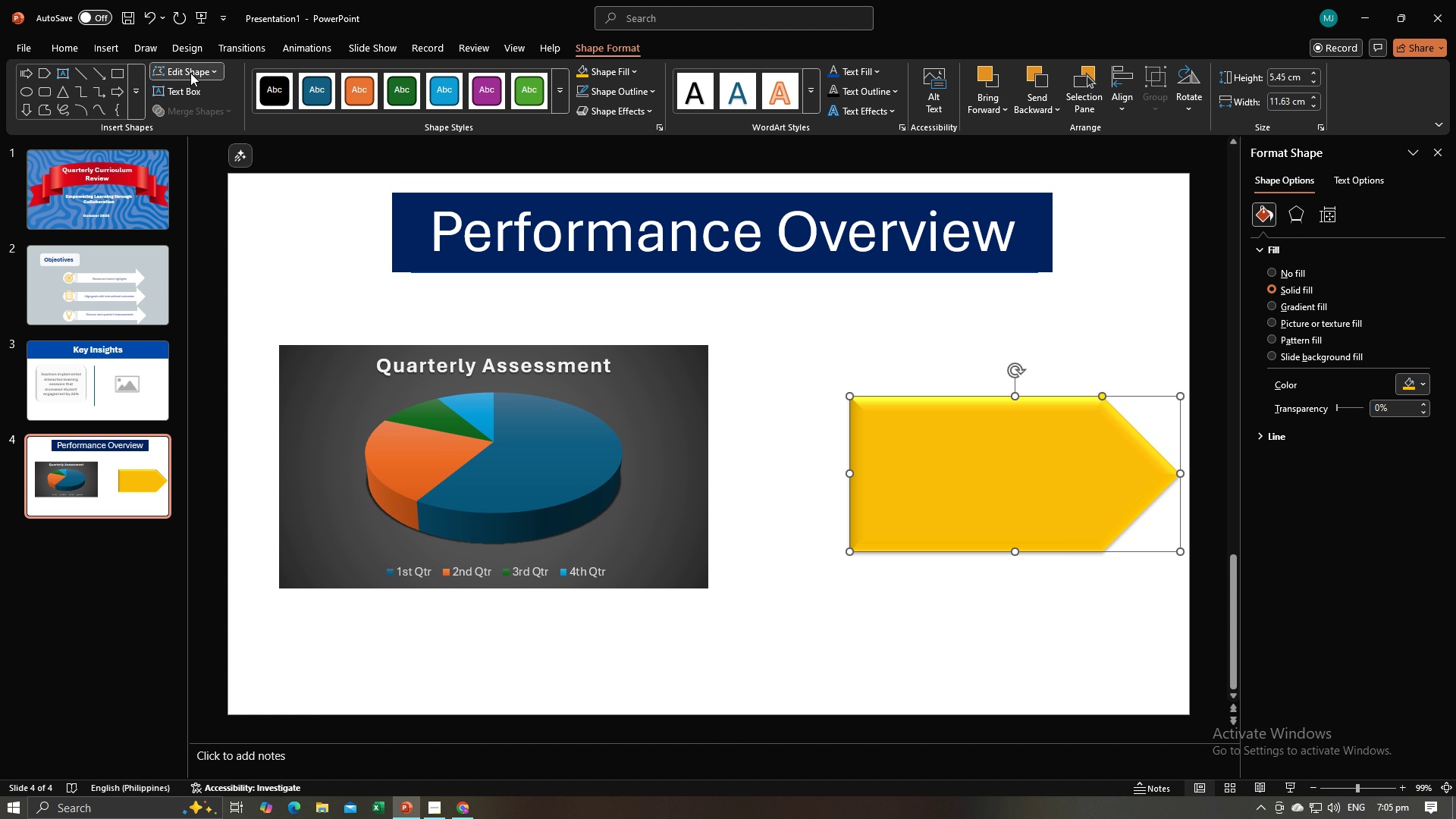 
left_click([190, 73])
 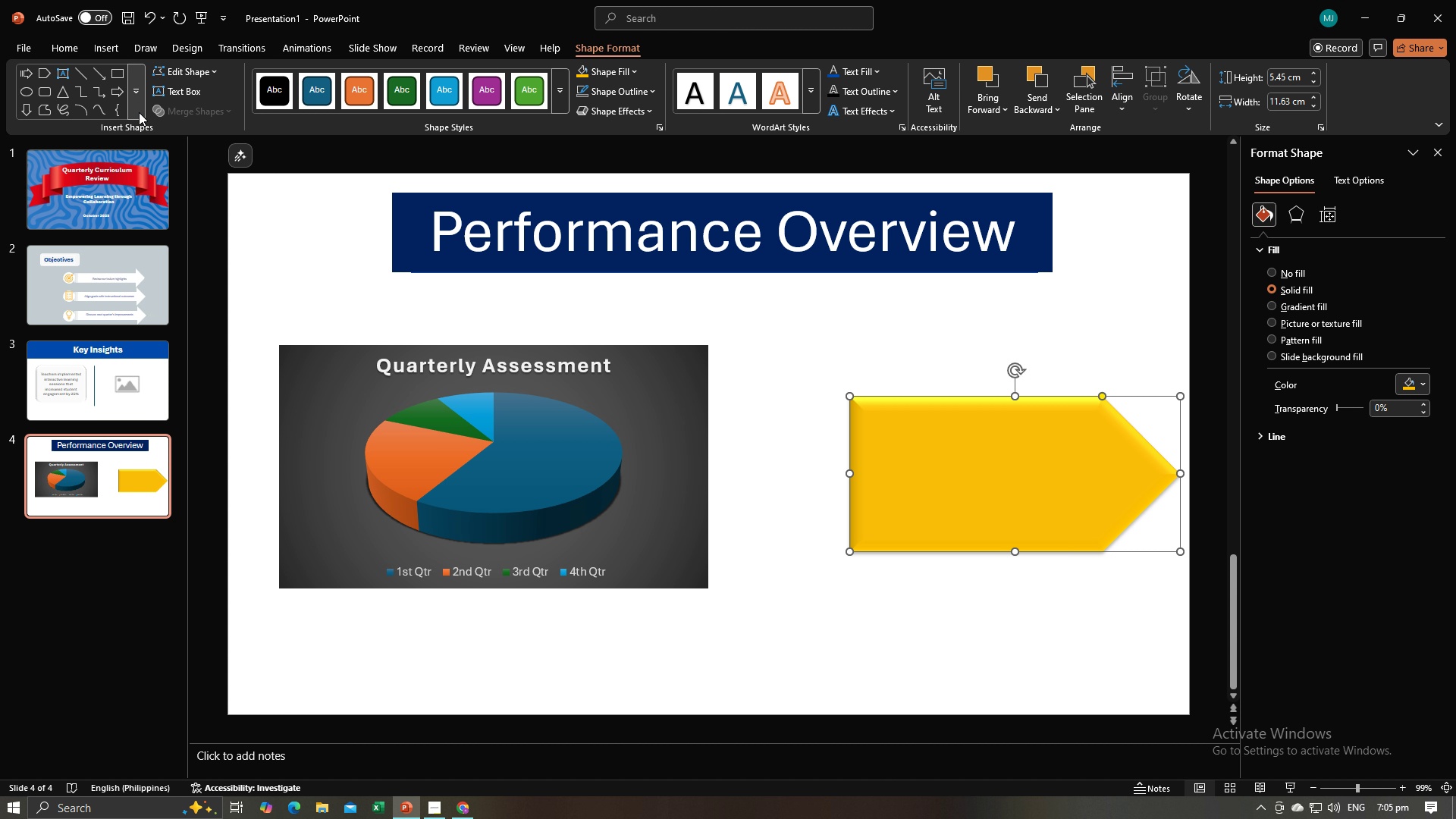 
left_click([139, 112])
 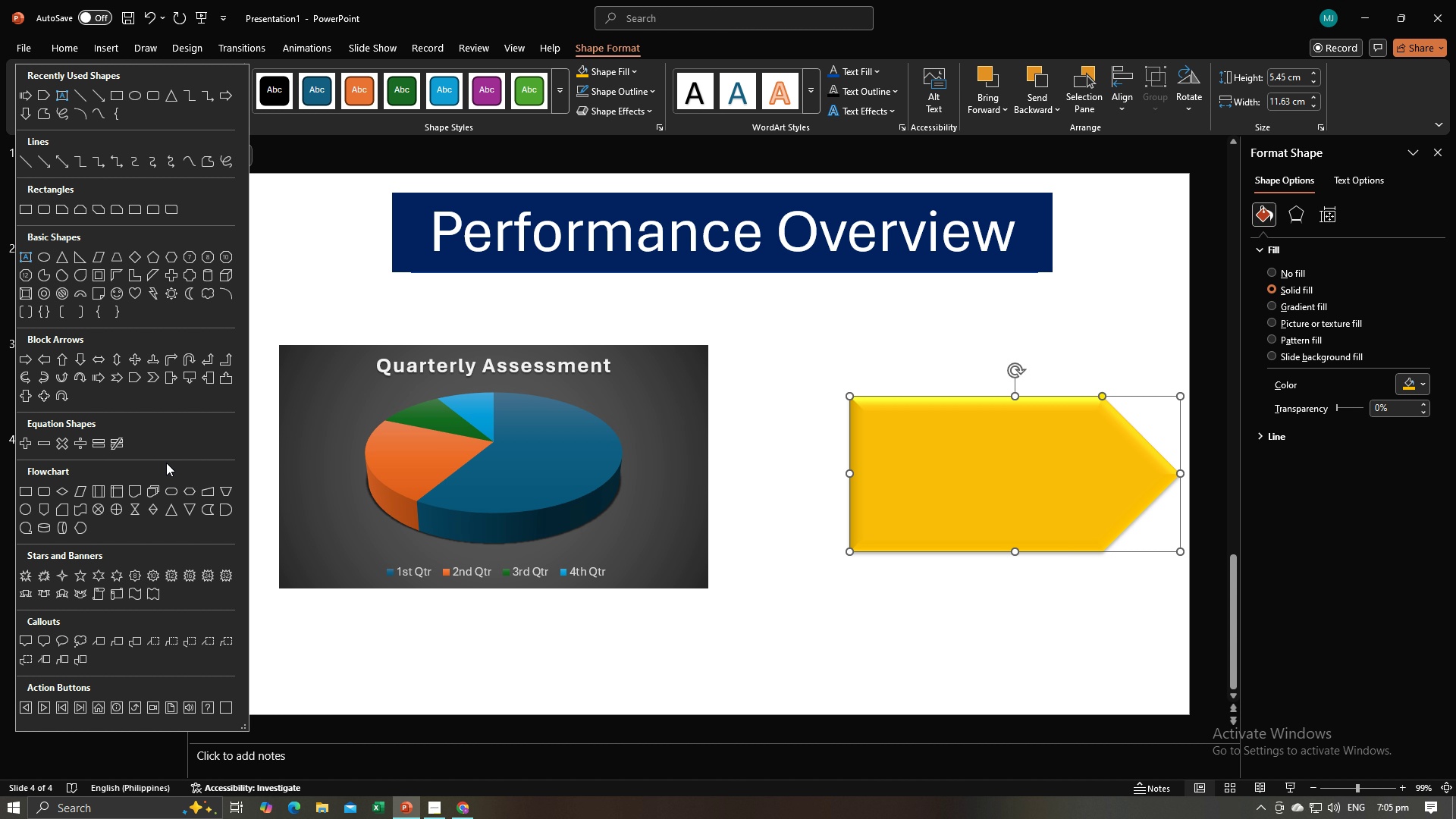 
wait(16.0)
 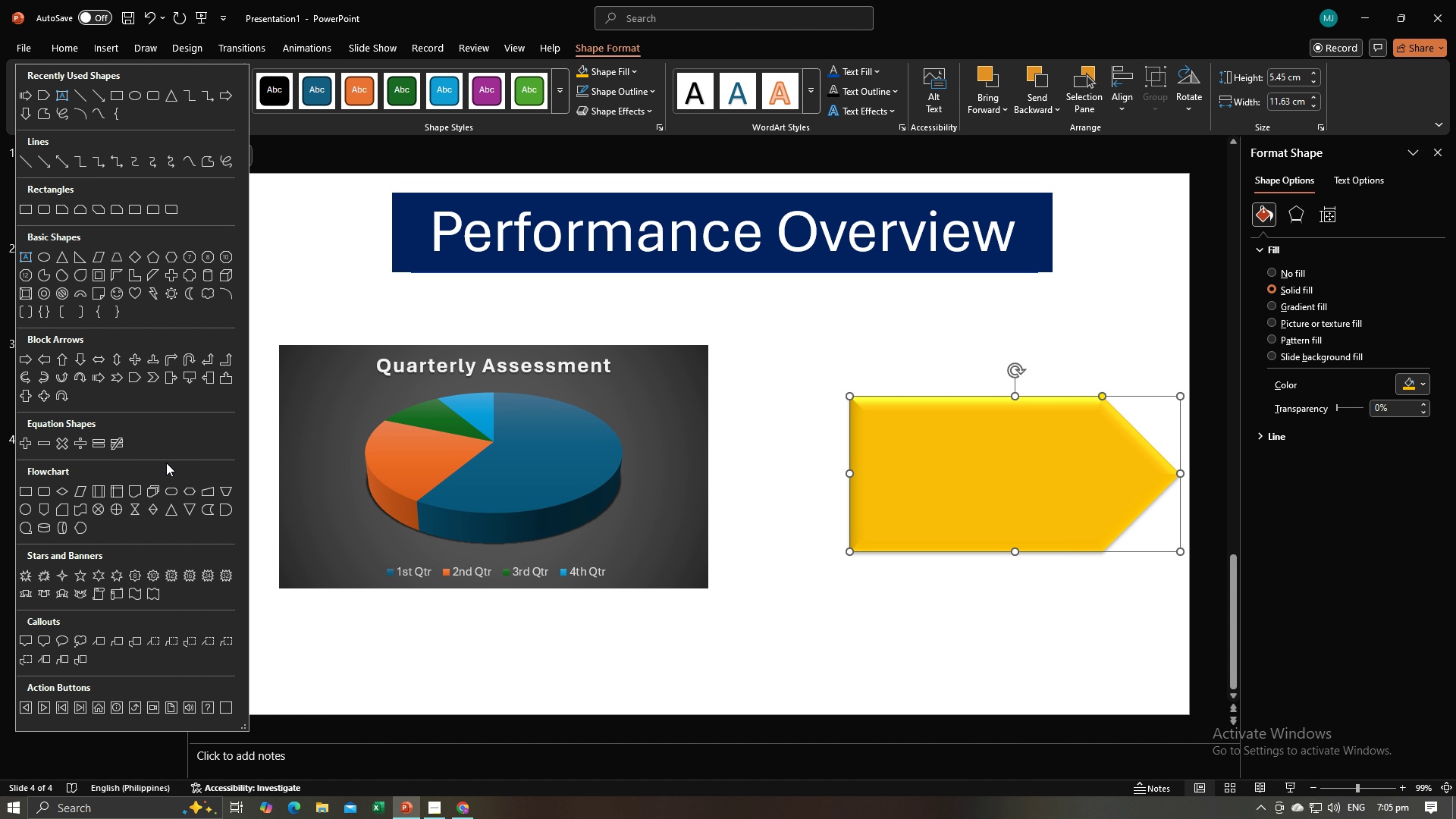 
left_click([223, 511])
 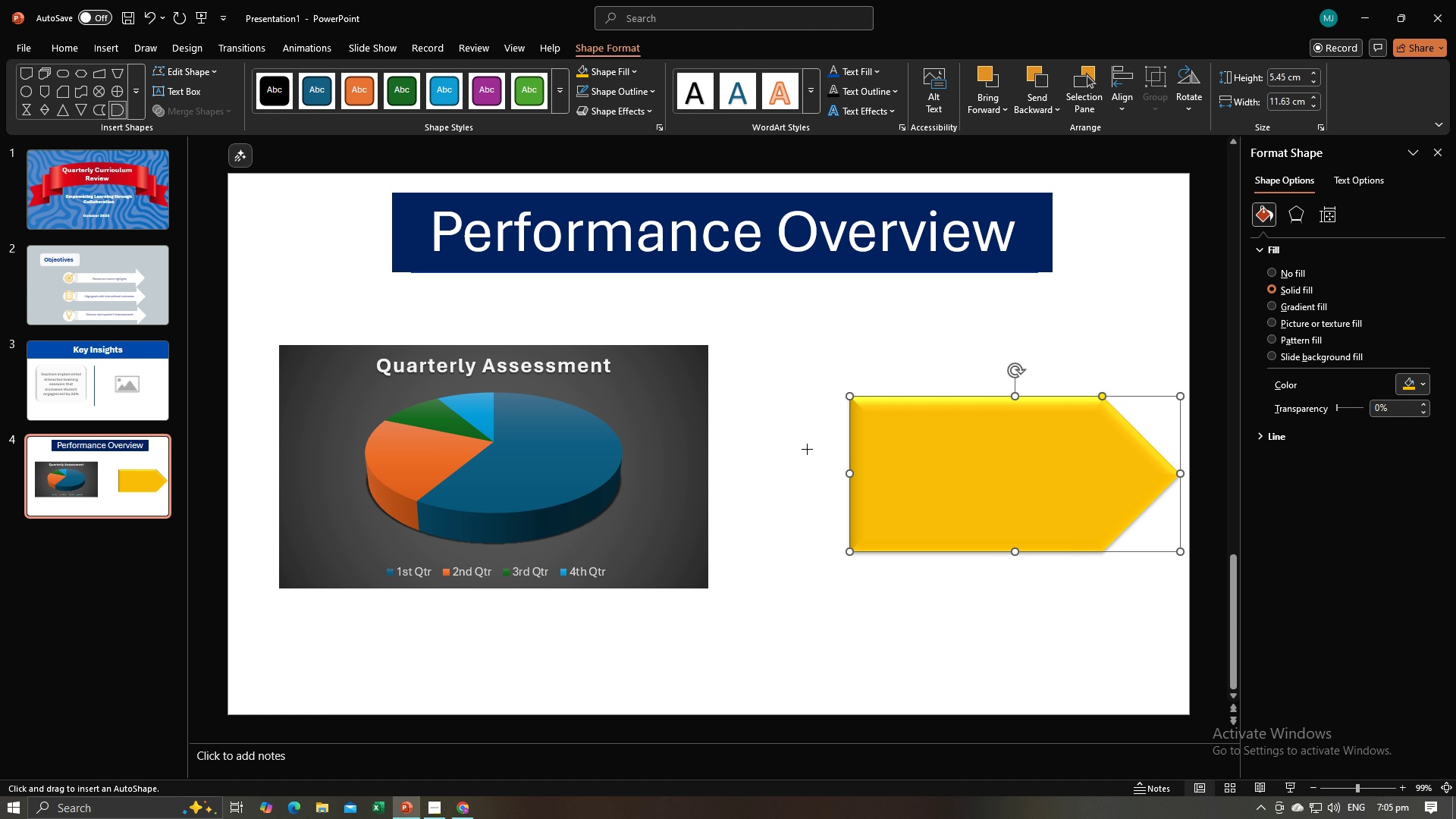 
left_click_drag(start_coordinate=[778, 416], to_coordinate=[910, 555])
 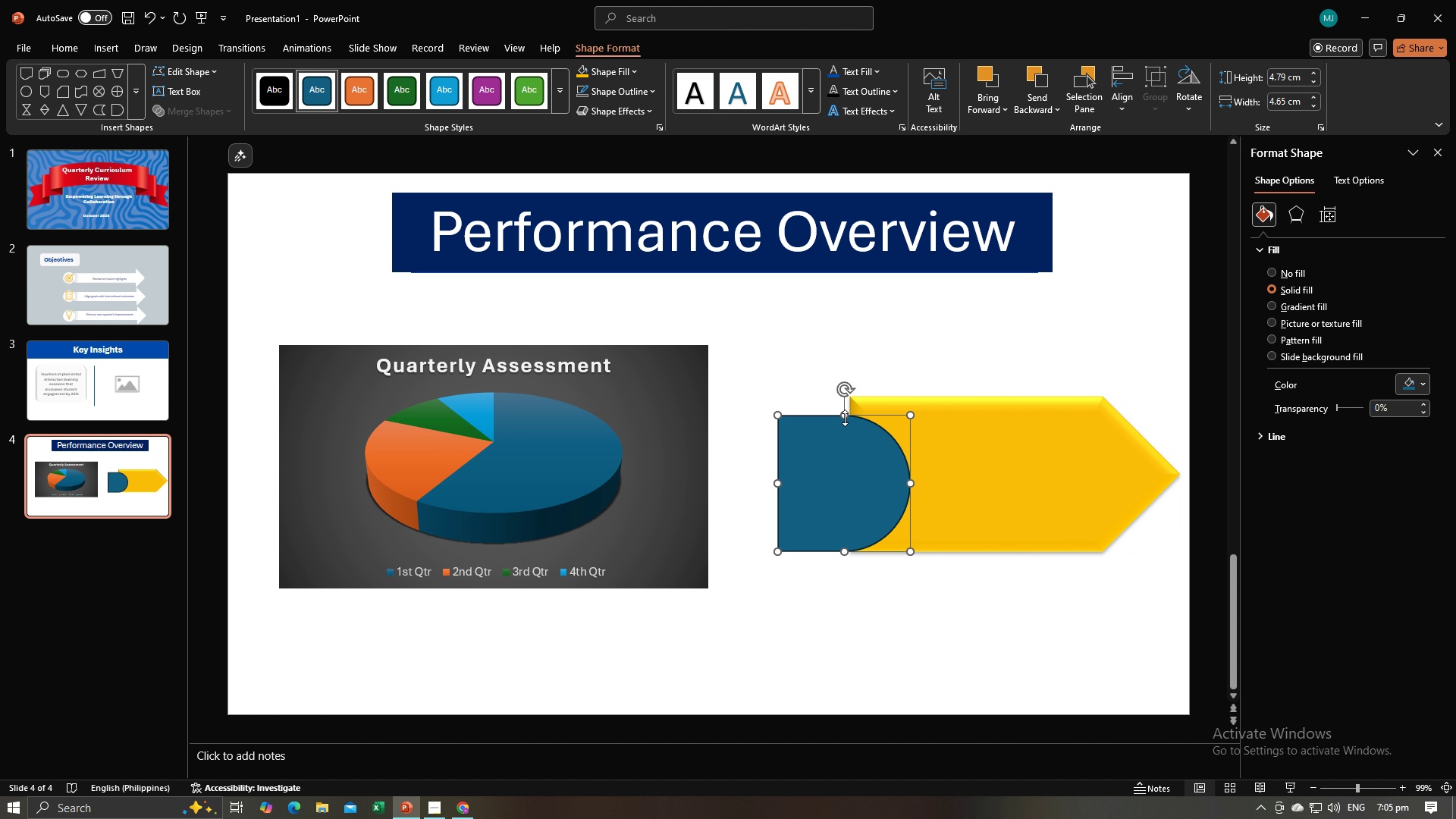 
left_click_drag(start_coordinate=[843, 416], to_coordinate=[842, 401])
 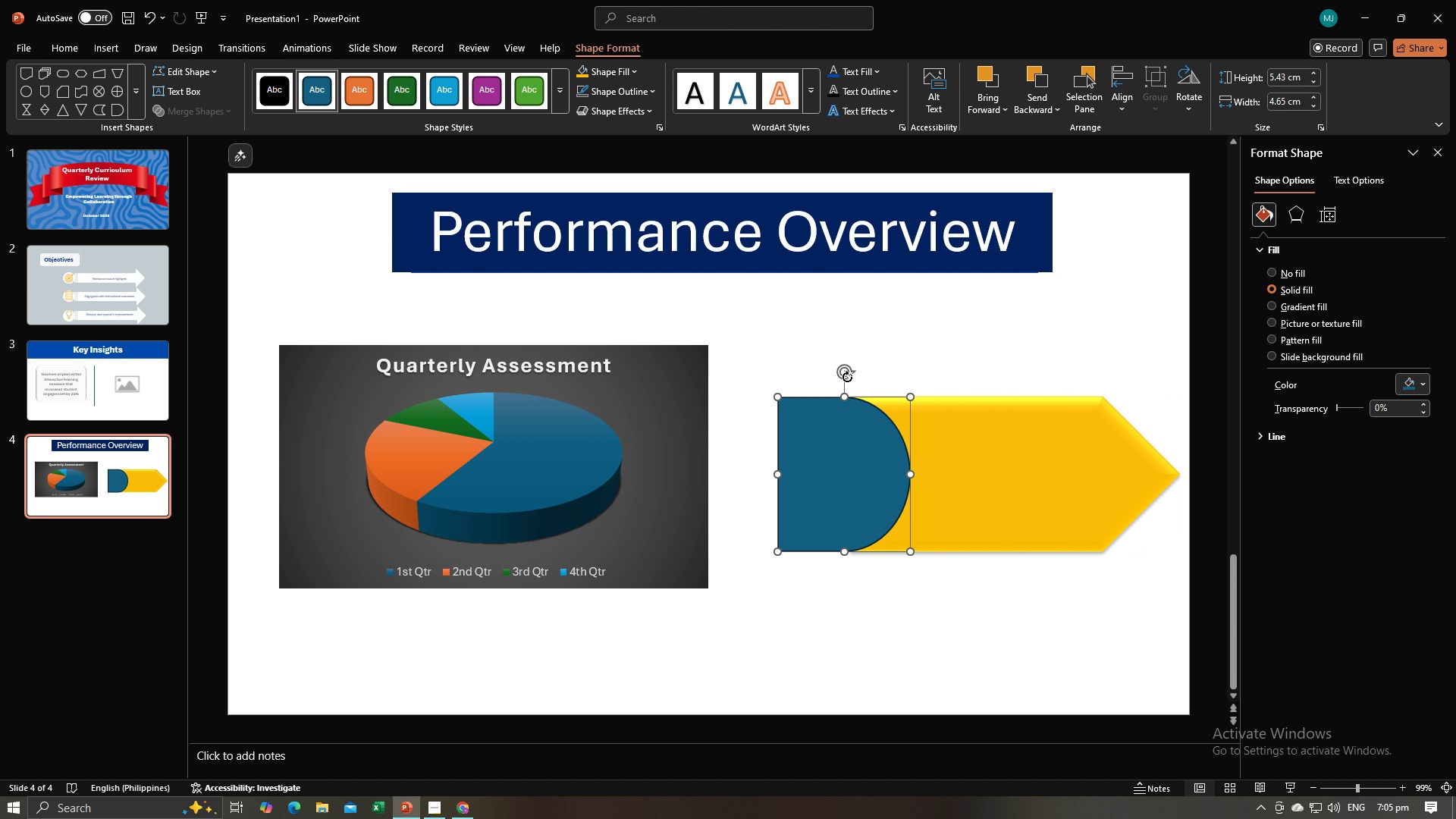 
left_click_drag(start_coordinate=[846, 376], to_coordinate=[840, 538])
 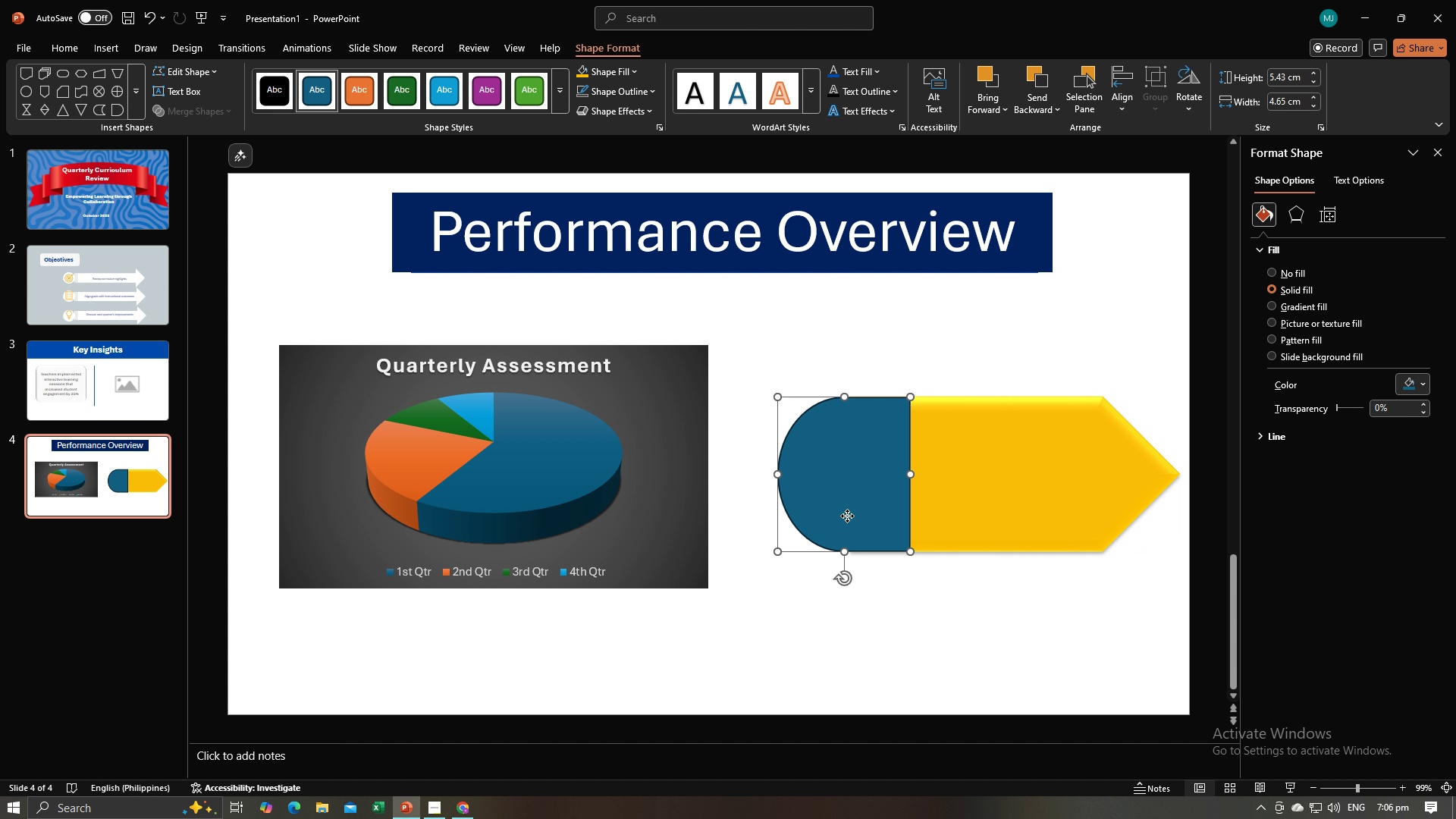 
left_click_drag(start_coordinate=[847, 516], to_coordinate=[786, 518])
 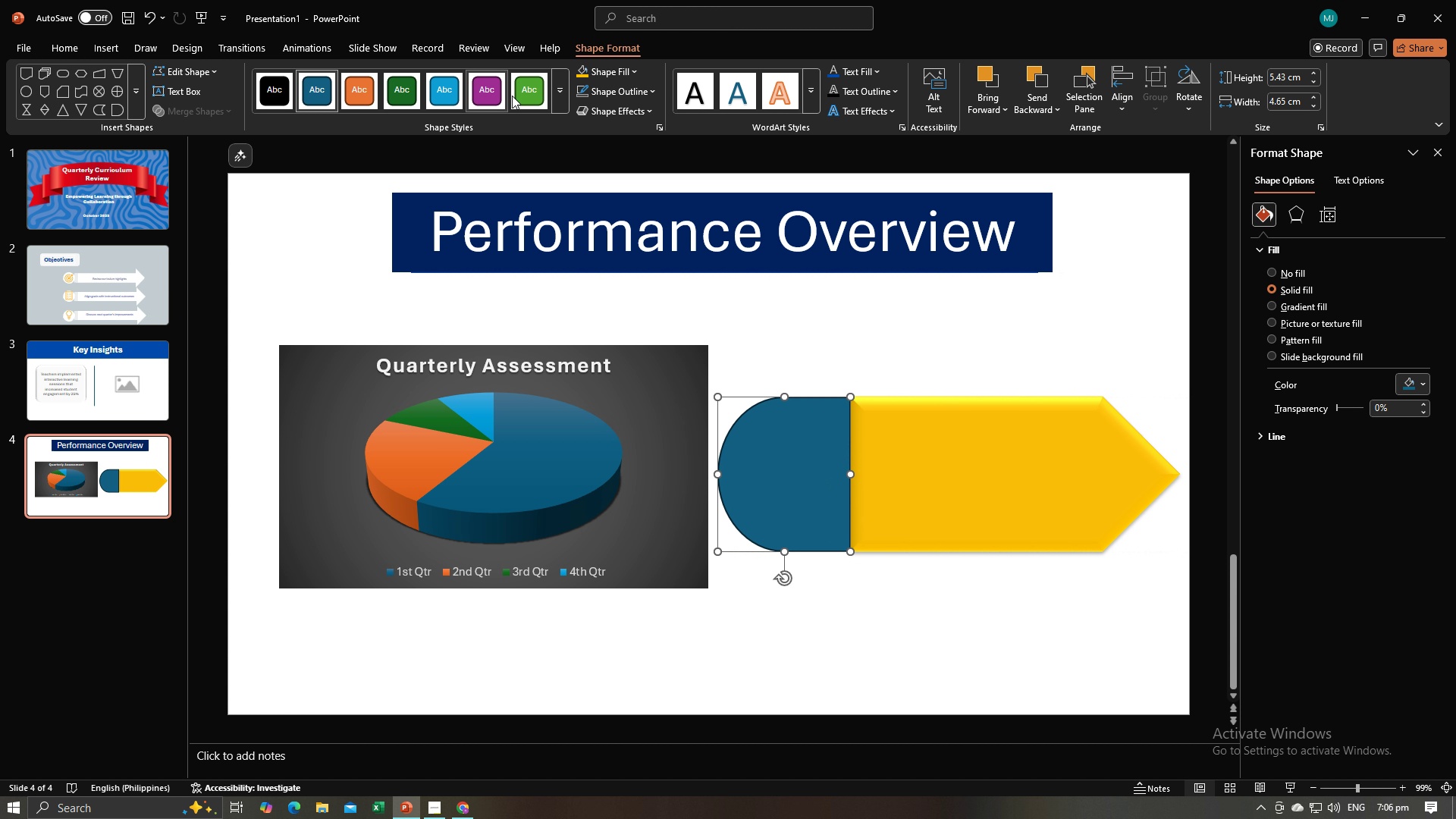 
left_click([601, 72])
 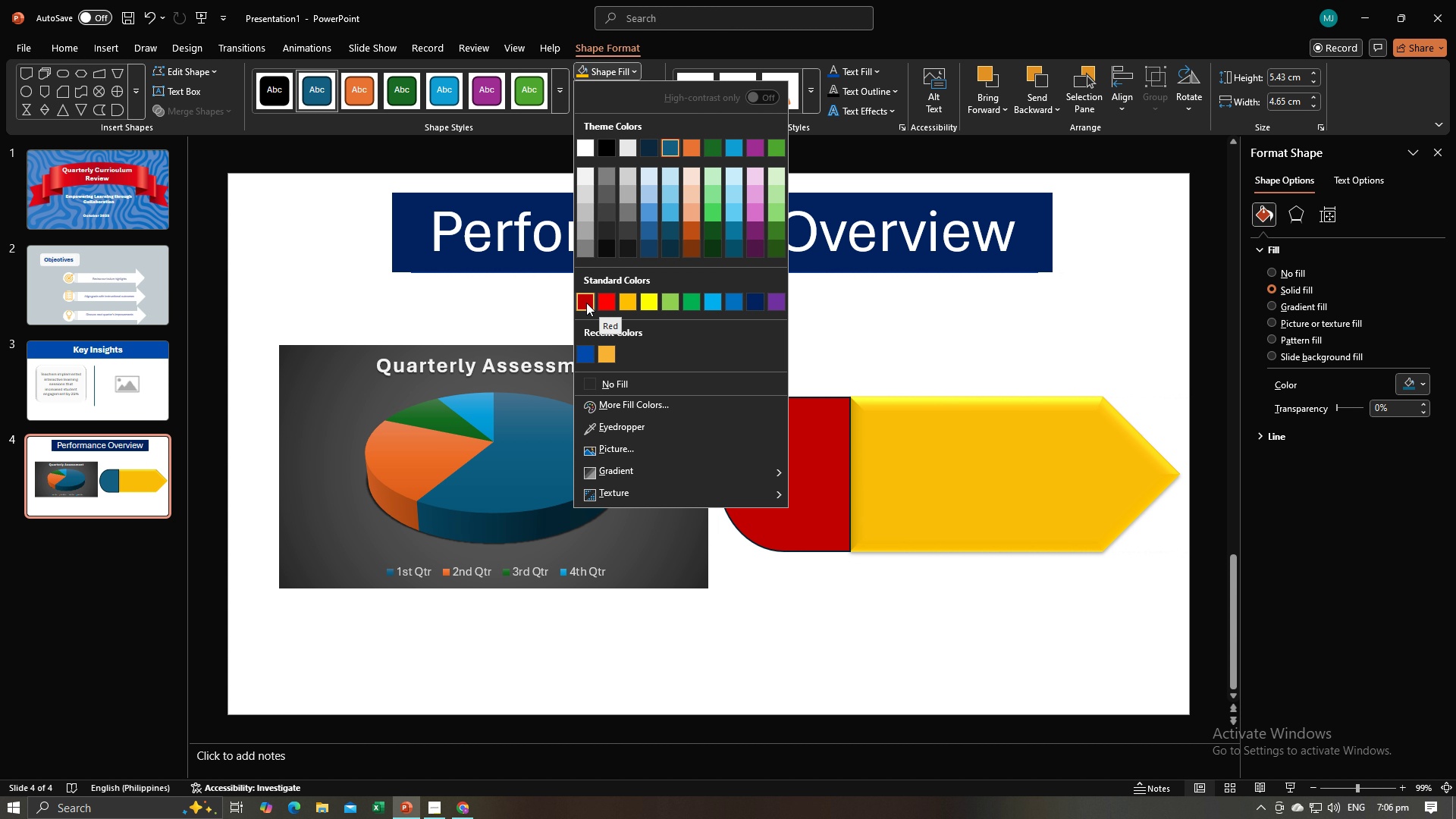 
left_click([586, 303])
 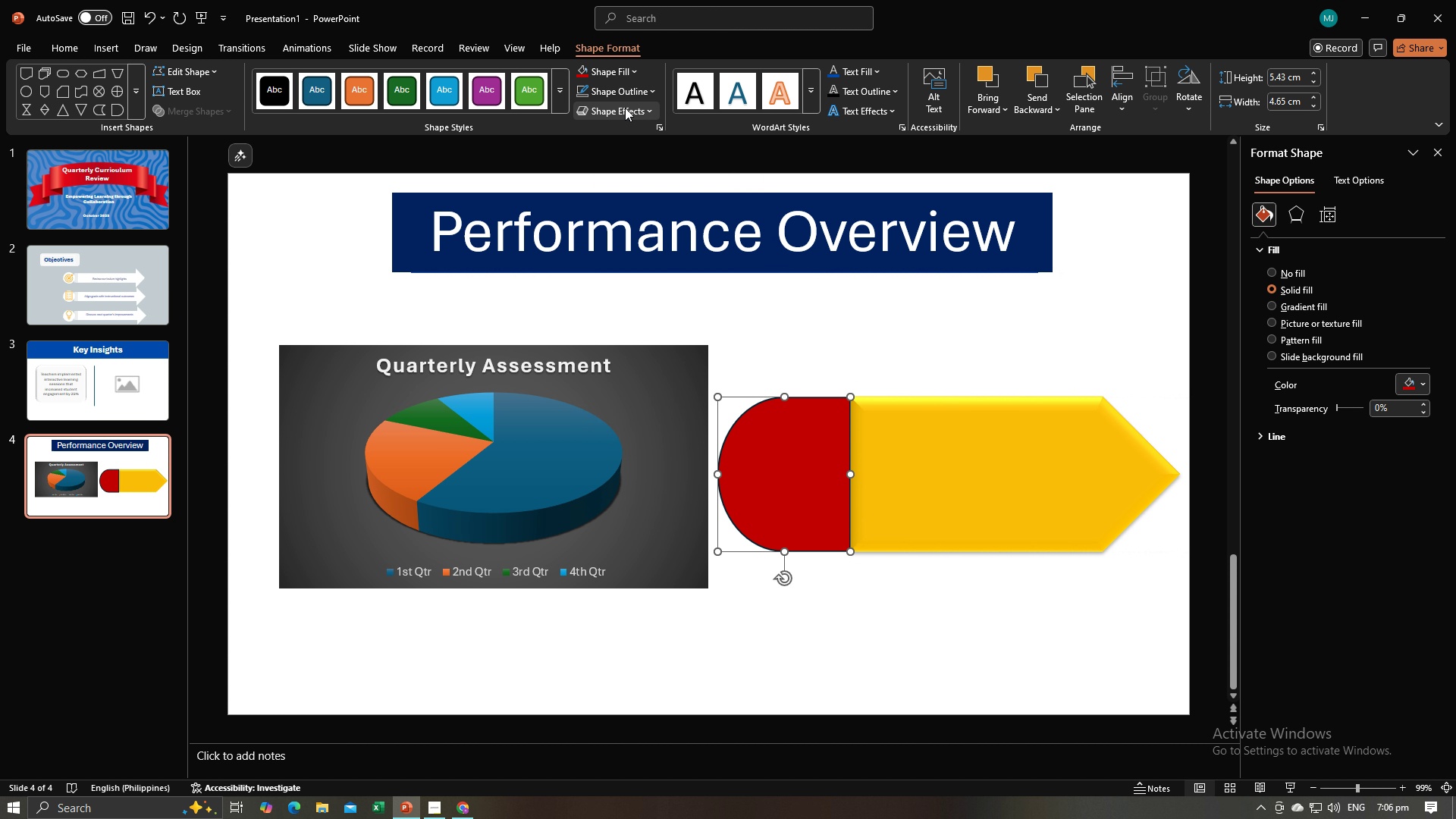 
left_click([623, 109])
 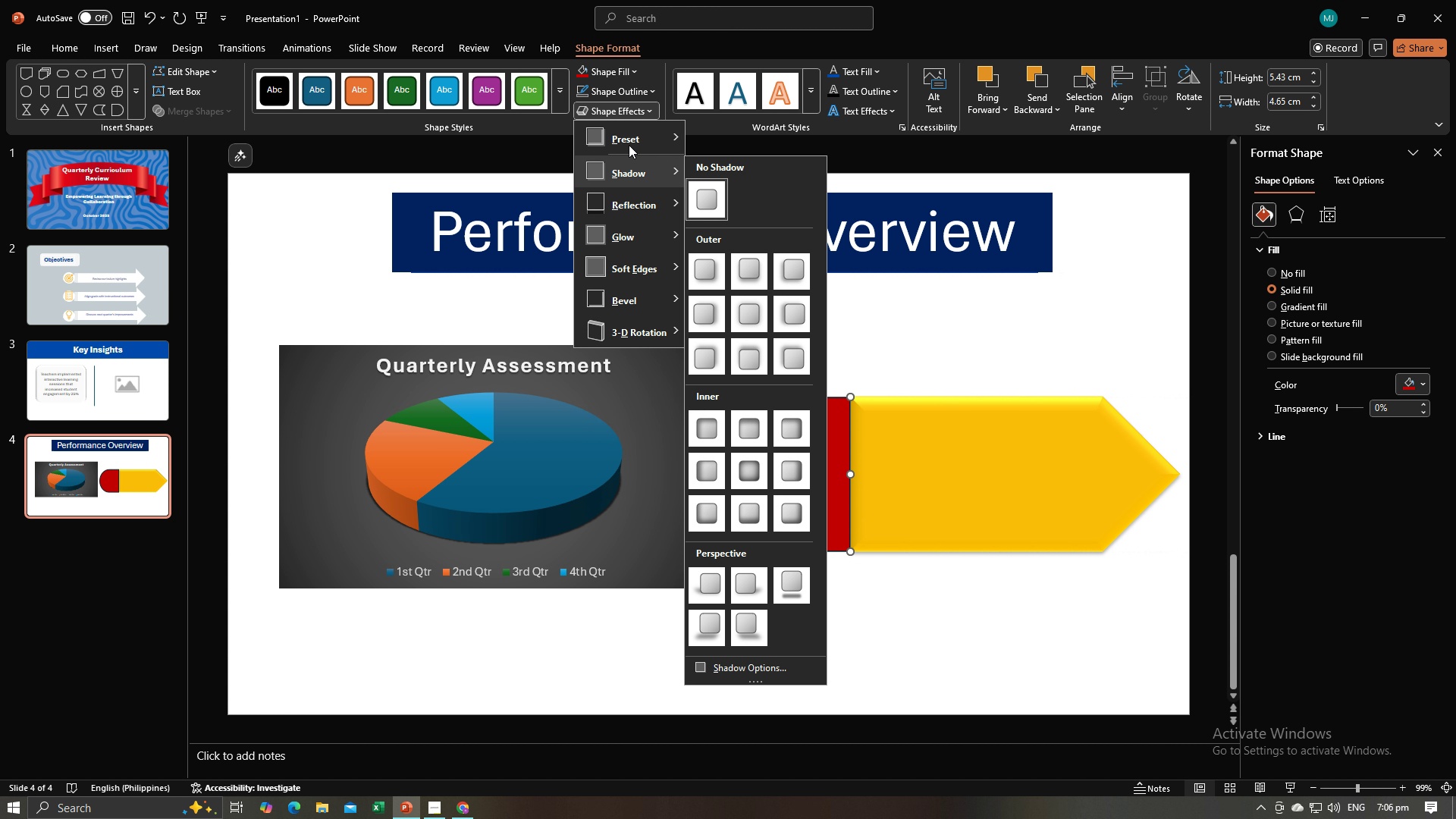 
left_click([633, 137])
 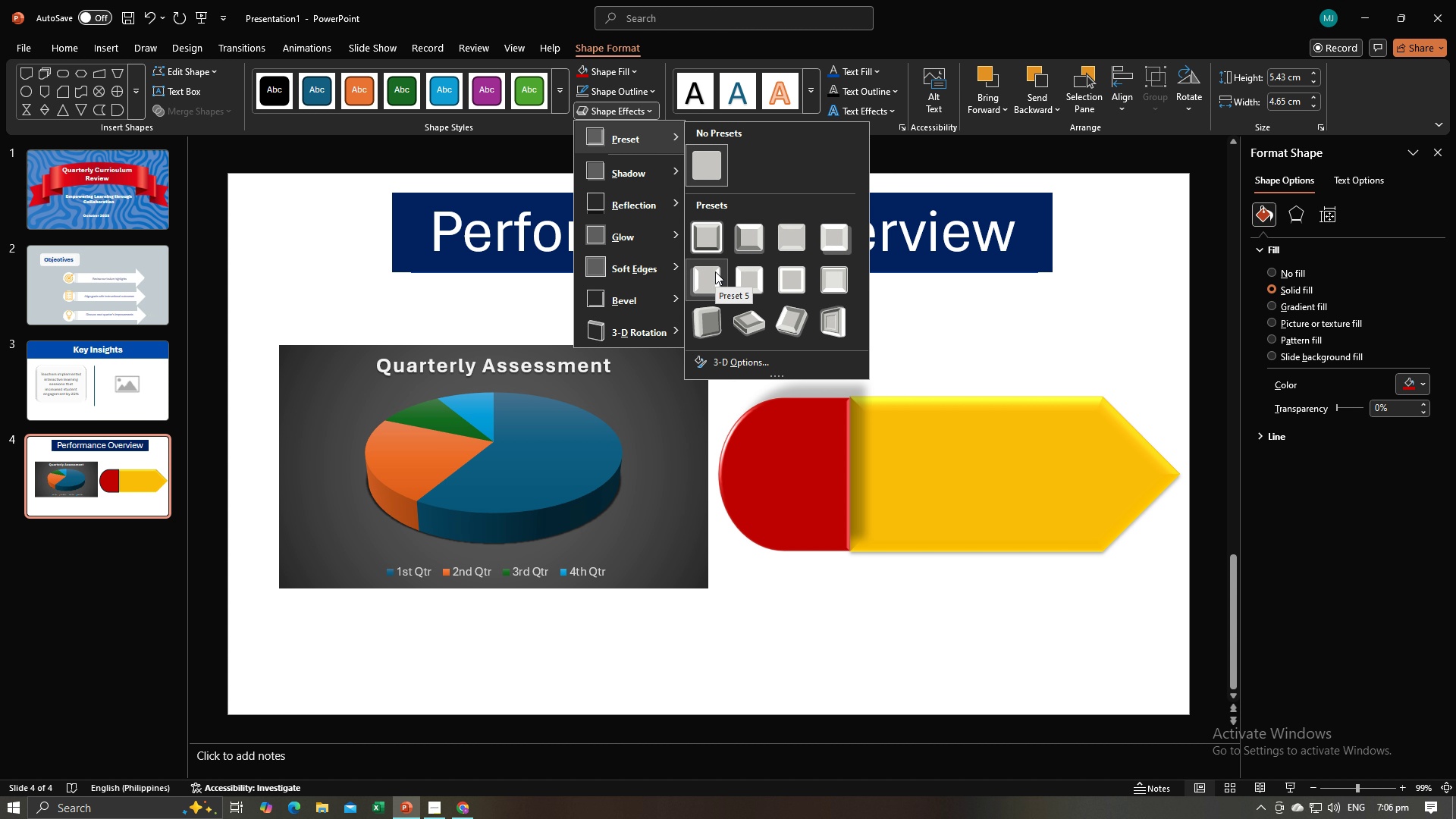 
left_click([715, 271])
 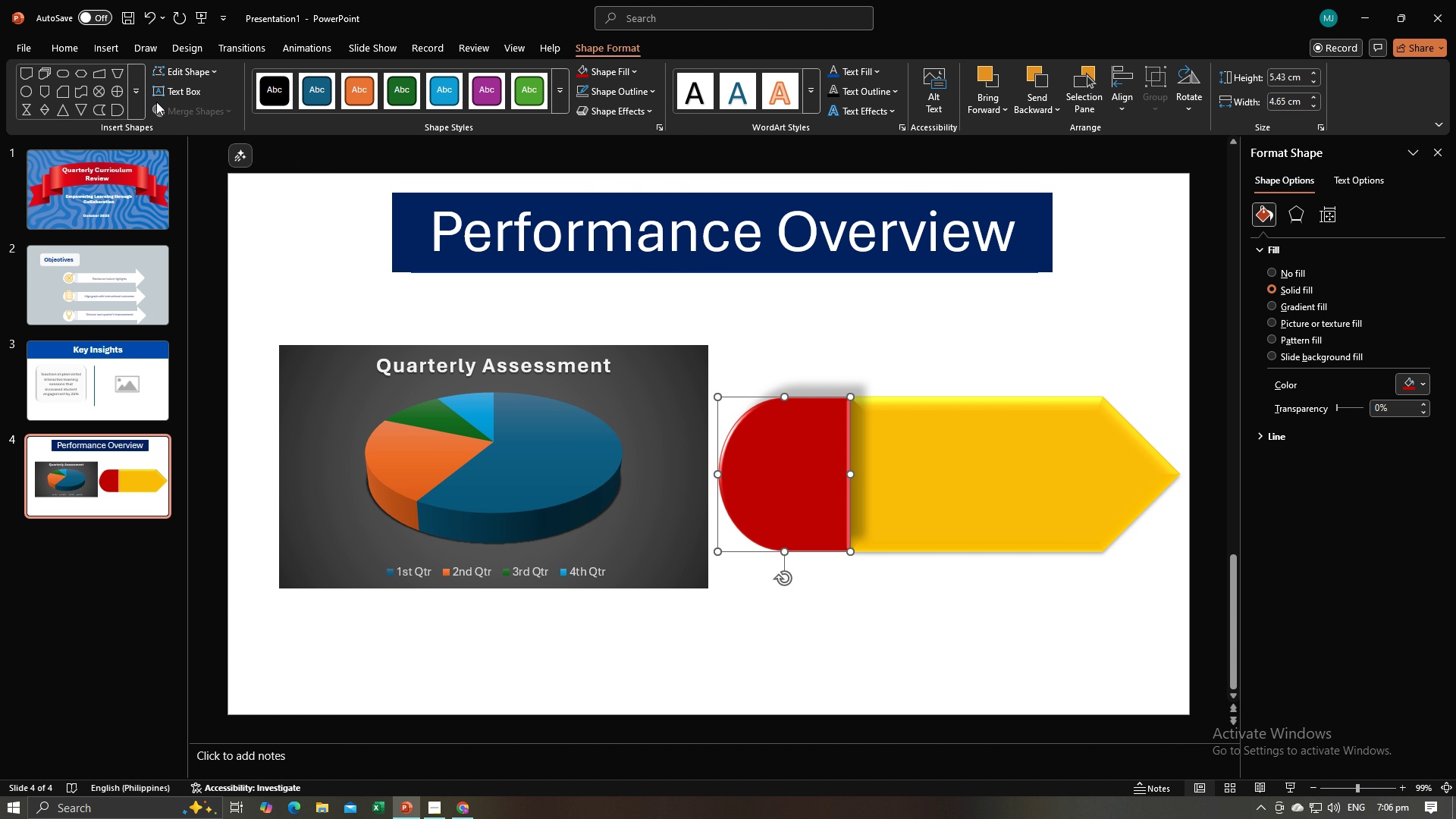 
wait(6.42)
 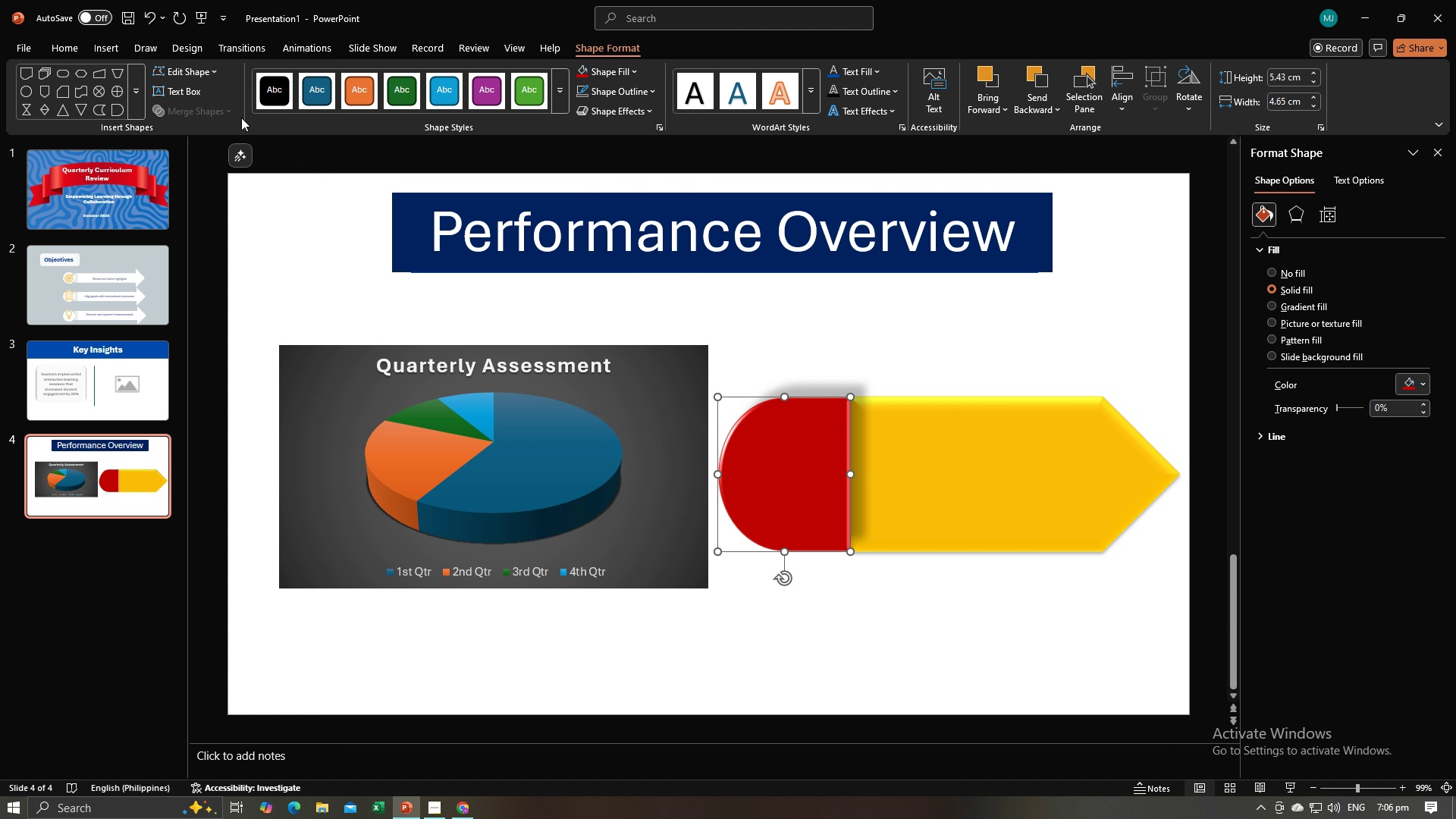 
left_click([132, 93])
 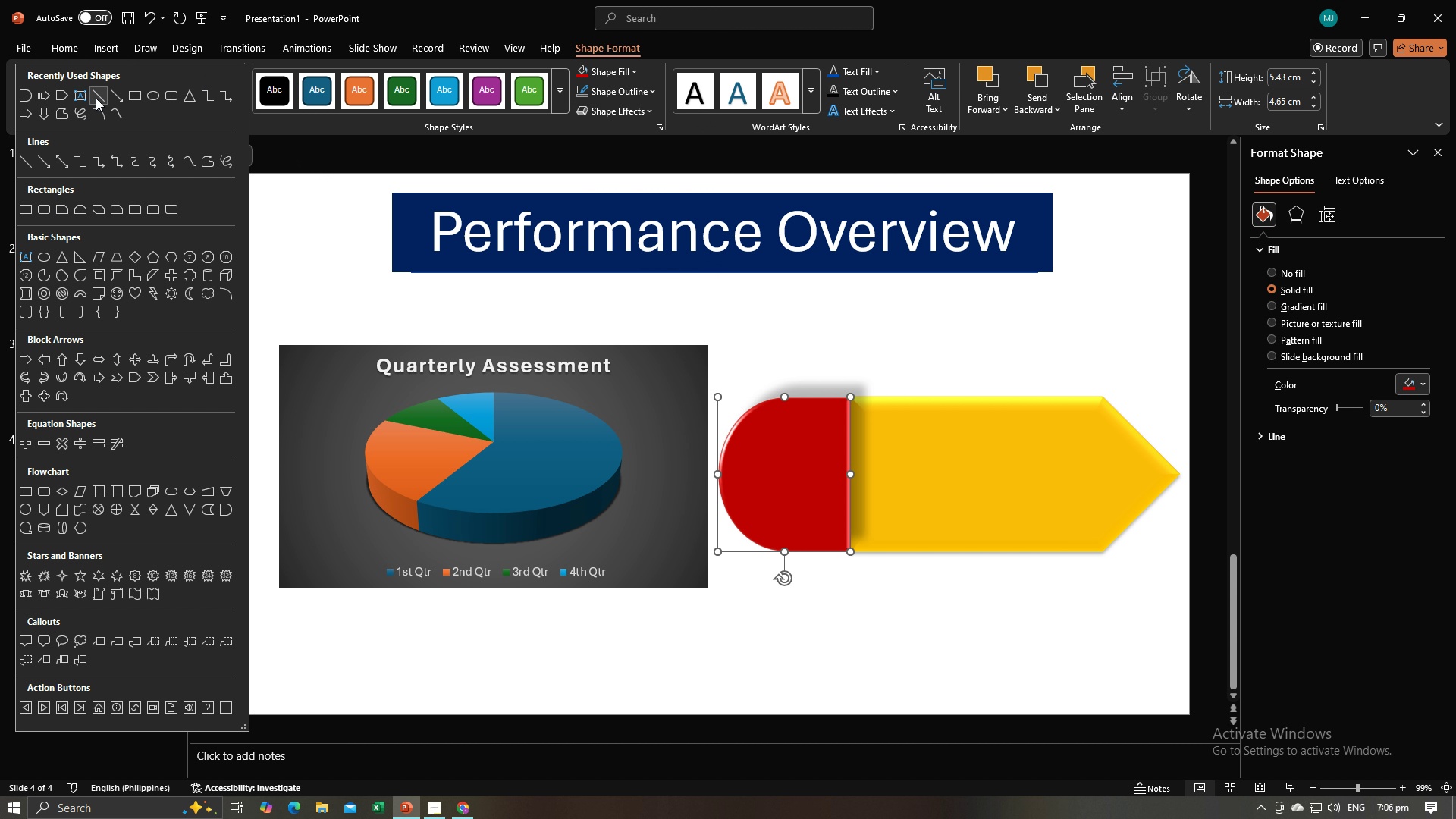 
left_click([96, 96])
 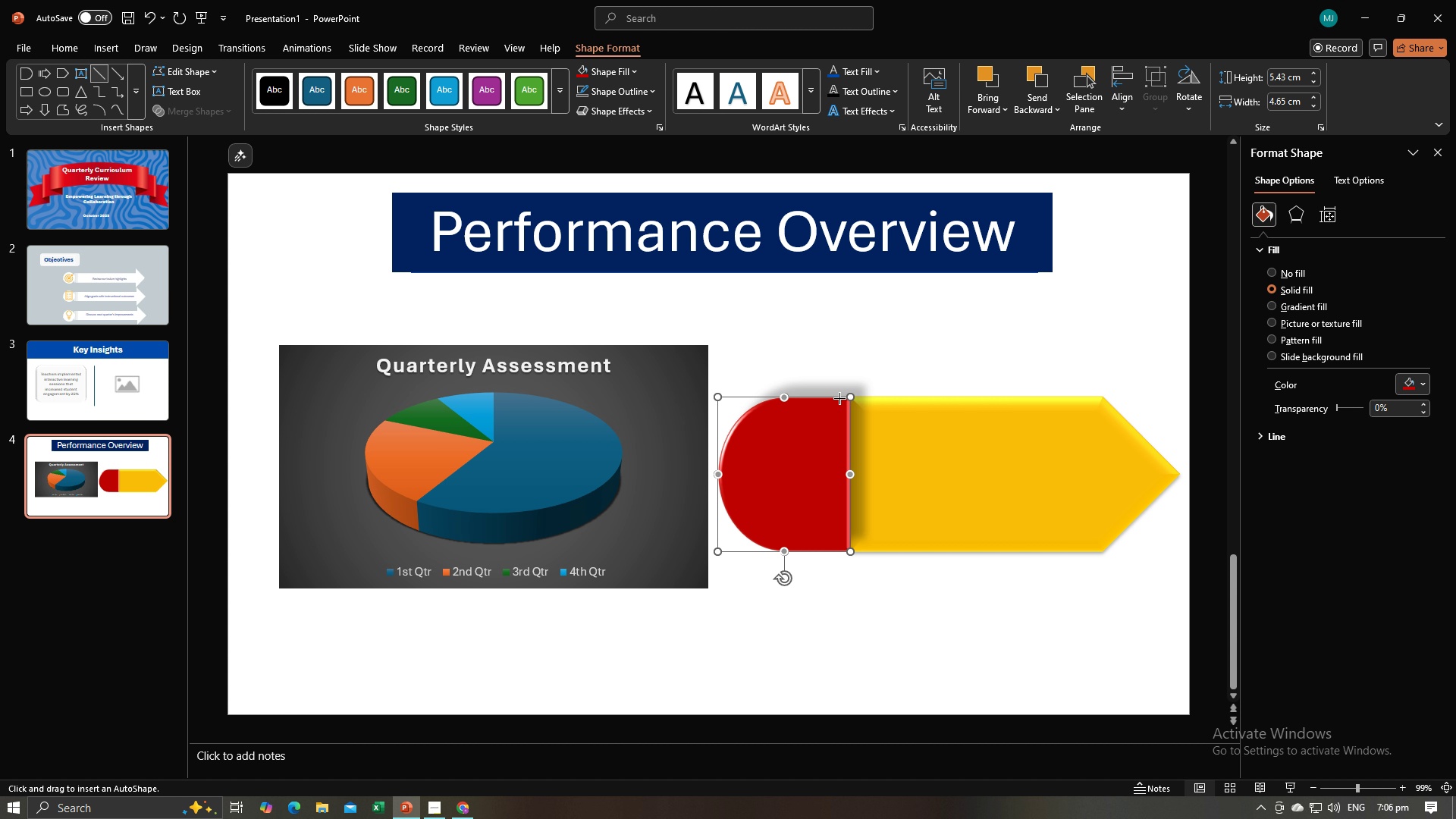 
left_click_drag(start_coordinate=[839, 397], to_coordinate=[835, 548])
 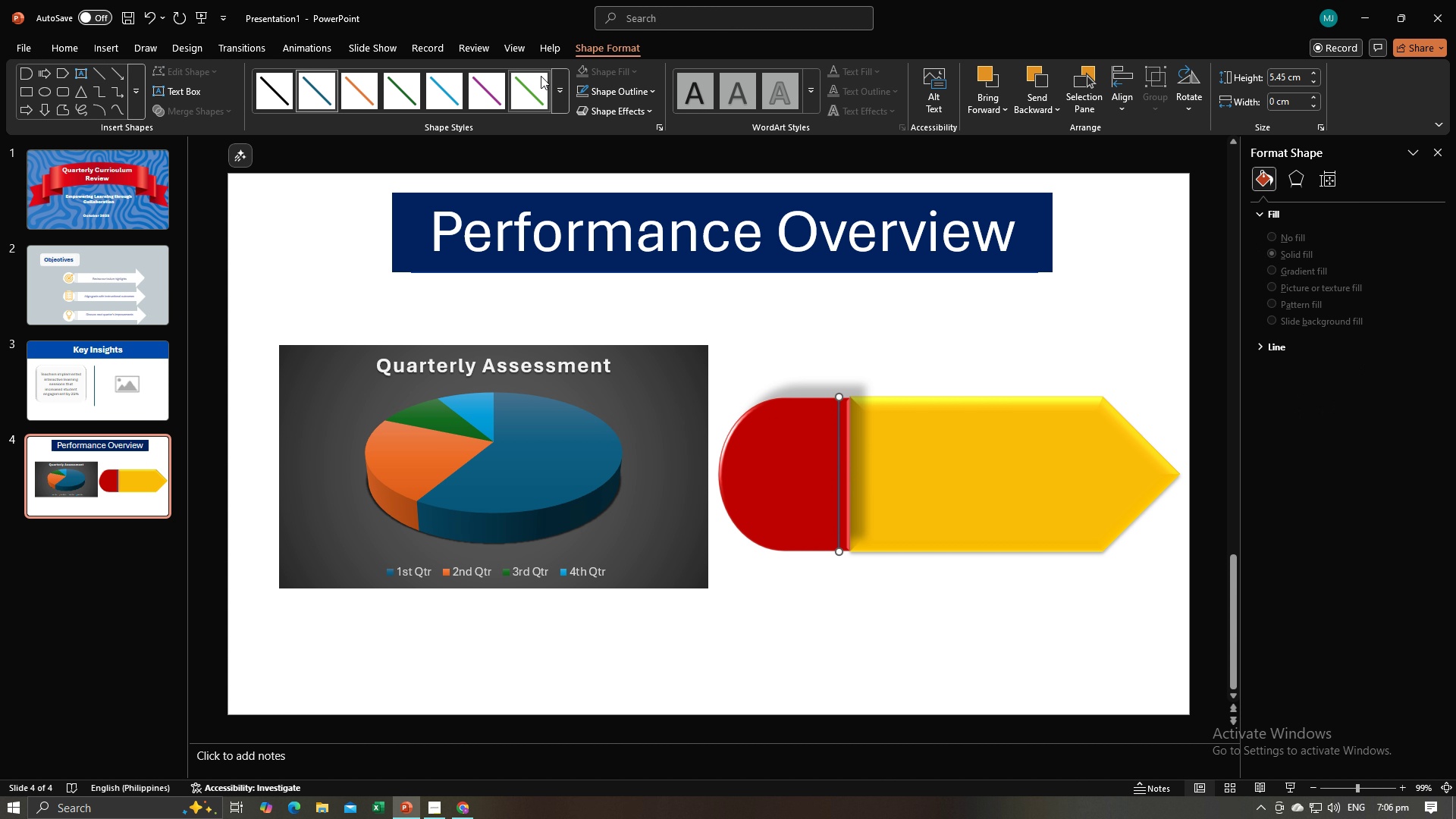 
left_click([556, 78])
 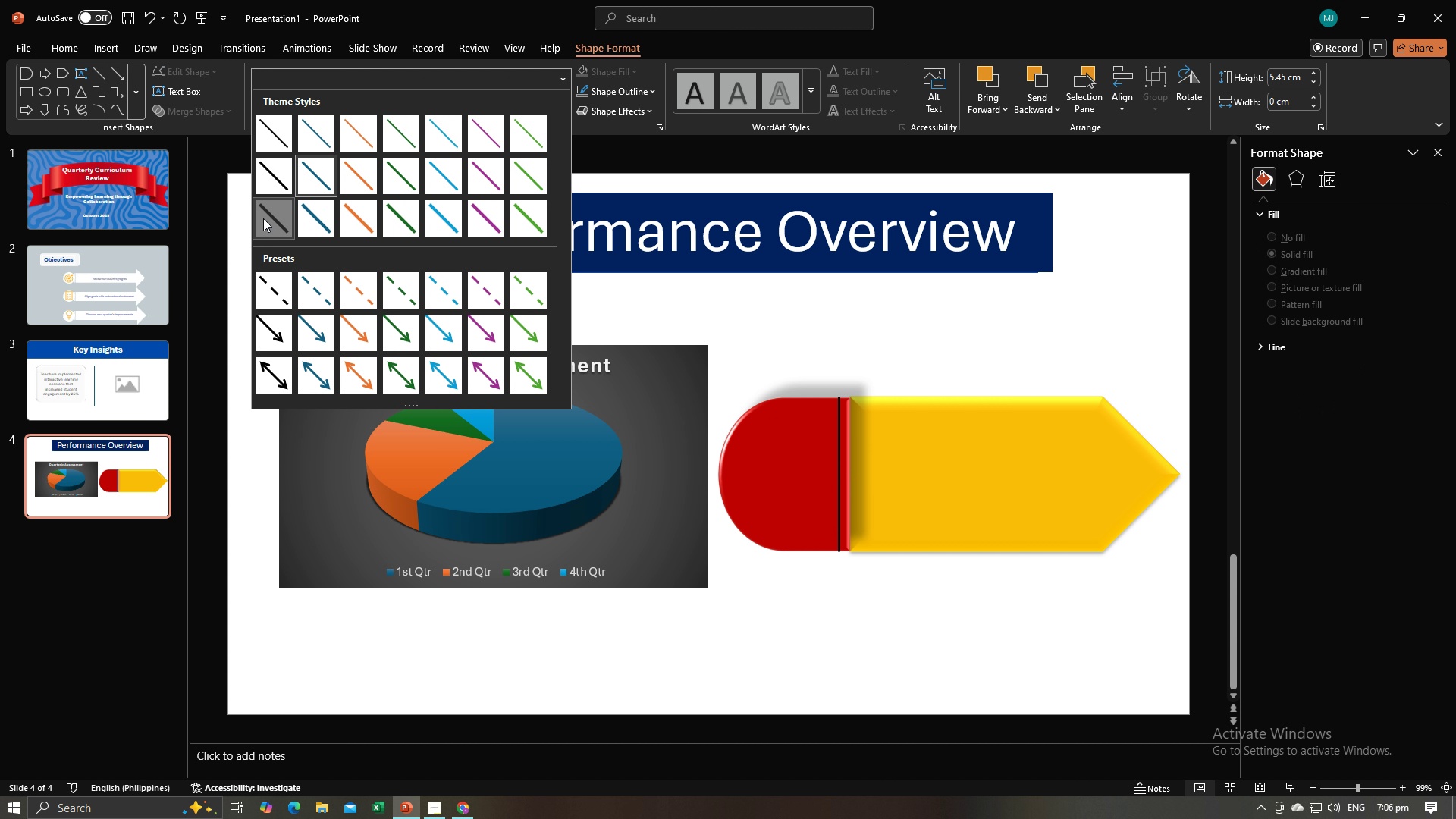 
left_click([263, 218])
 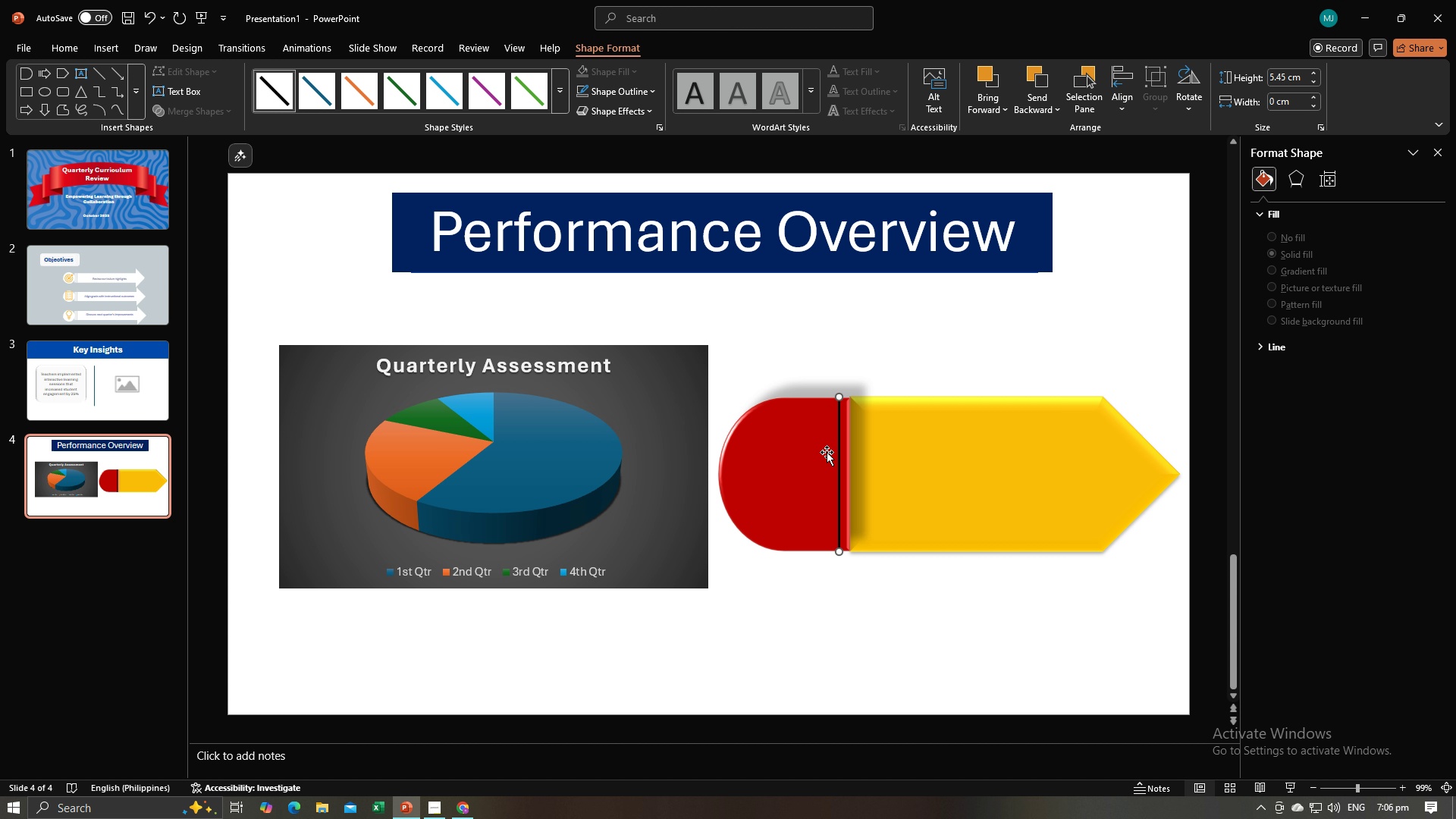 
key(Control+C)
 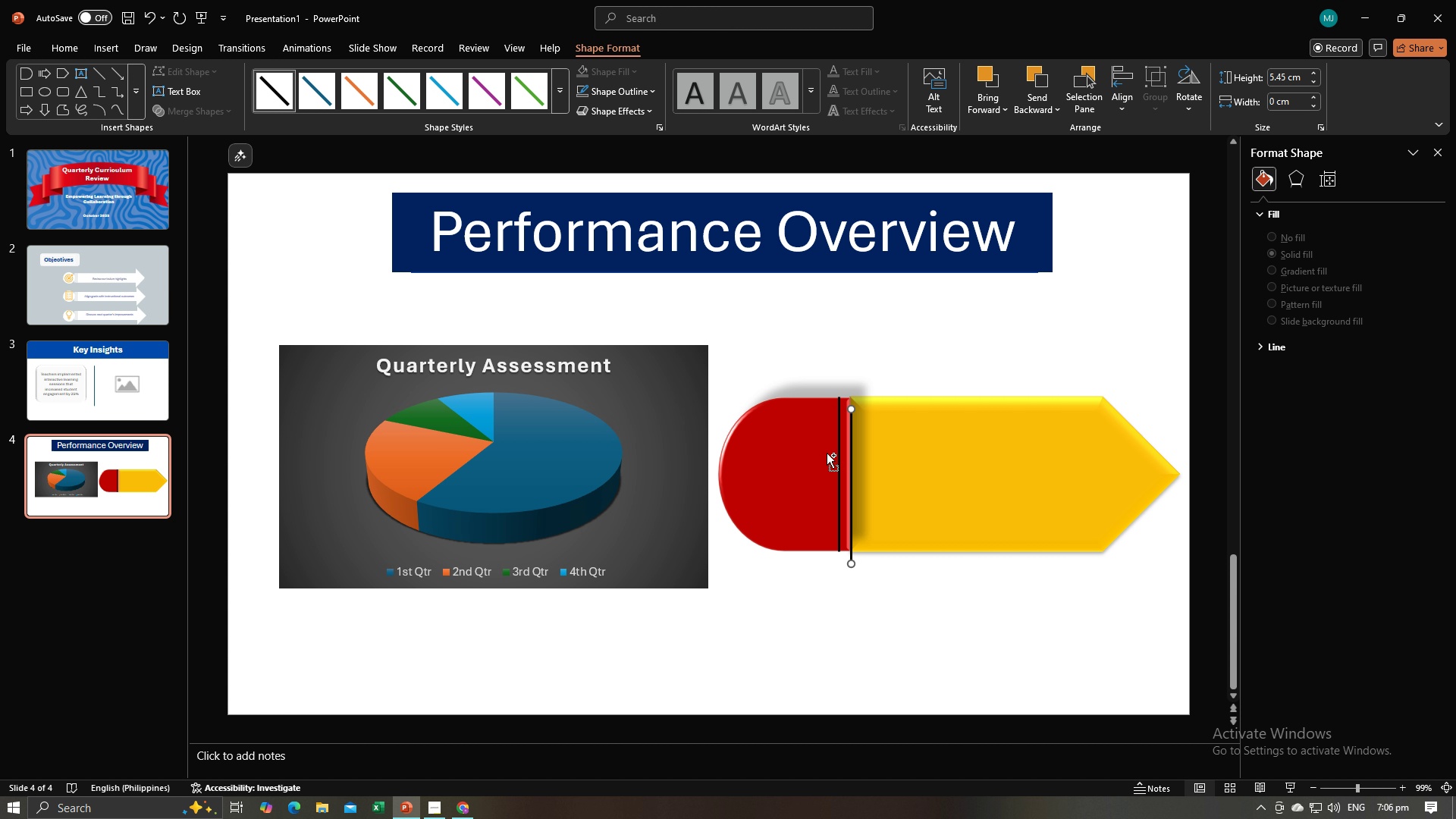 
key(Control+V)
 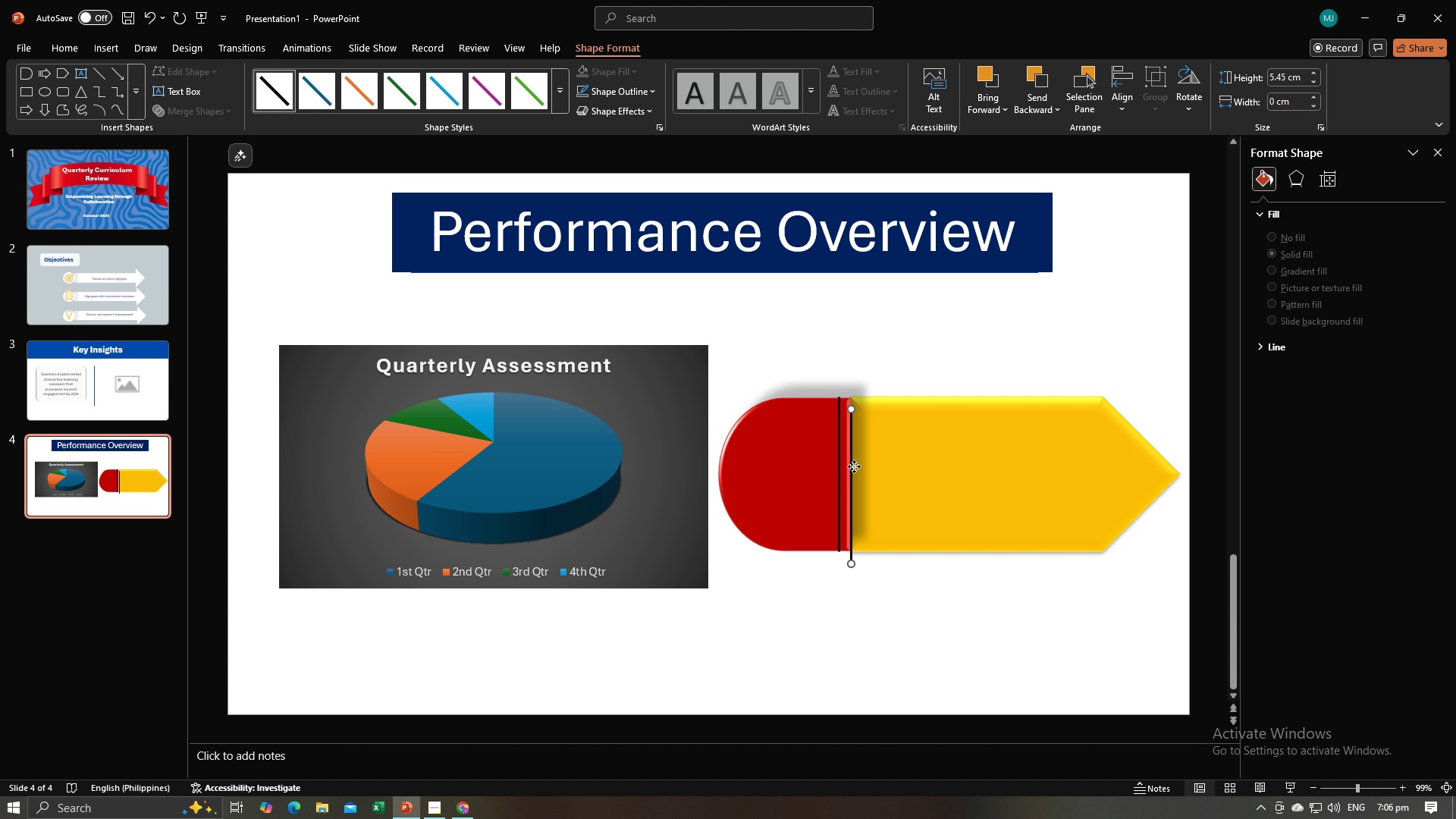 
left_click_drag(start_coordinate=[854, 466], to_coordinate=[853, 457])
 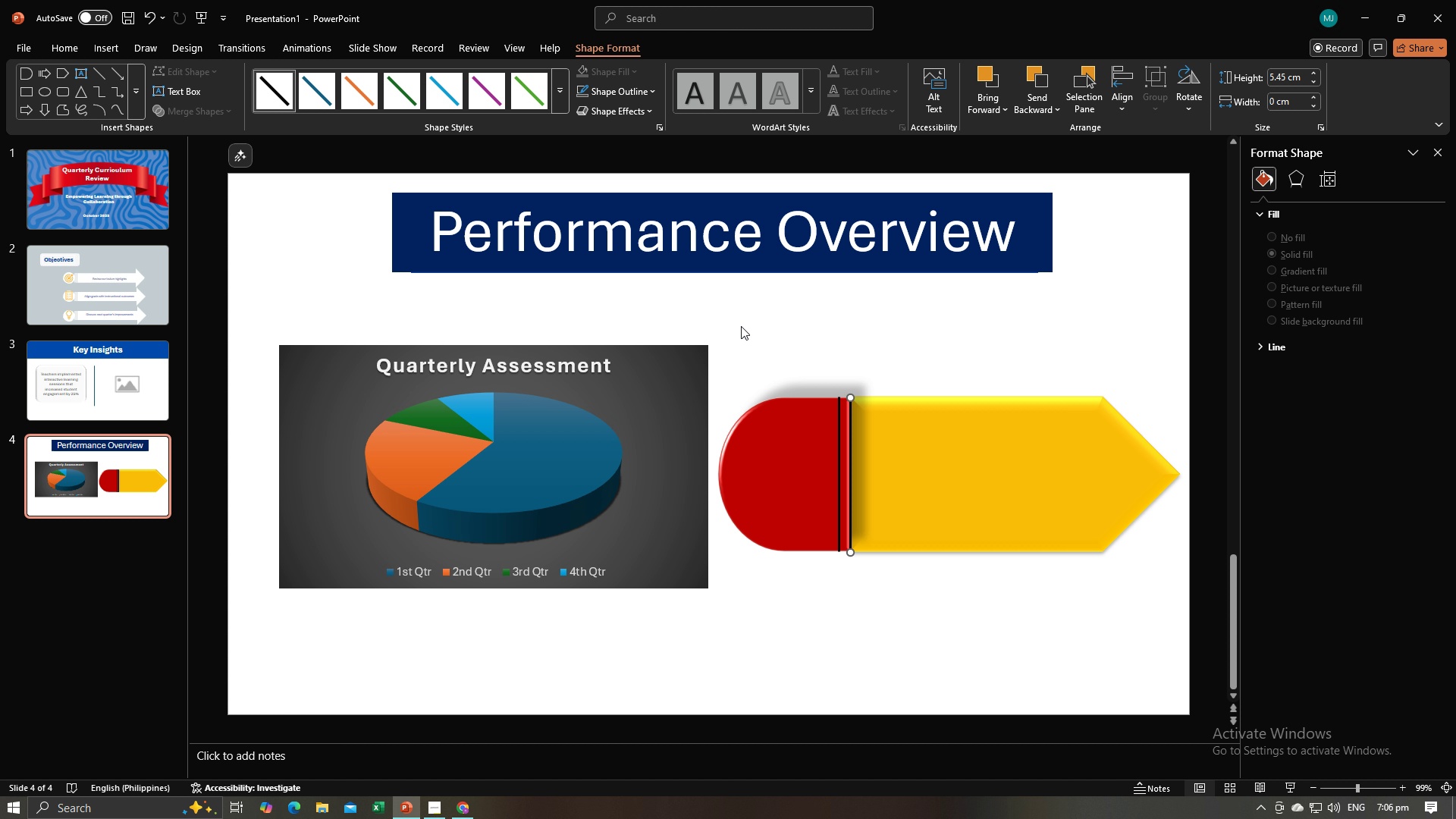 
wait(15.01)
 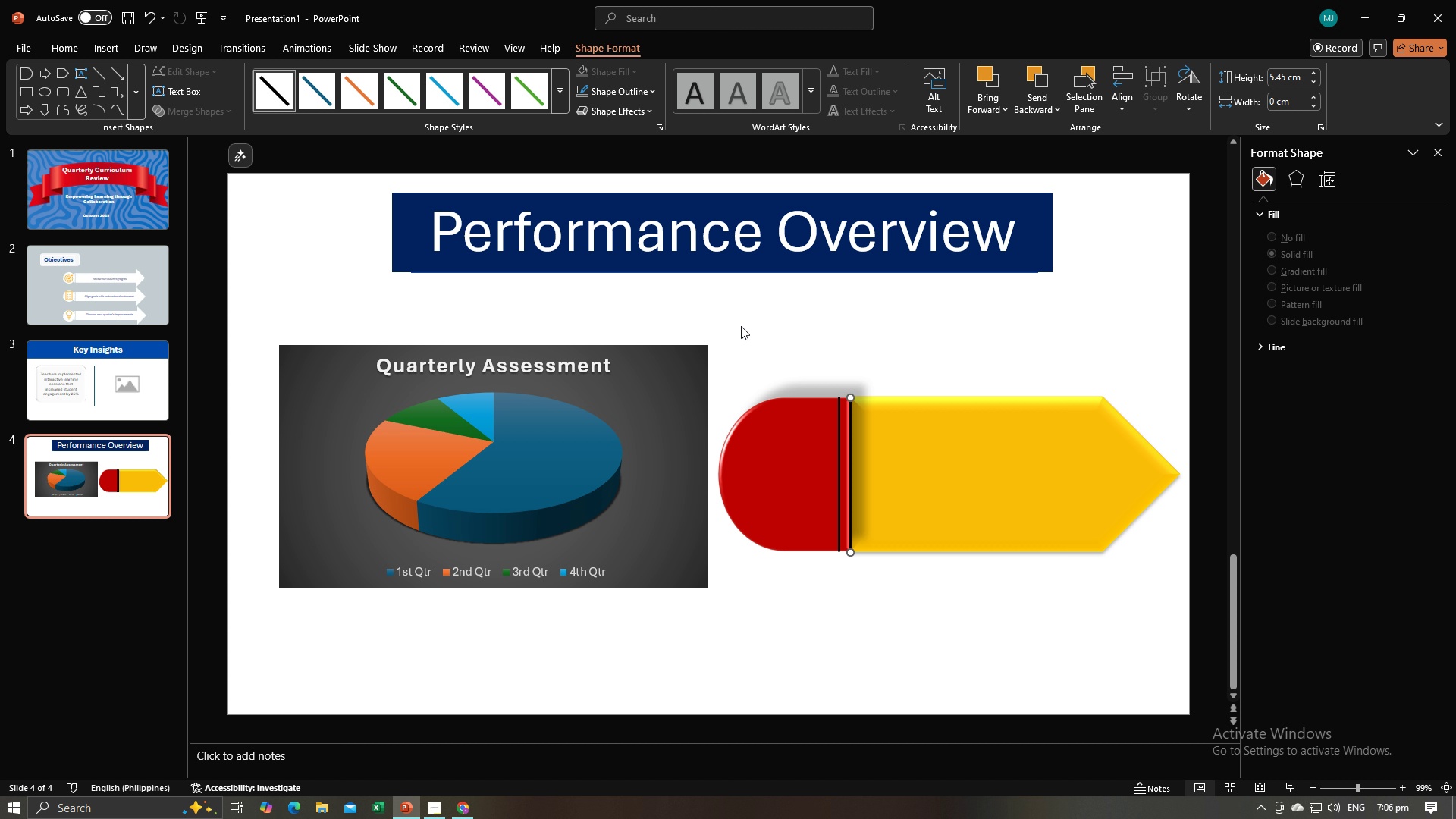 
key(Alt+Tab)
 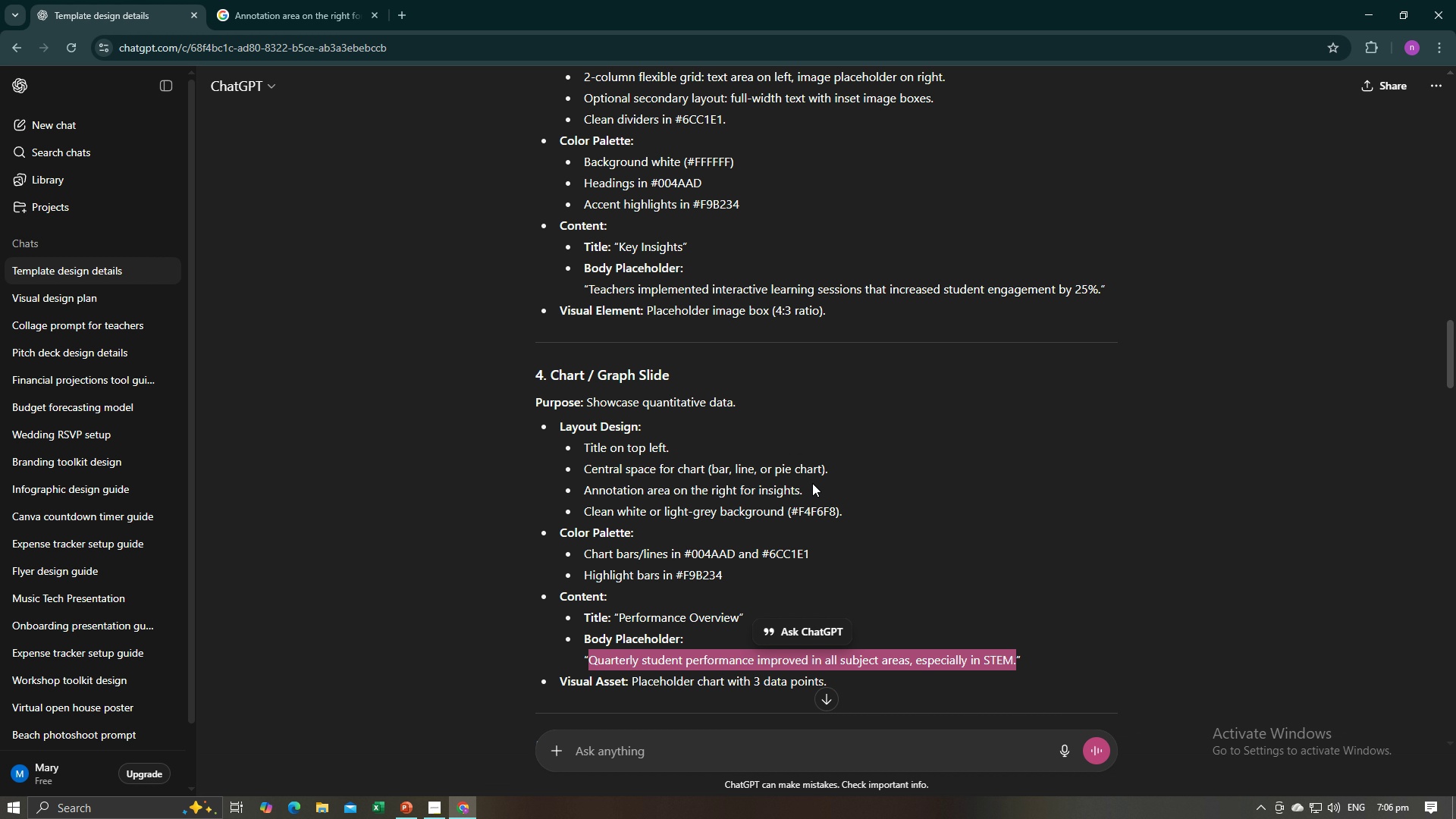 
key(Control+C)
 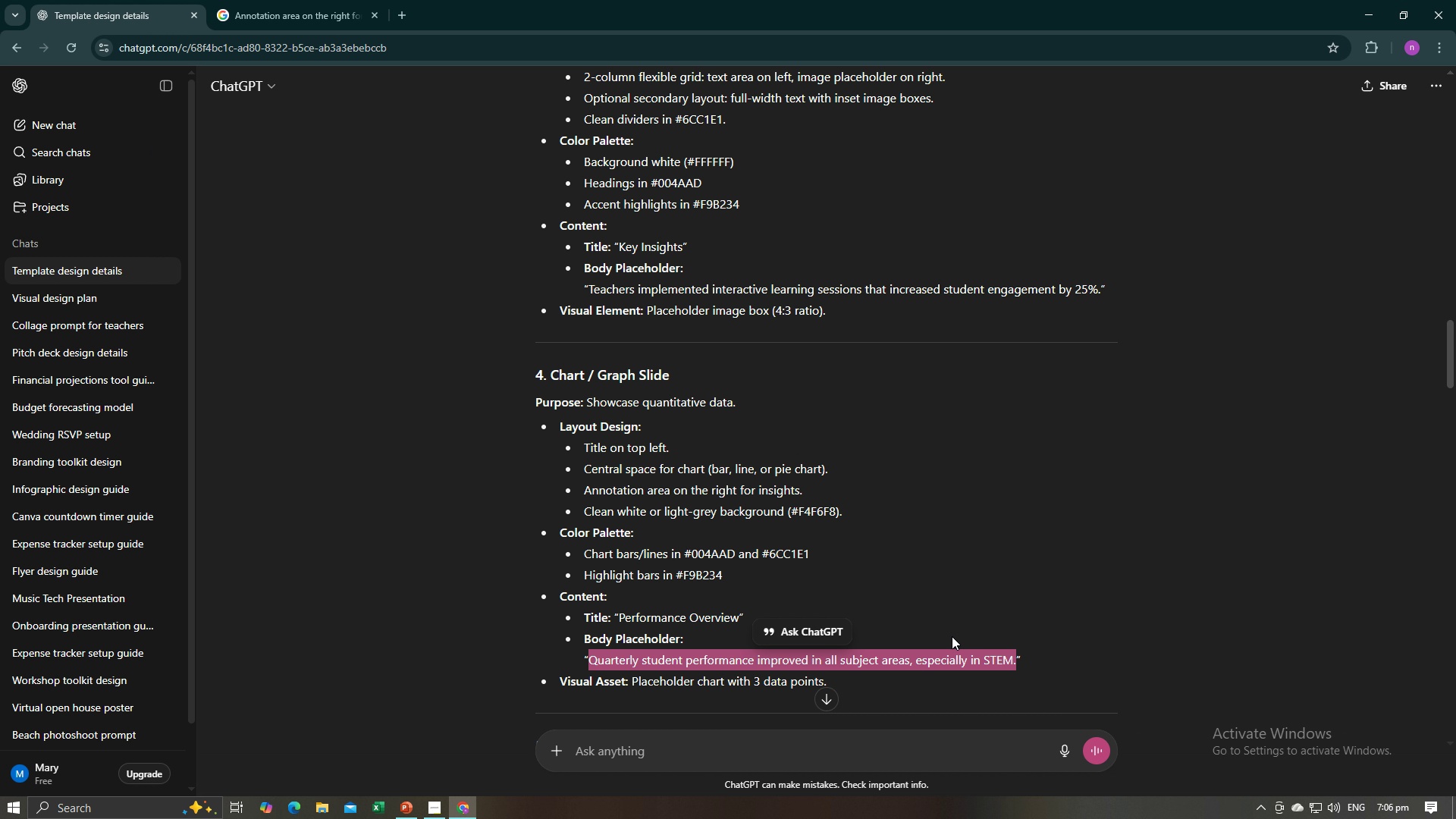 
key(Control+C)
 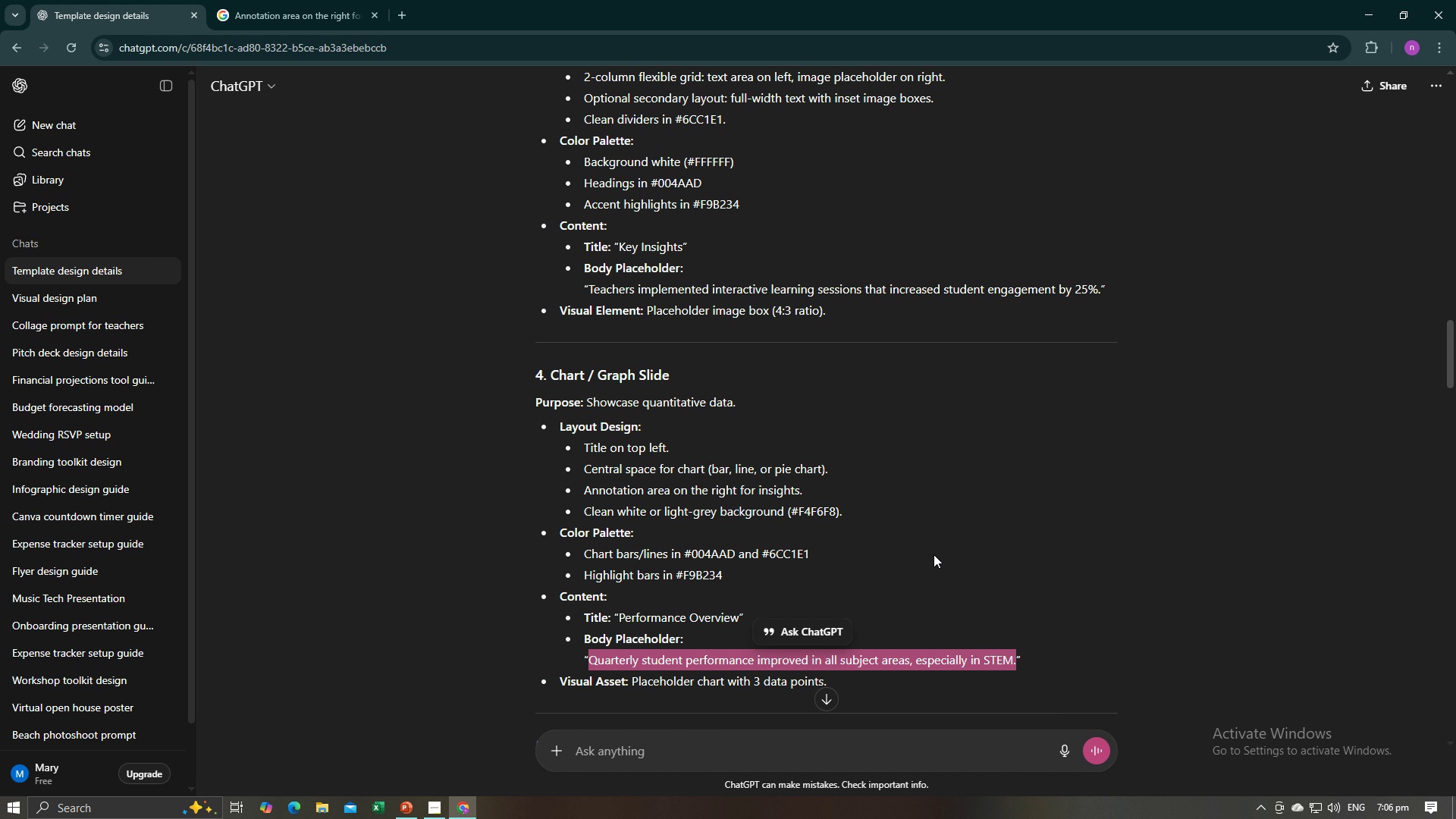 
key(Alt+AltLeft)
 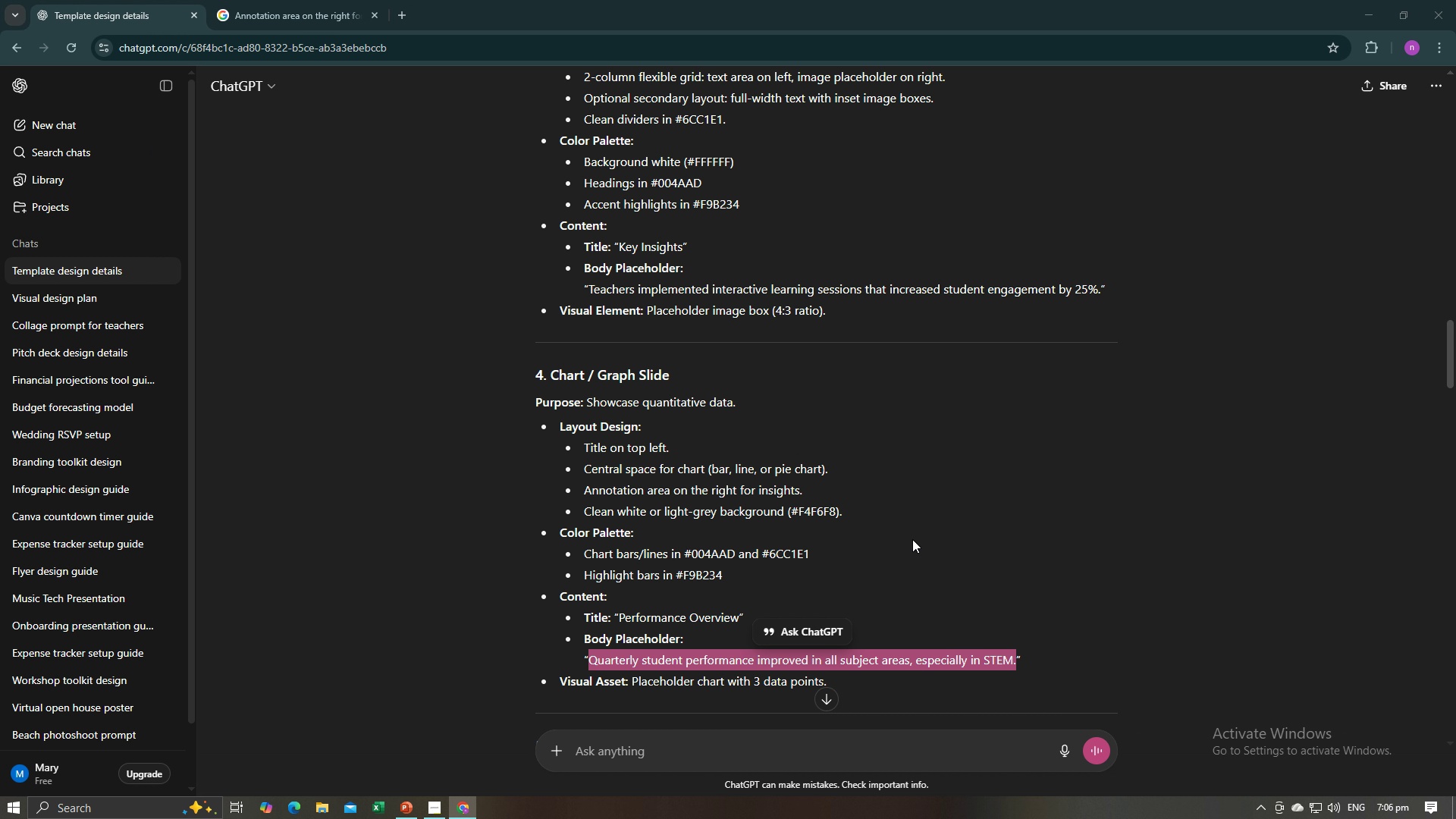 
key(Alt+Tab)
 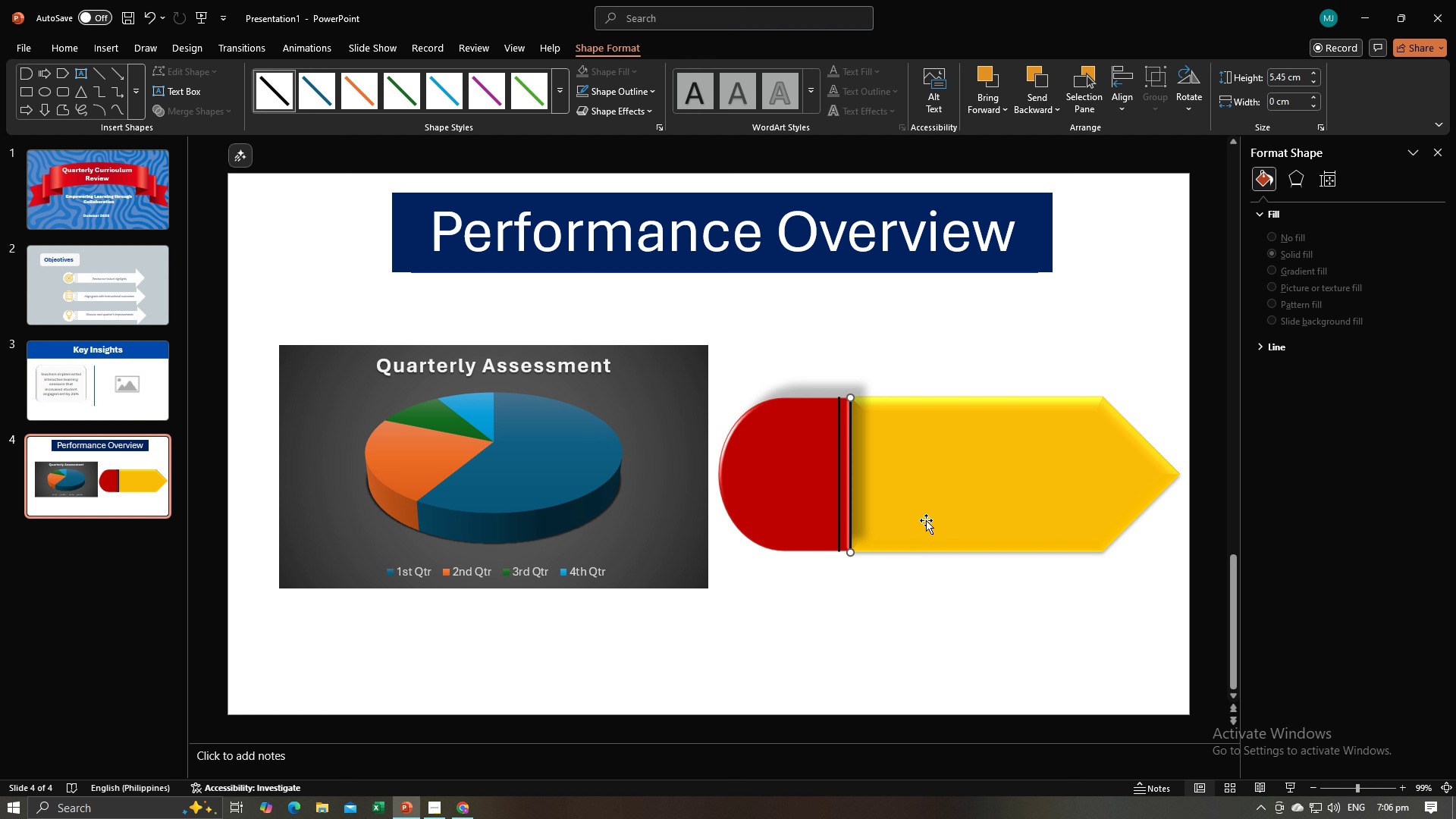 
key(Alt+Tab)
 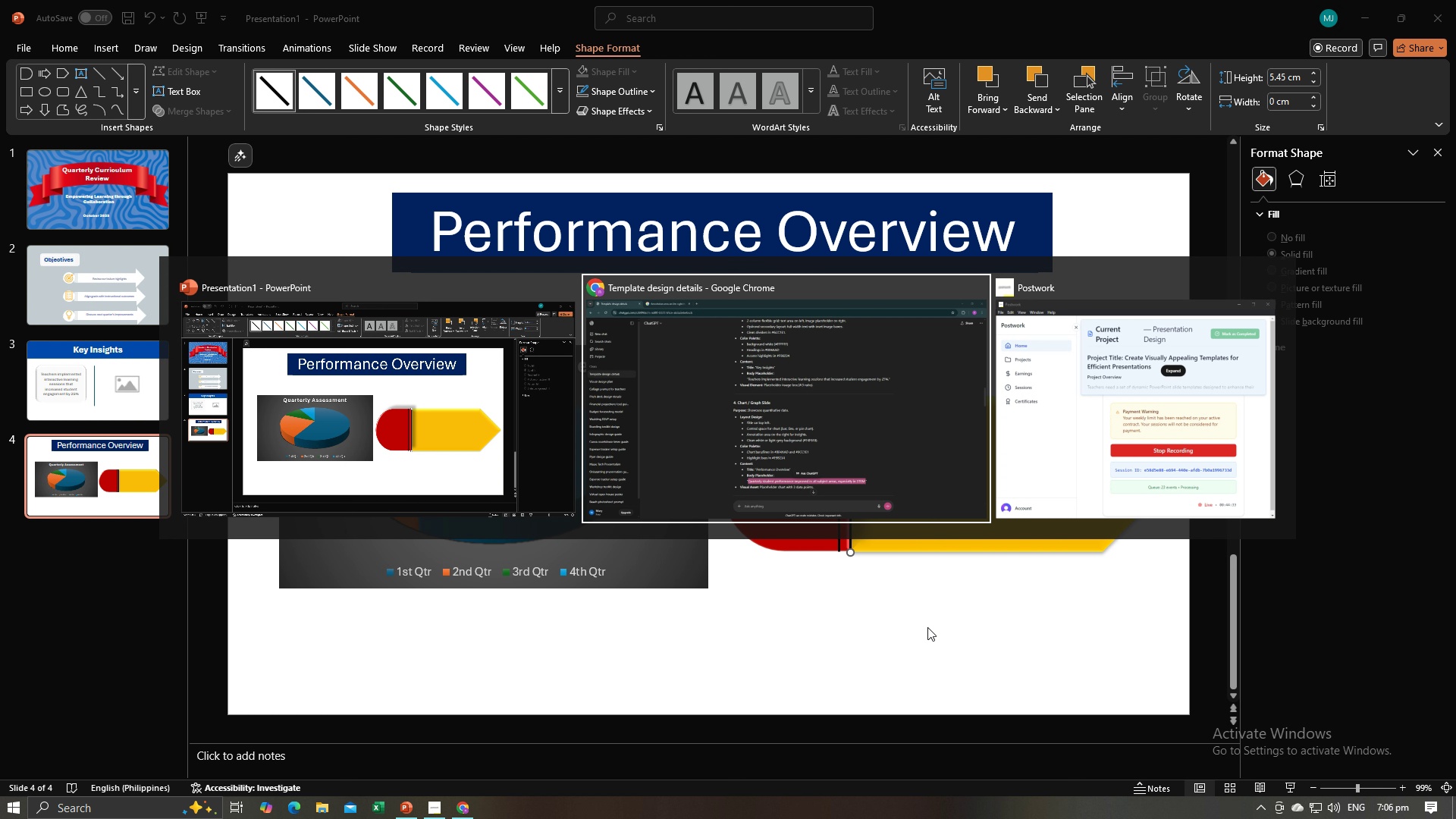 
left_click([927, 627])
 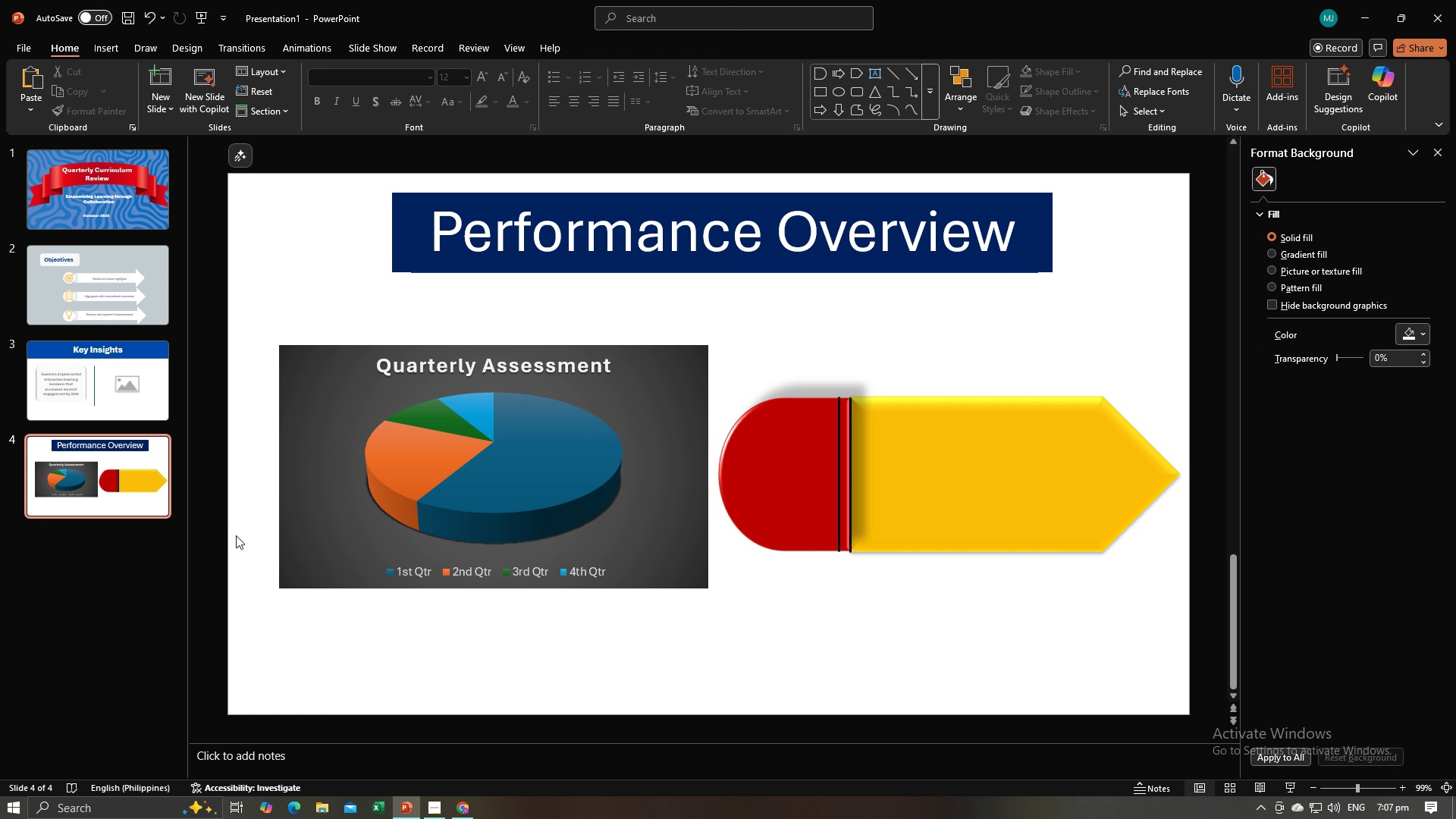 
left_click([199, 635])
 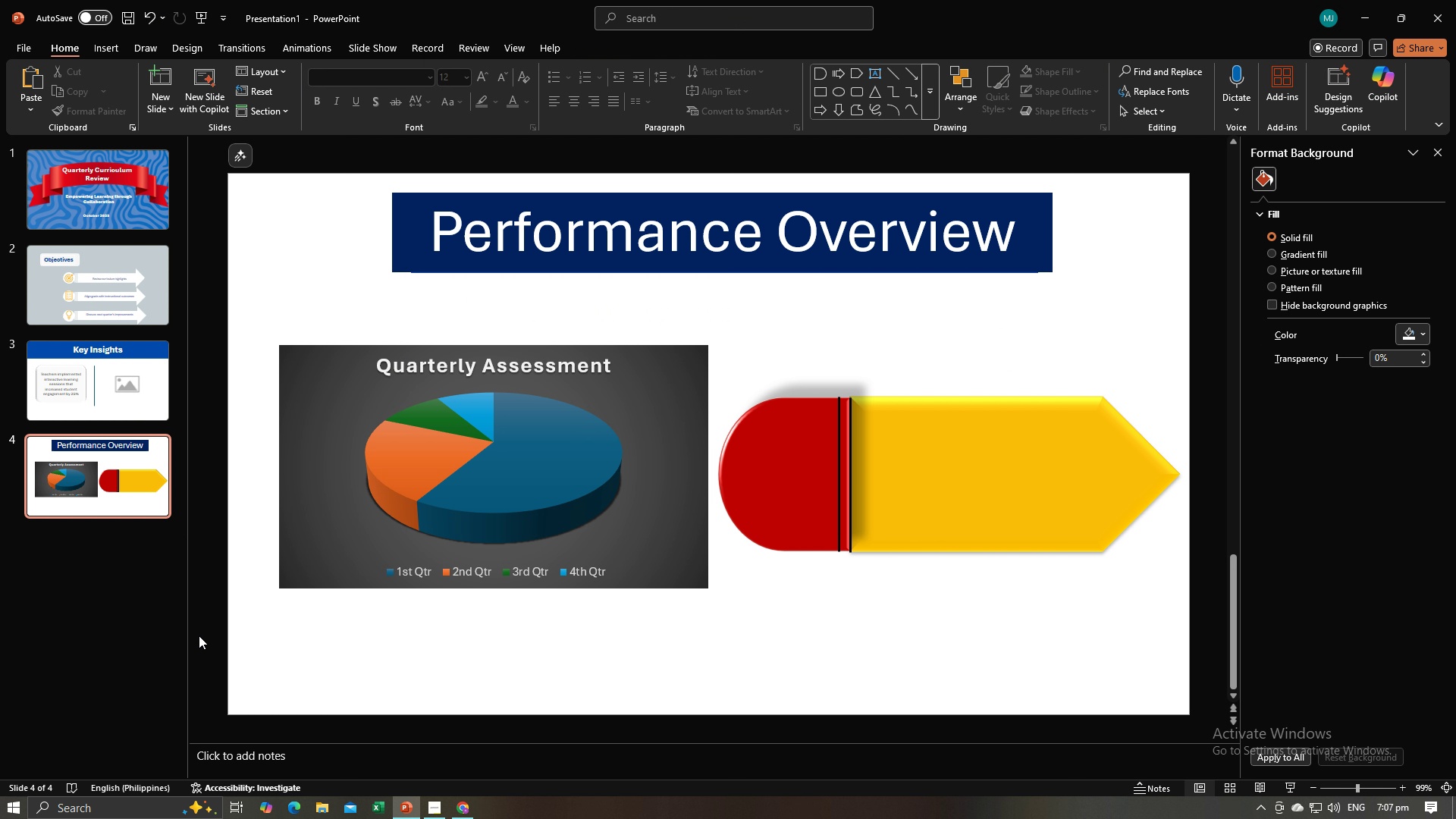 
key(Control+V)
 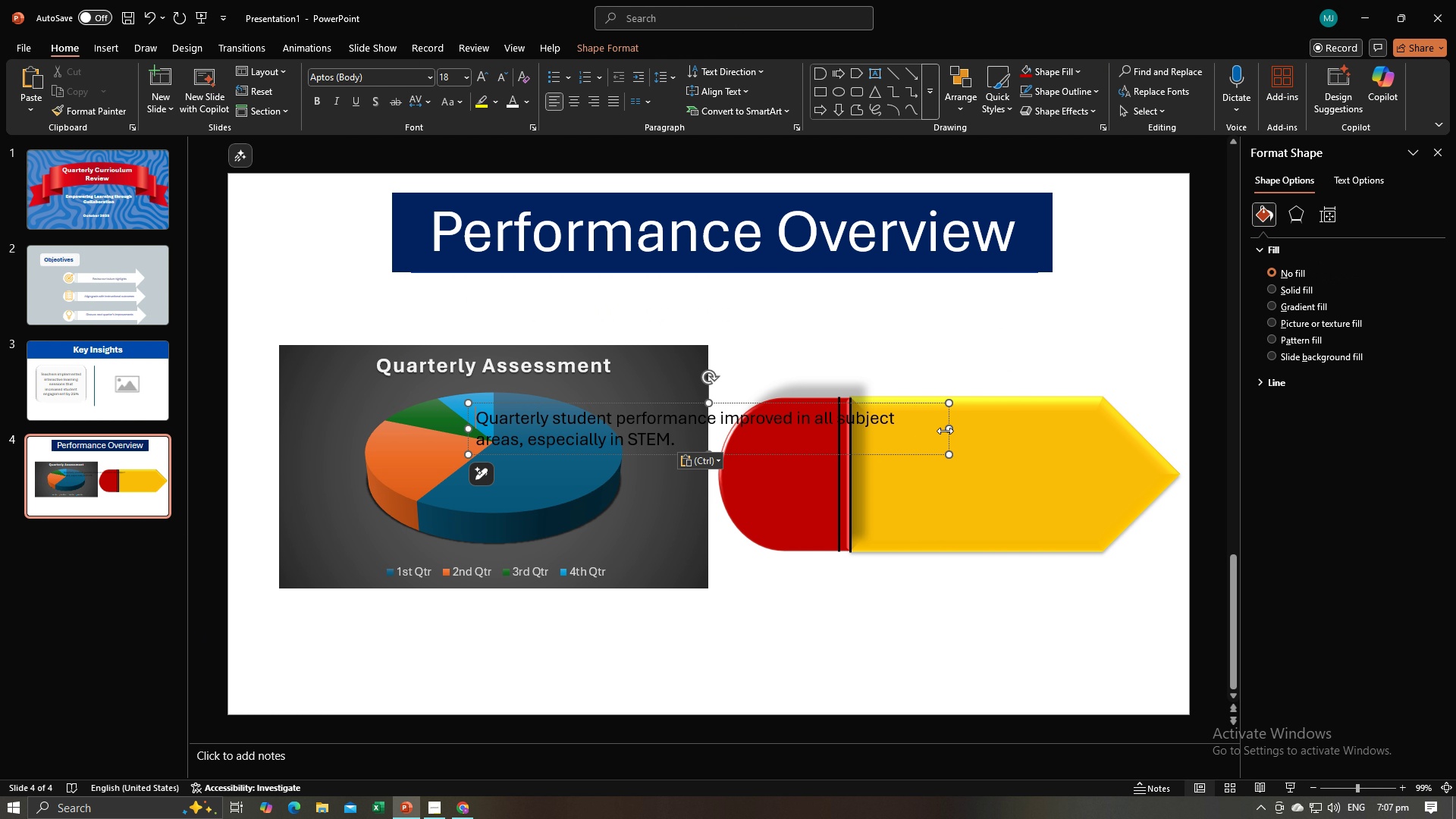 
left_click_drag(start_coordinate=[947, 429], to_coordinate=[760, 452])
 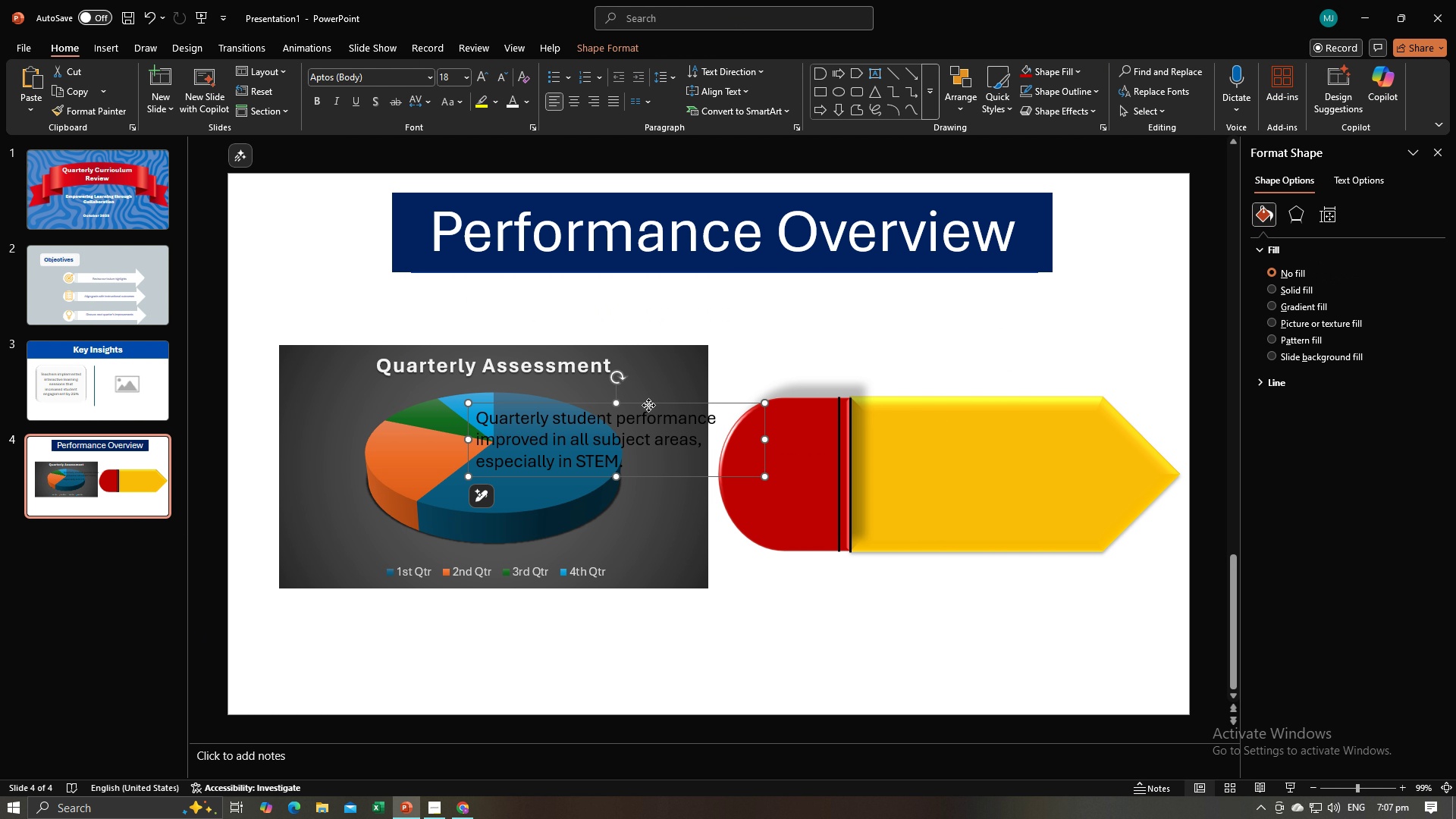 
left_click_drag(start_coordinate=[648, 406], to_coordinate=[1046, 440])
 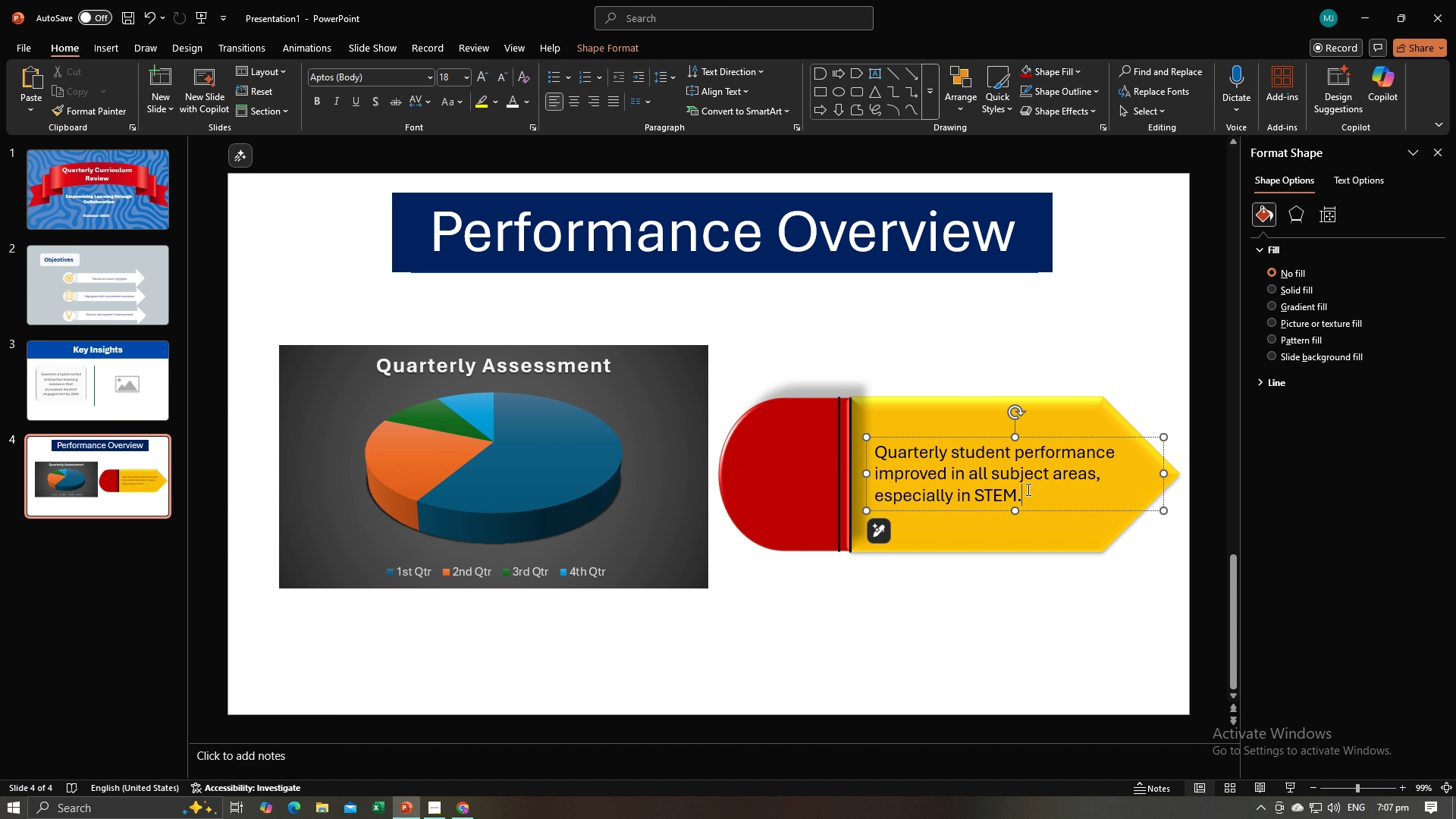 
left_click([1027, 489])
 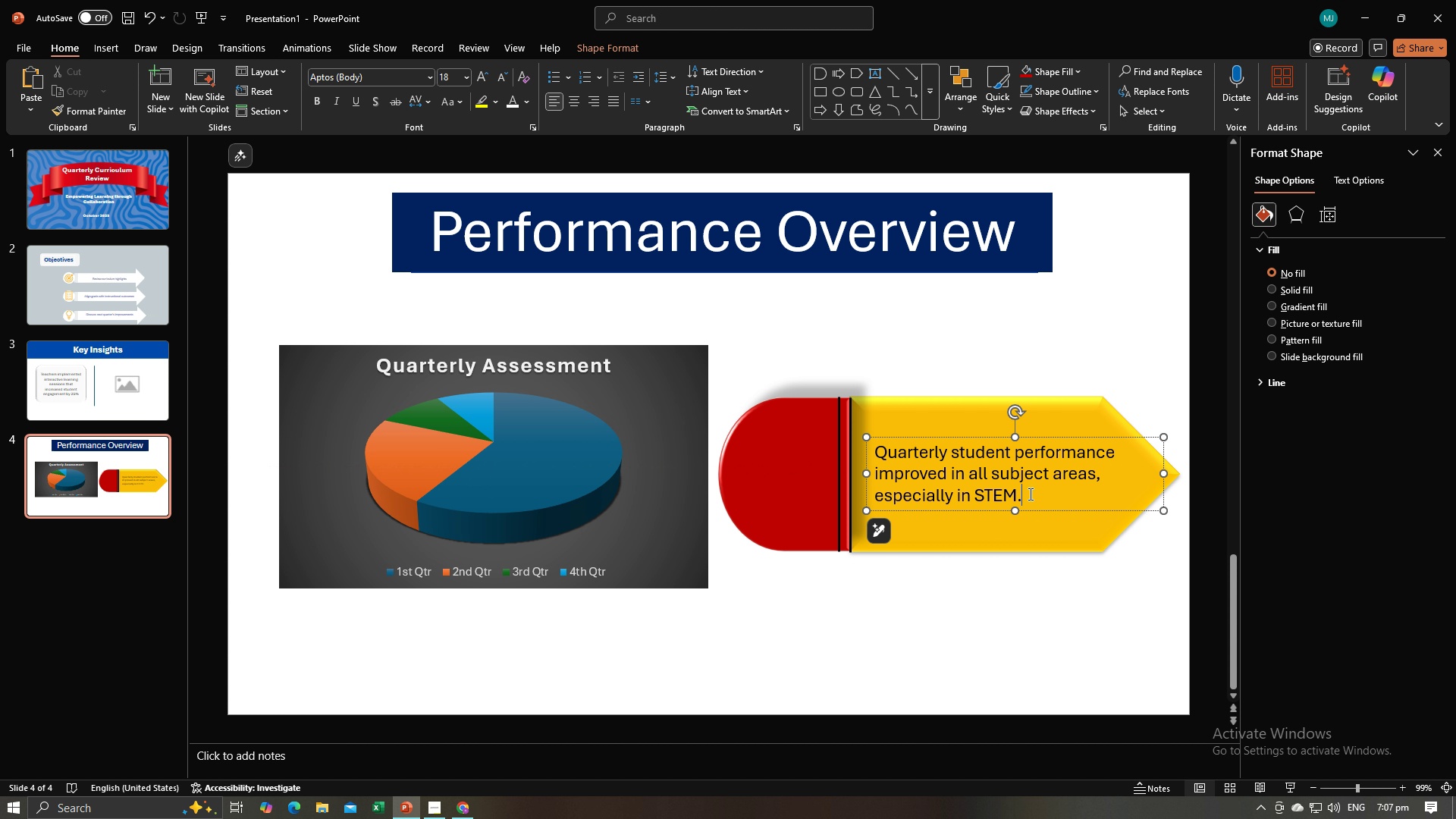 
left_click_drag(start_coordinate=[1029, 494], to_coordinate=[895, 457])
 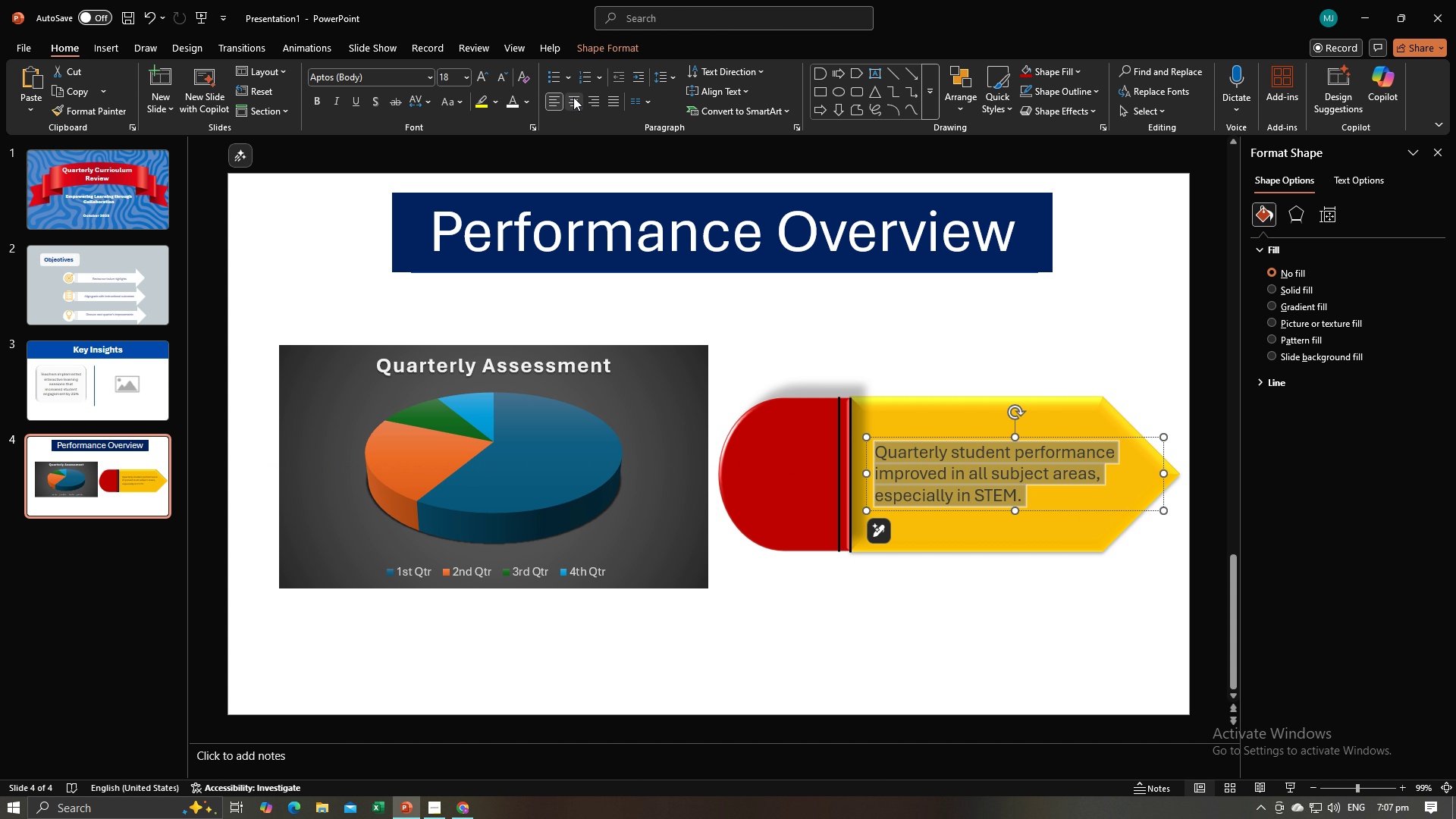 
left_click([573, 97])
 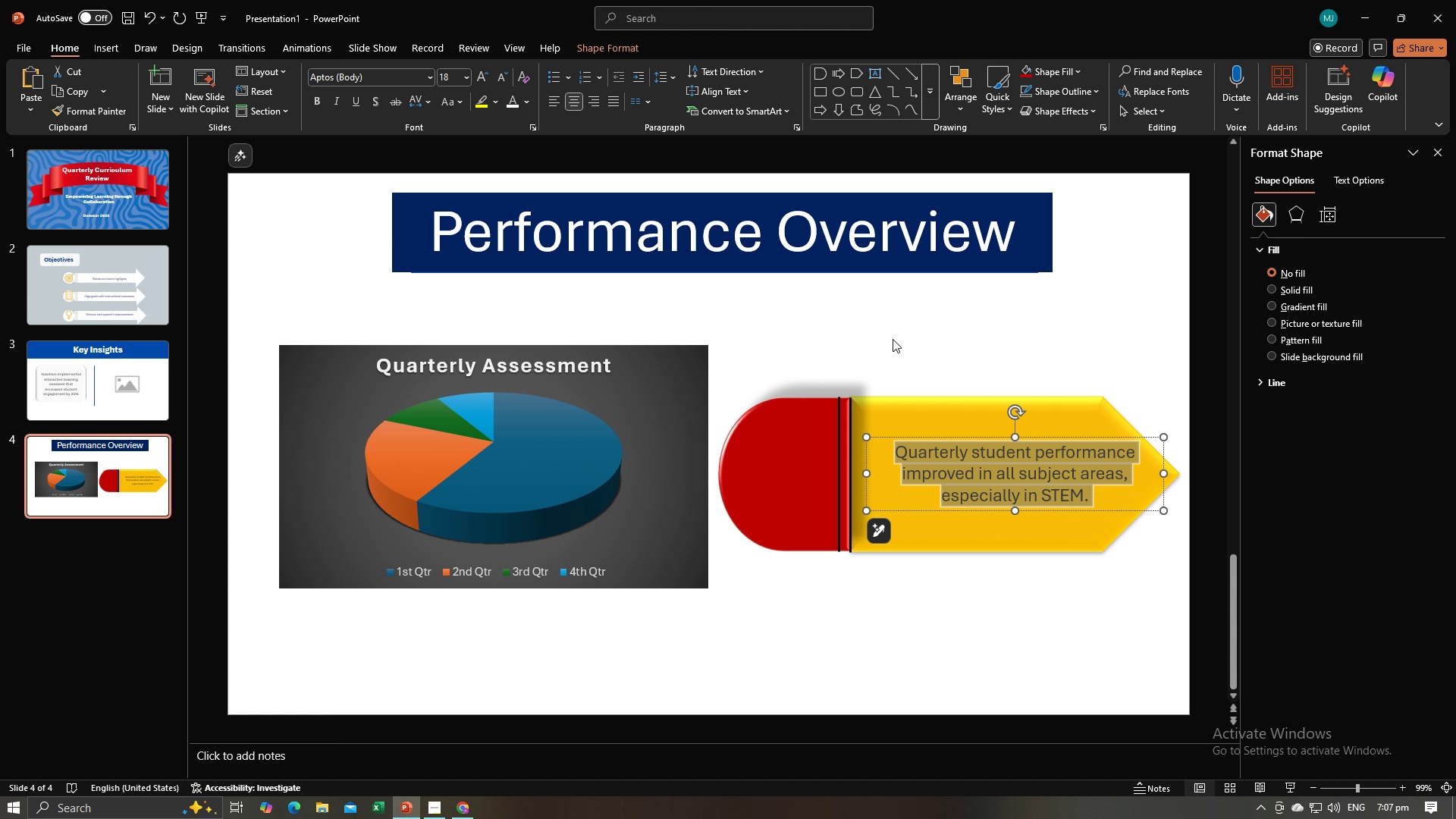 
left_click([893, 339])
 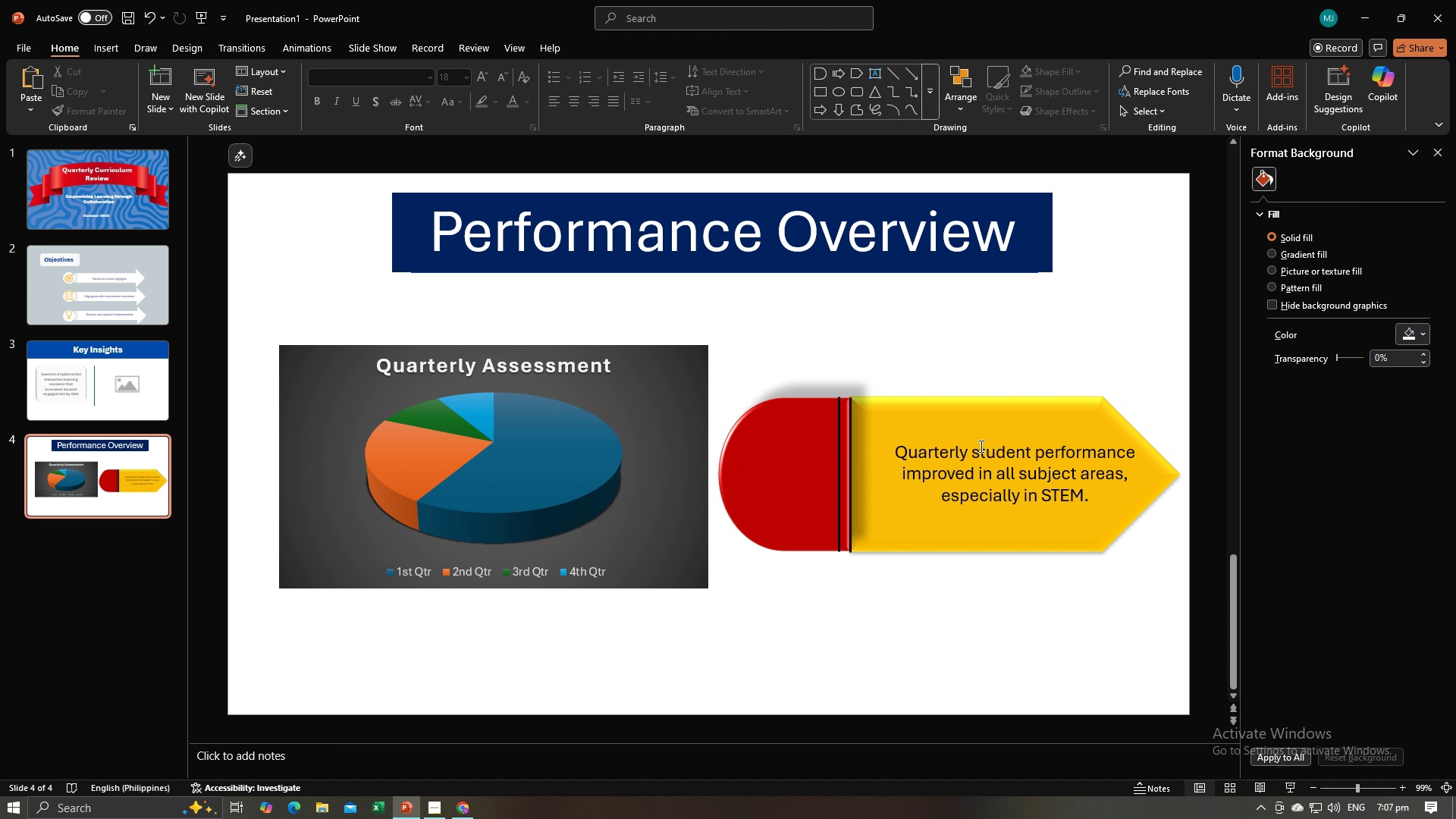 
left_click([980, 446])
 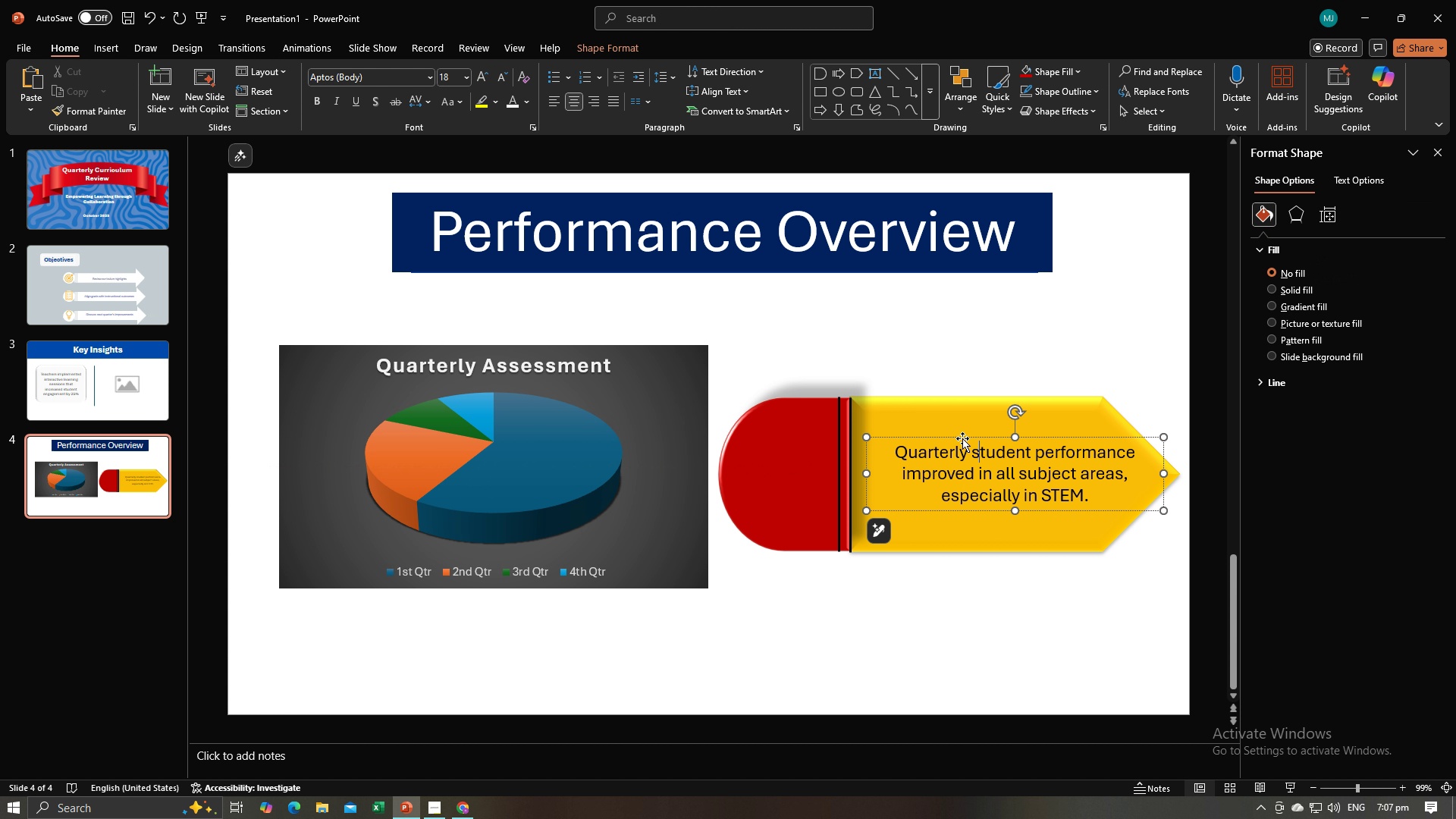 
left_click_drag(start_coordinate=[962, 438], to_coordinate=[946, 440])
 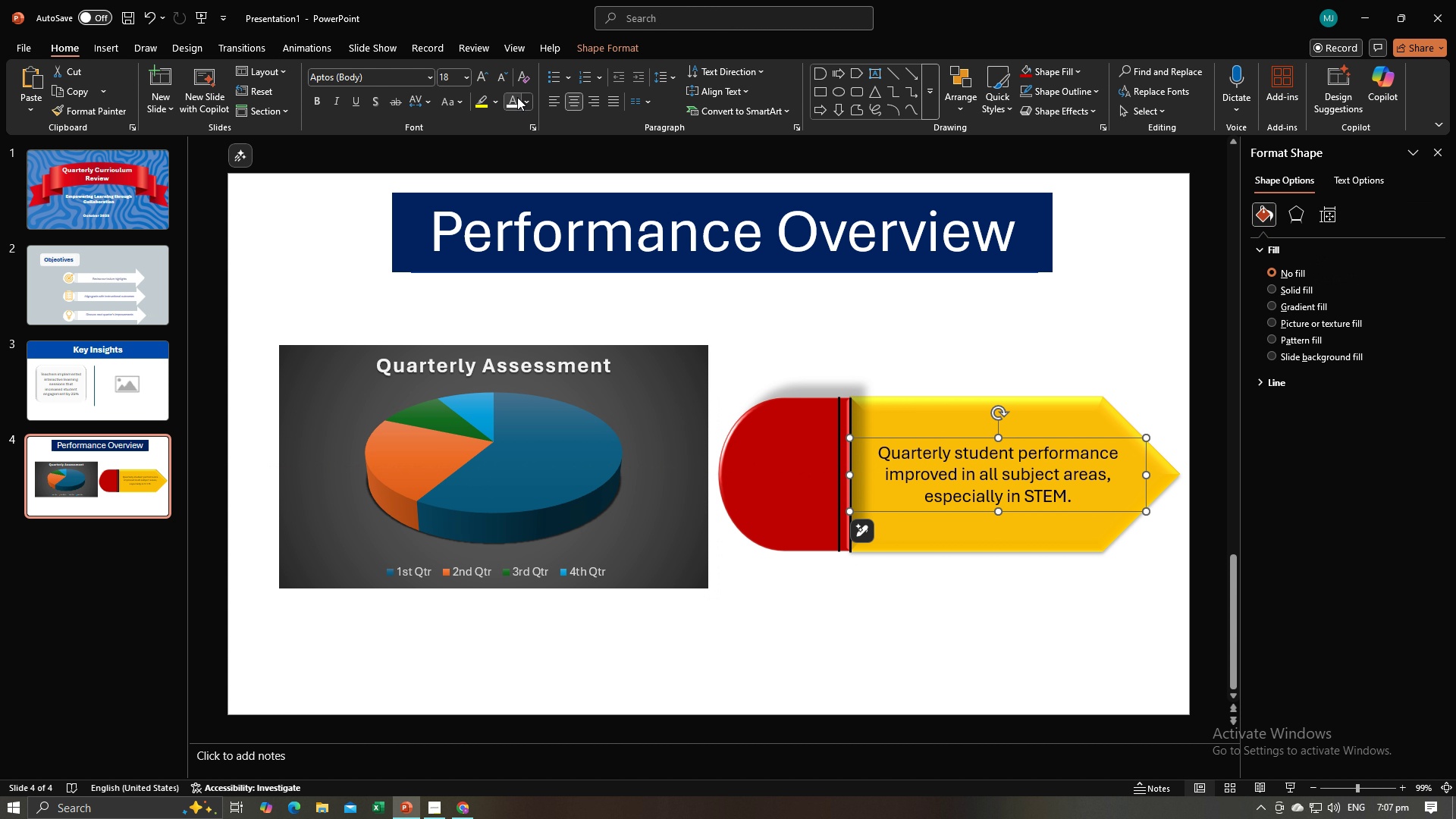 
left_click([515, 102])
 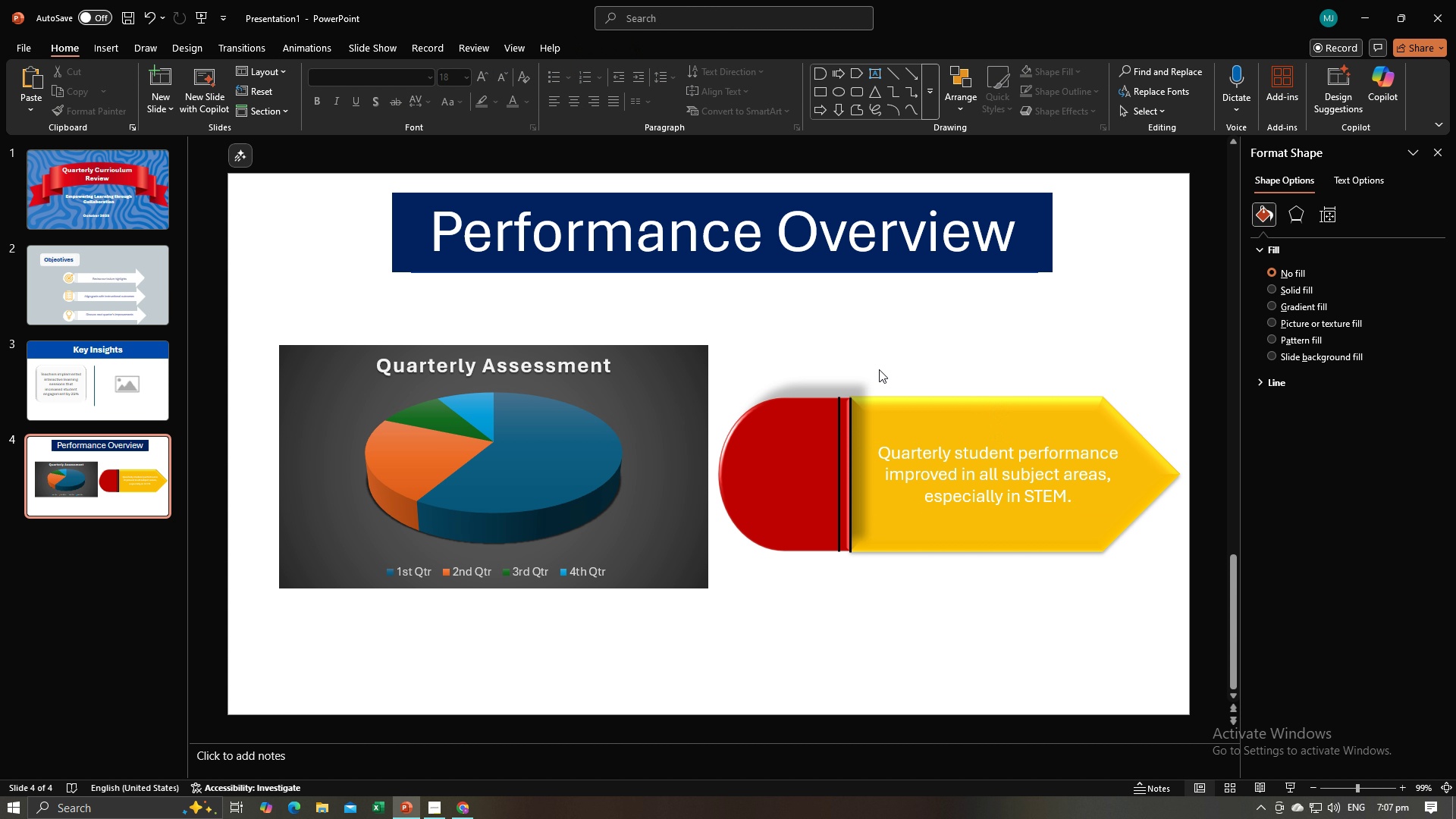 
left_click([879, 369])
 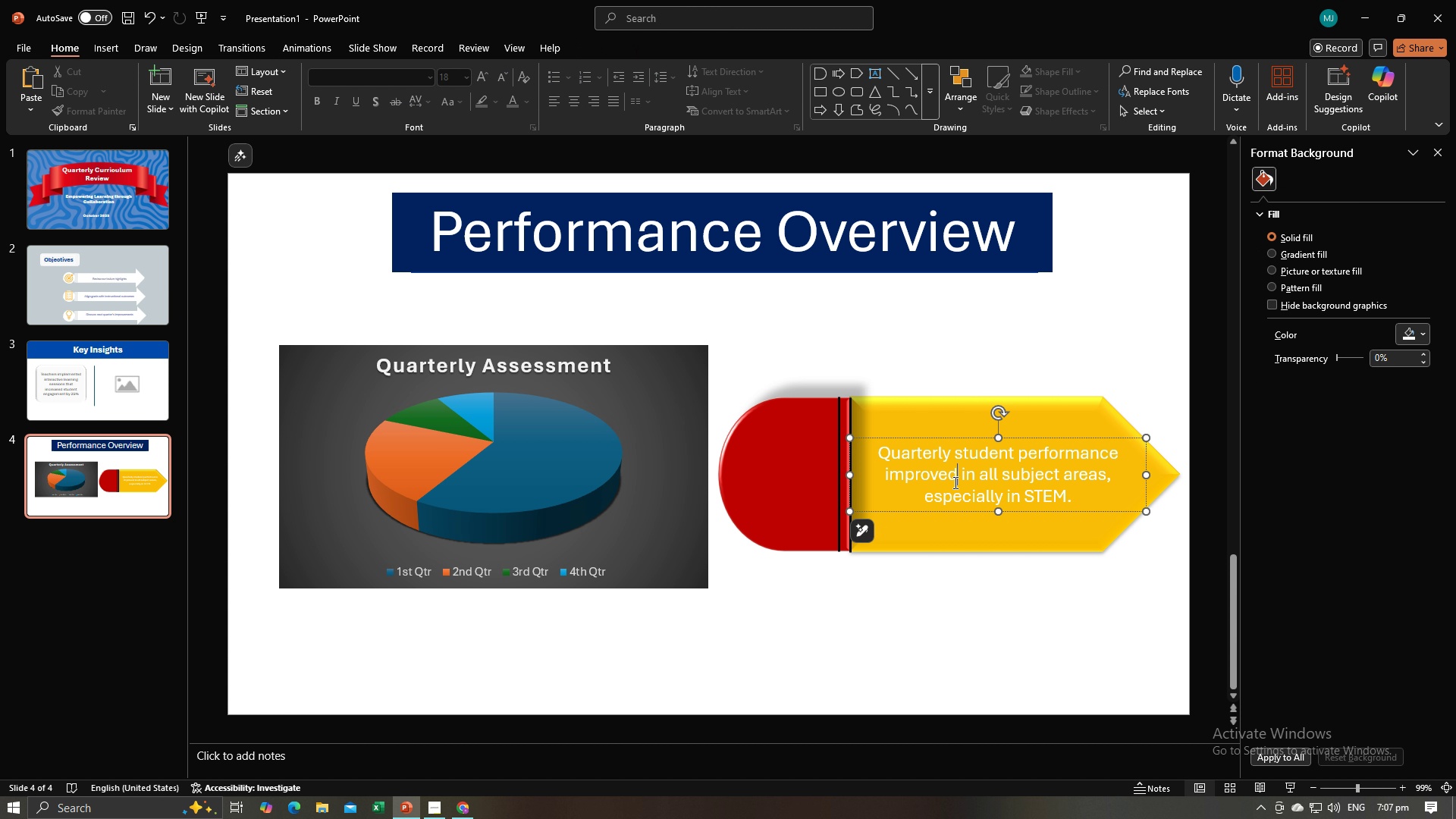 
left_click([954, 482])
 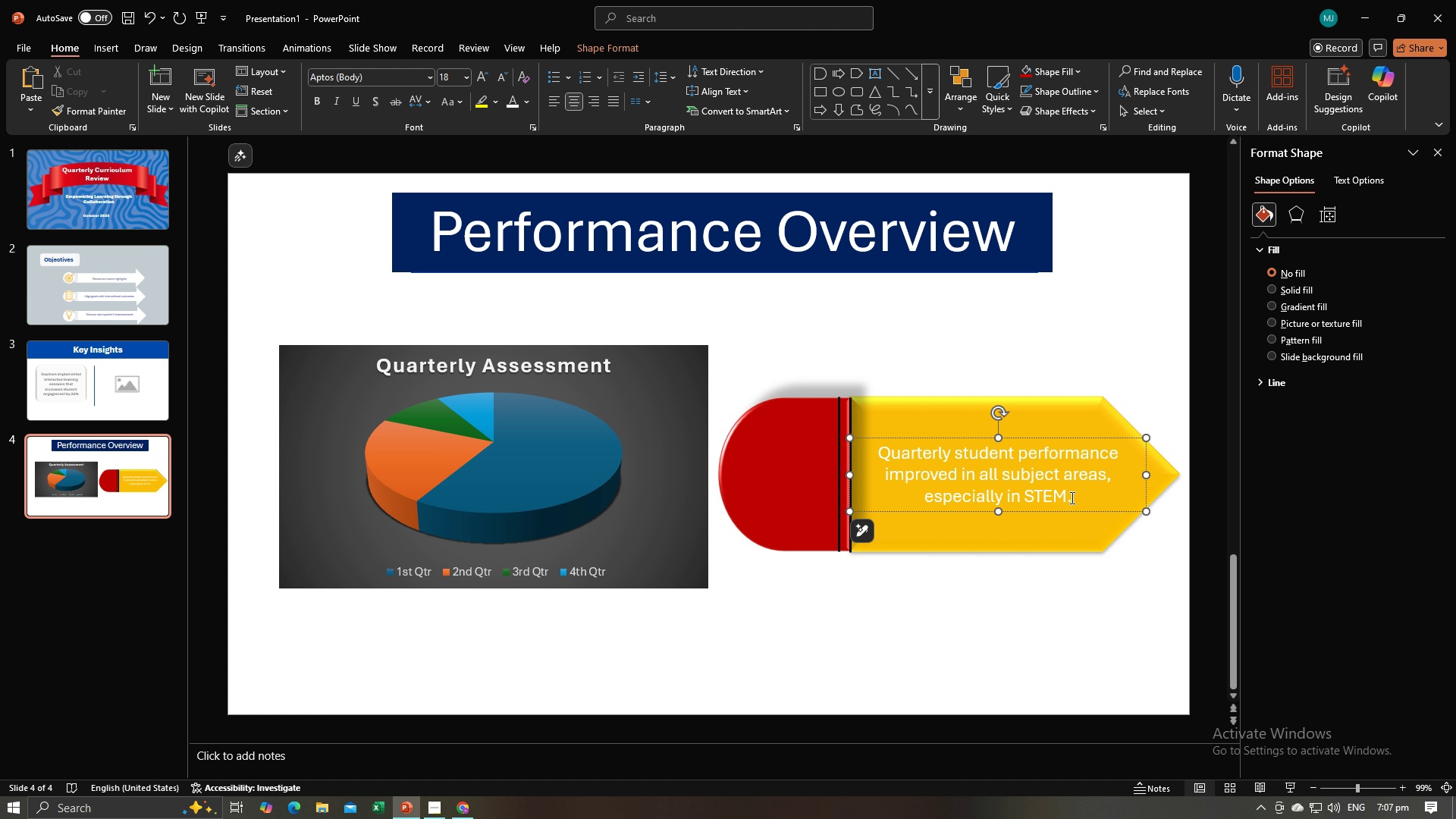 
left_click_drag(start_coordinate=[1071, 497], to_coordinate=[900, 456])
 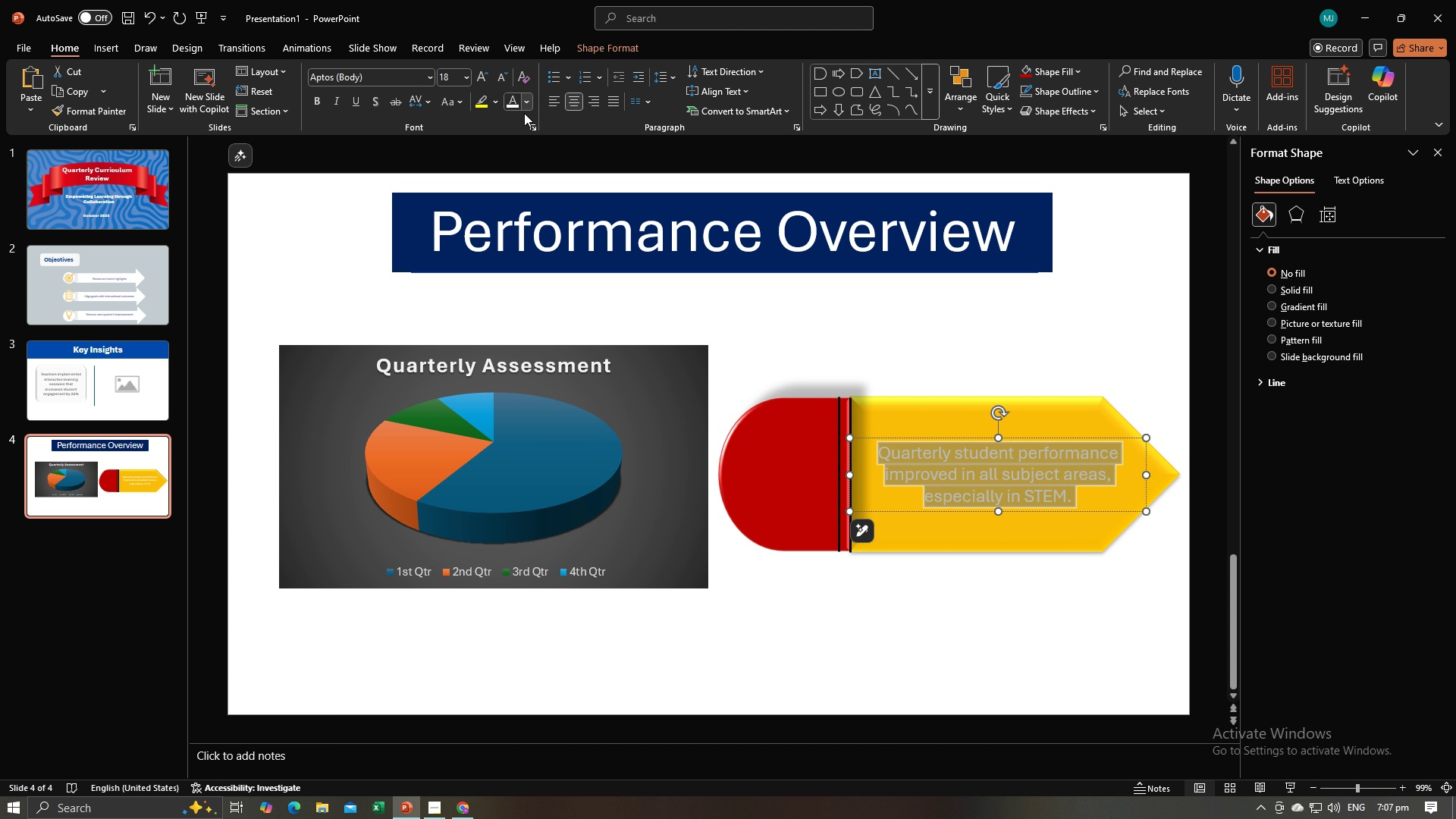 
left_click([863, 350])
 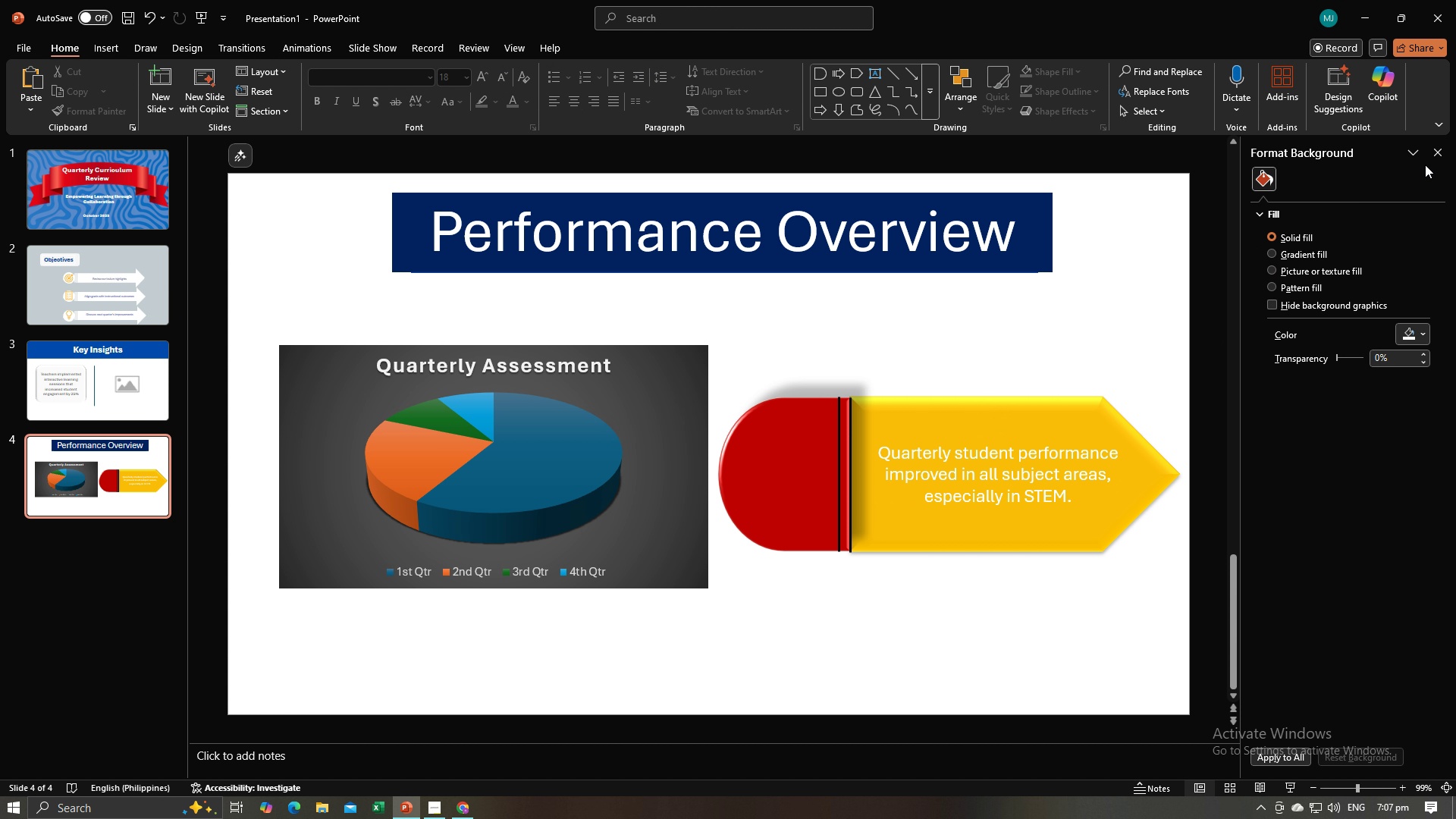 
left_click([1436, 158])
 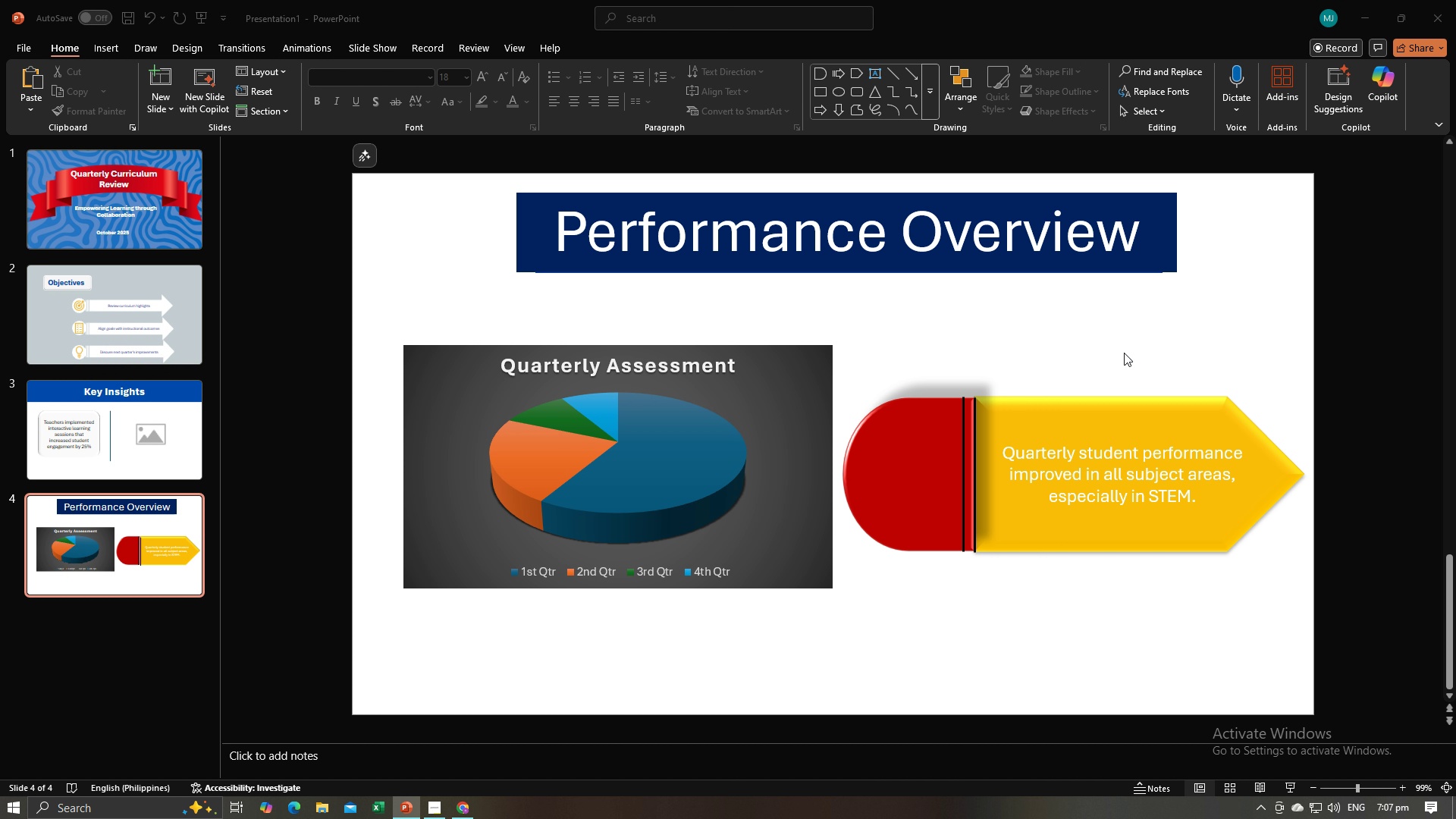 
key(Alt+Tab)
 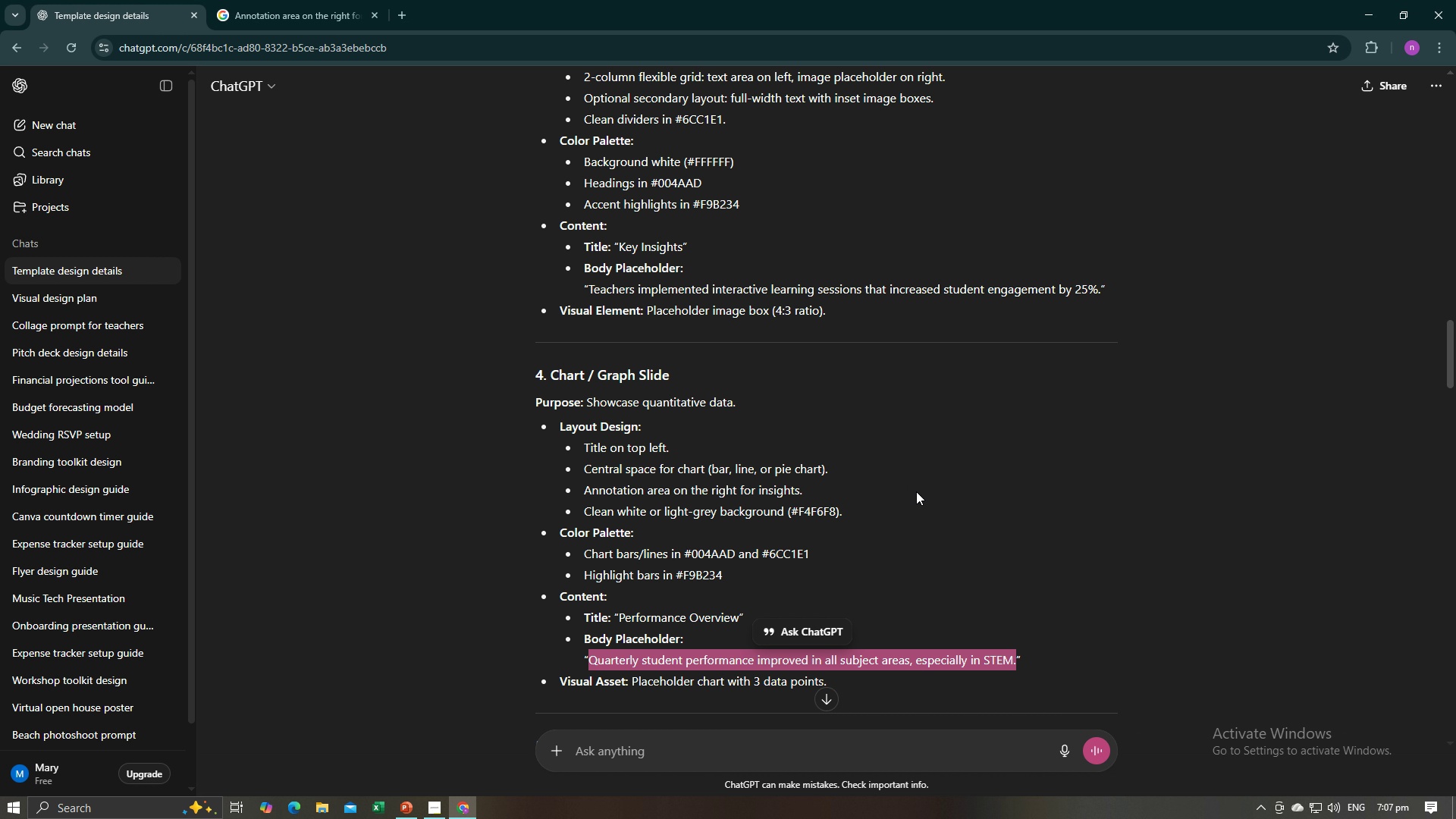 
left_click_drag(start_coordinate=[916, 491], to_coordinate=[914, 487])
 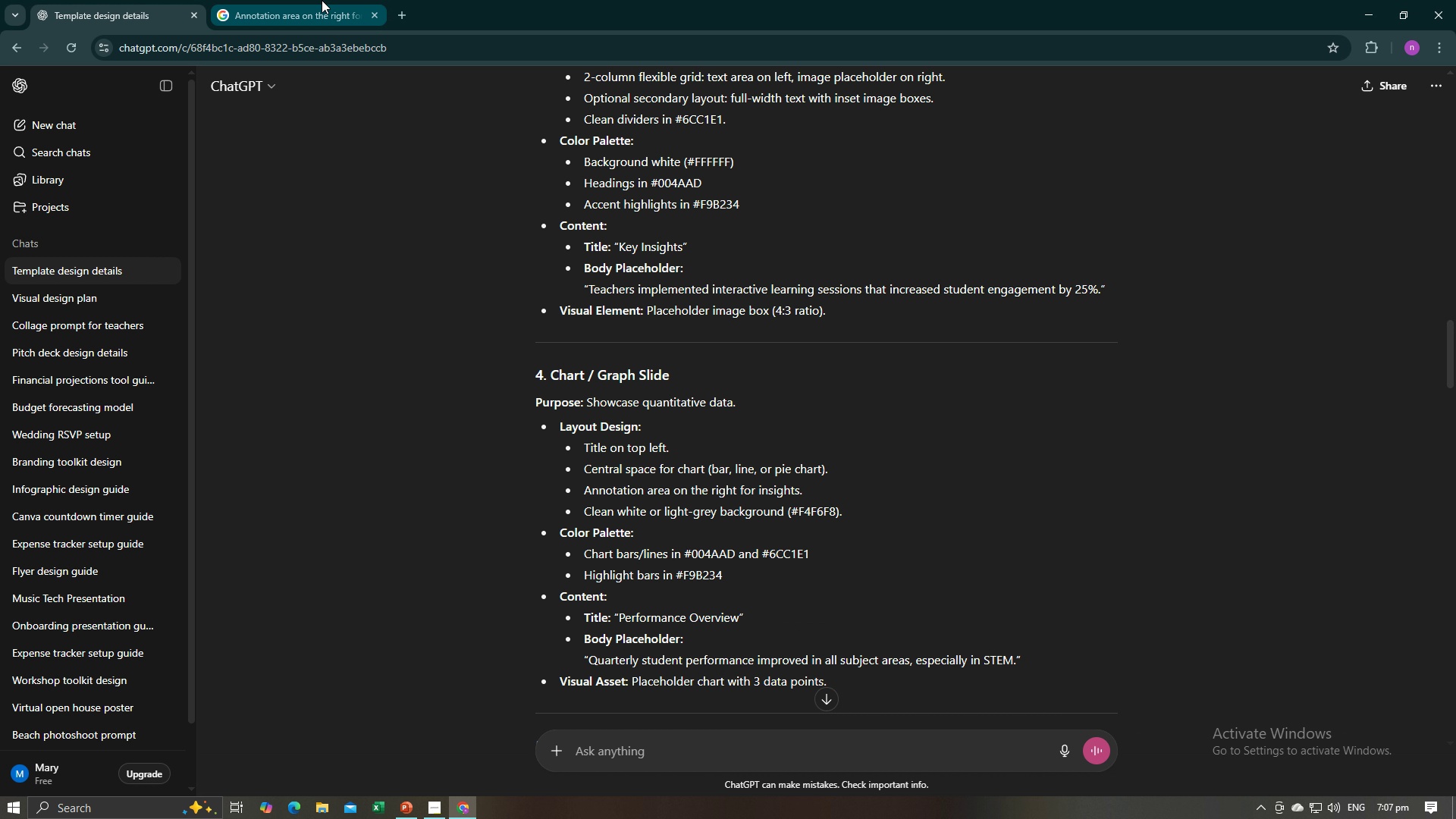 
left_click([322, 0])
 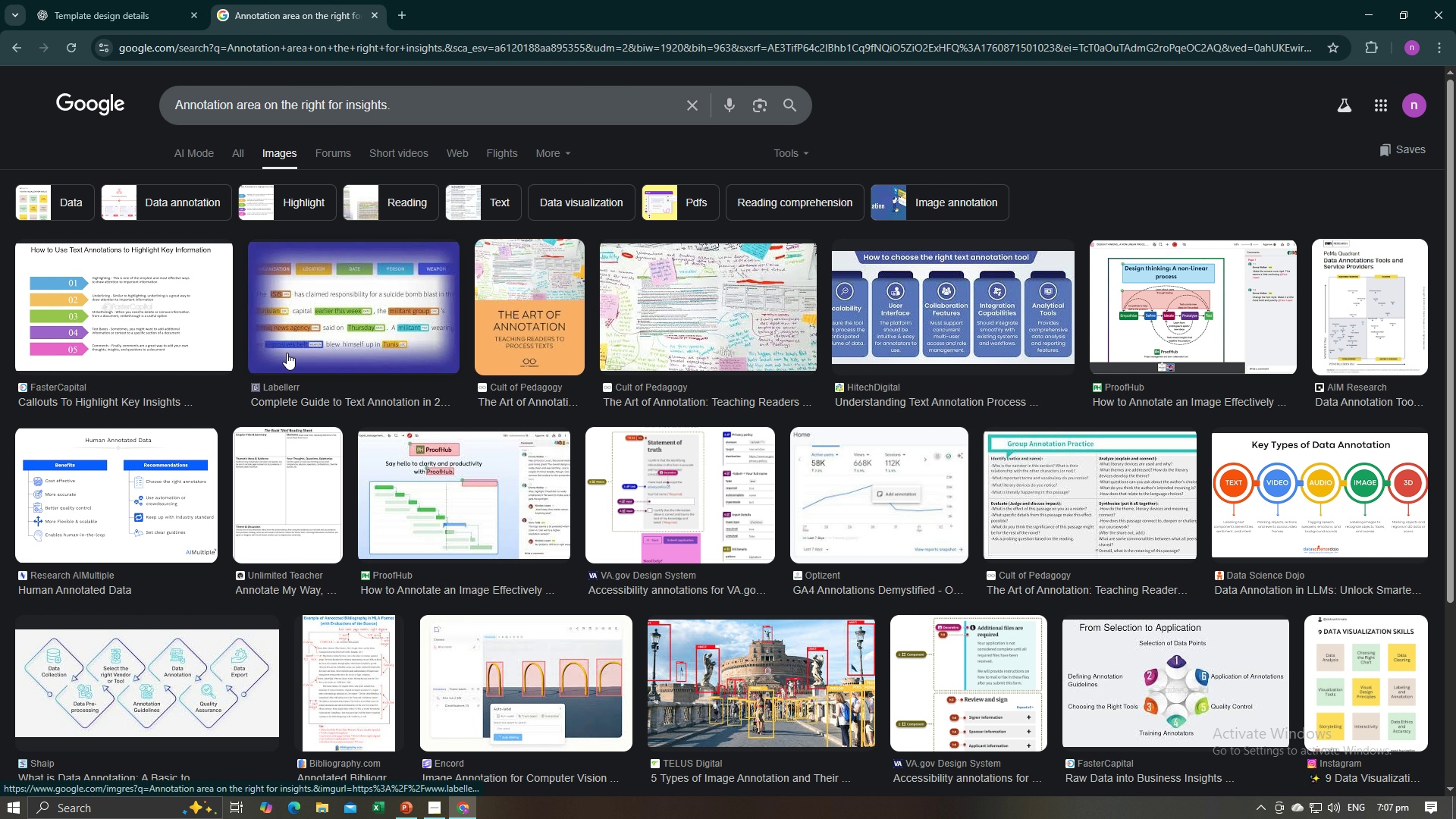 
left_click([174, 346])
 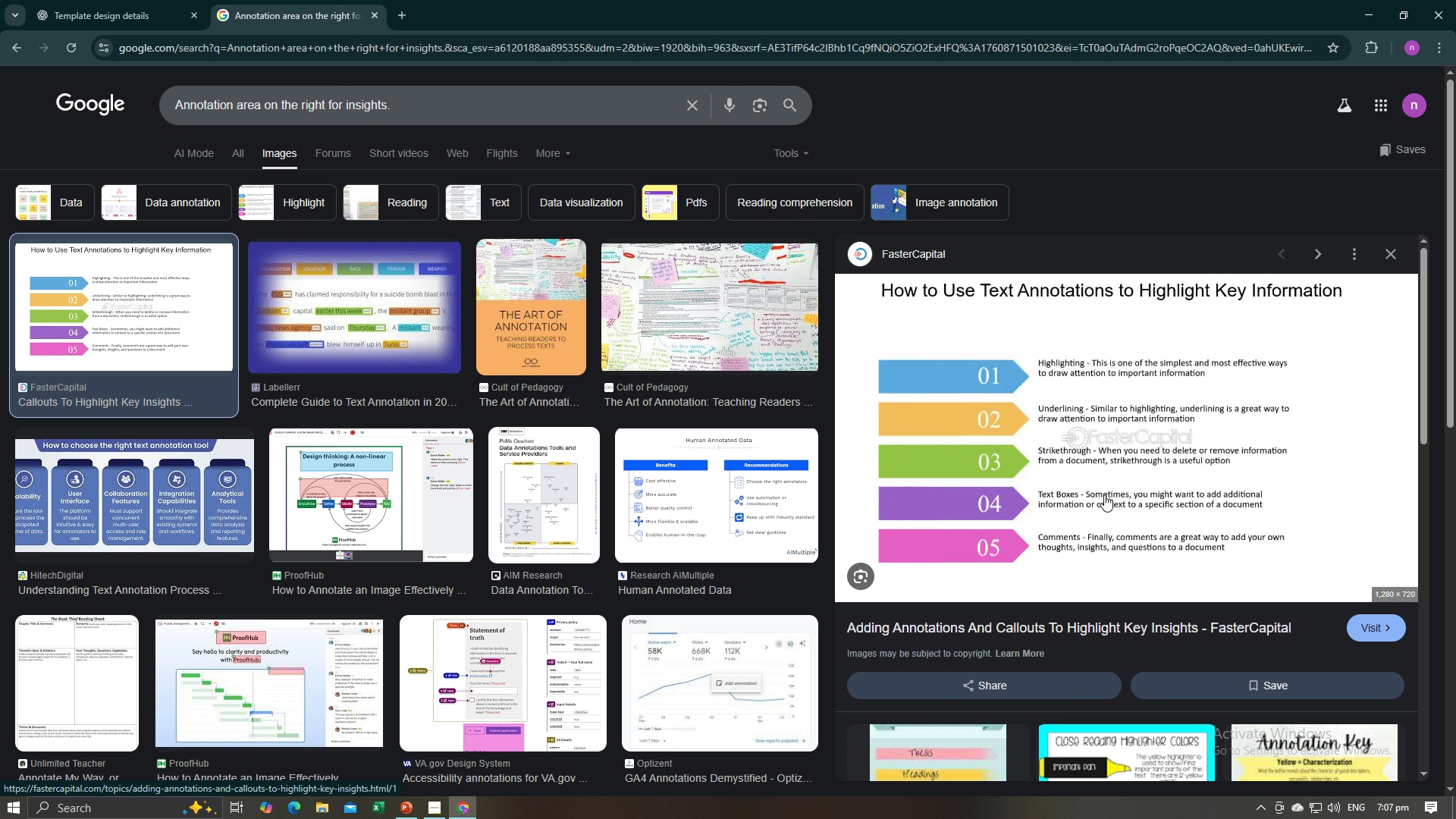 
wait(10.61)
 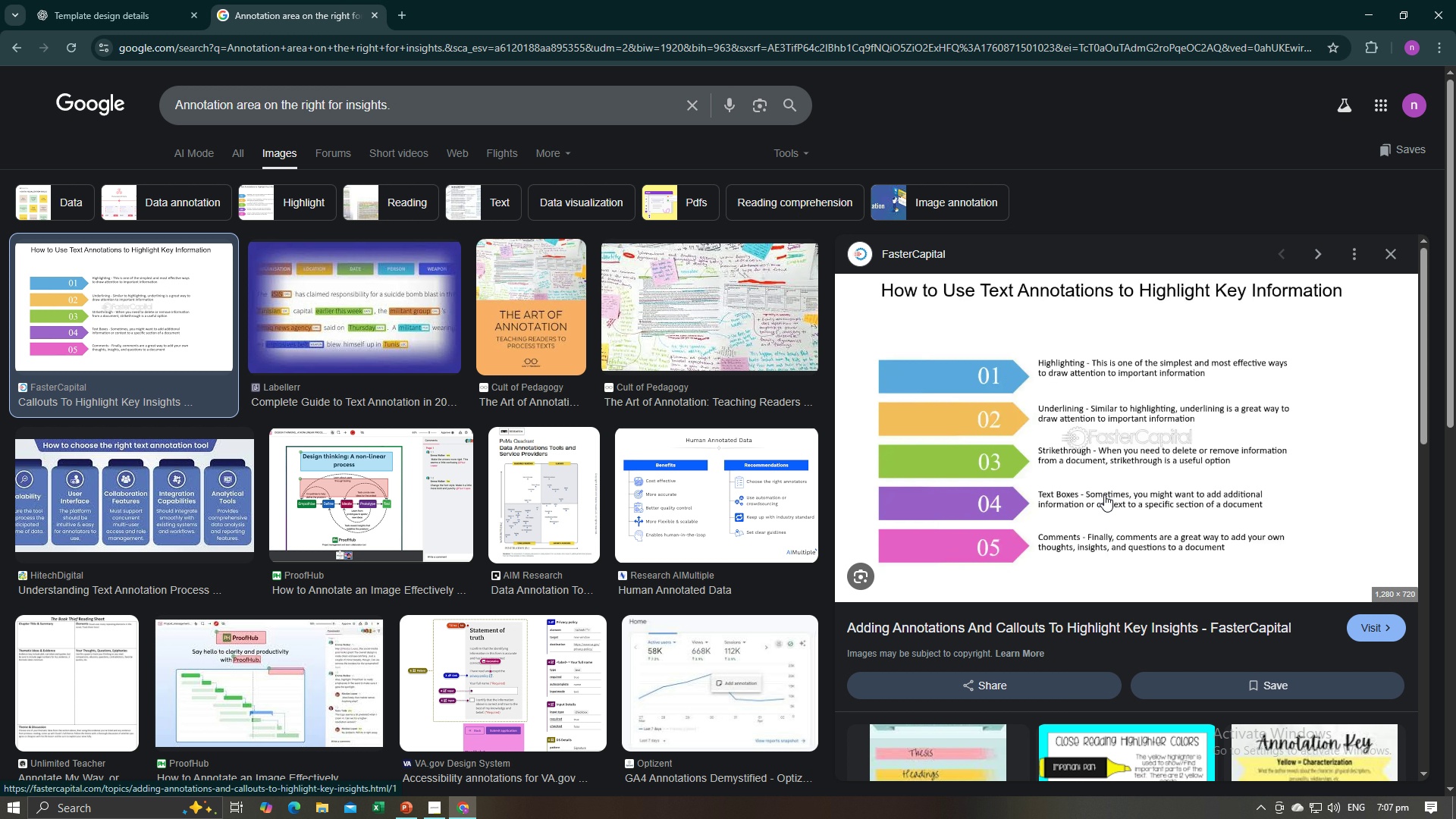 
left_click([403, 313])
 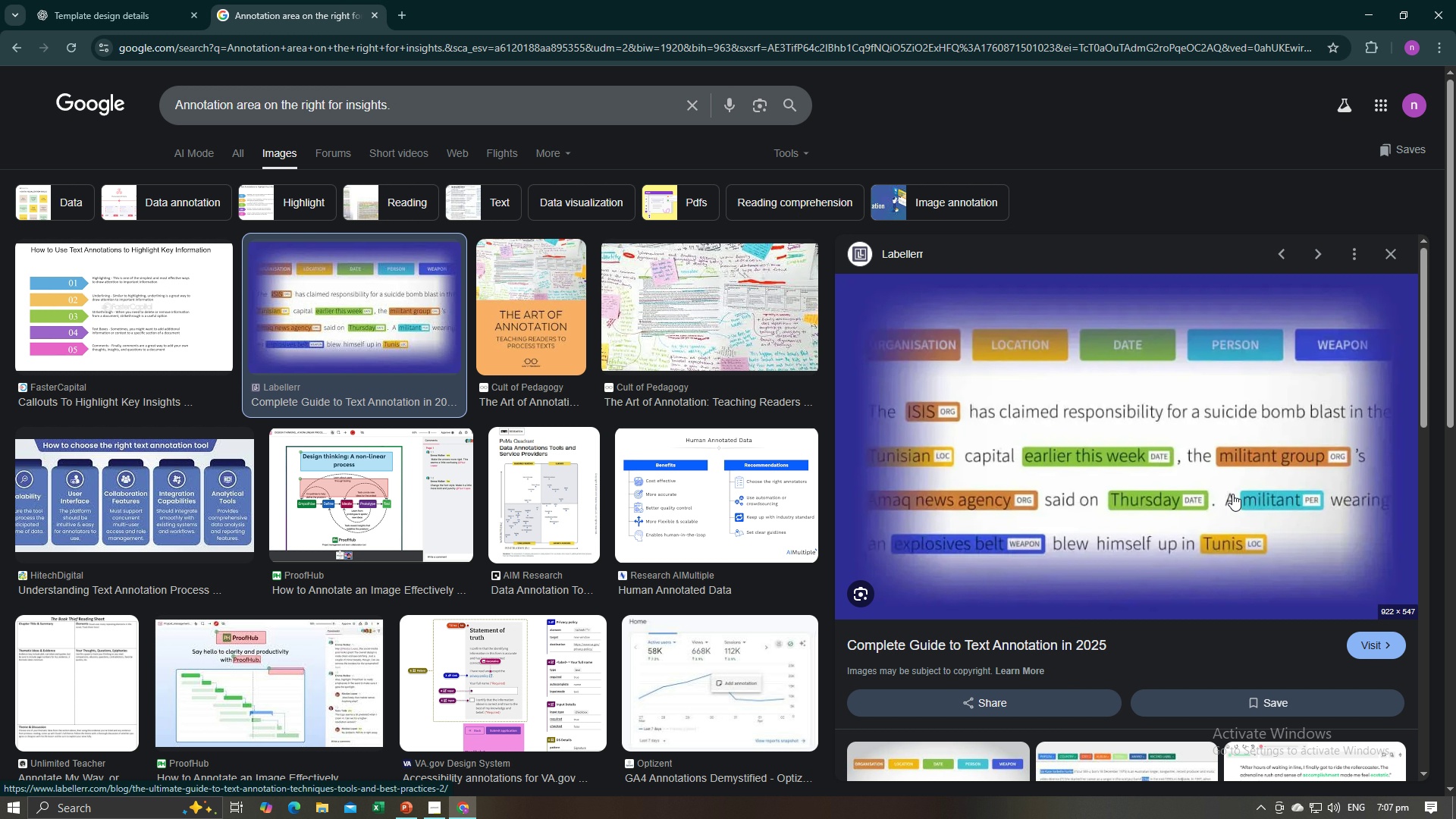 
wait(10.22)
 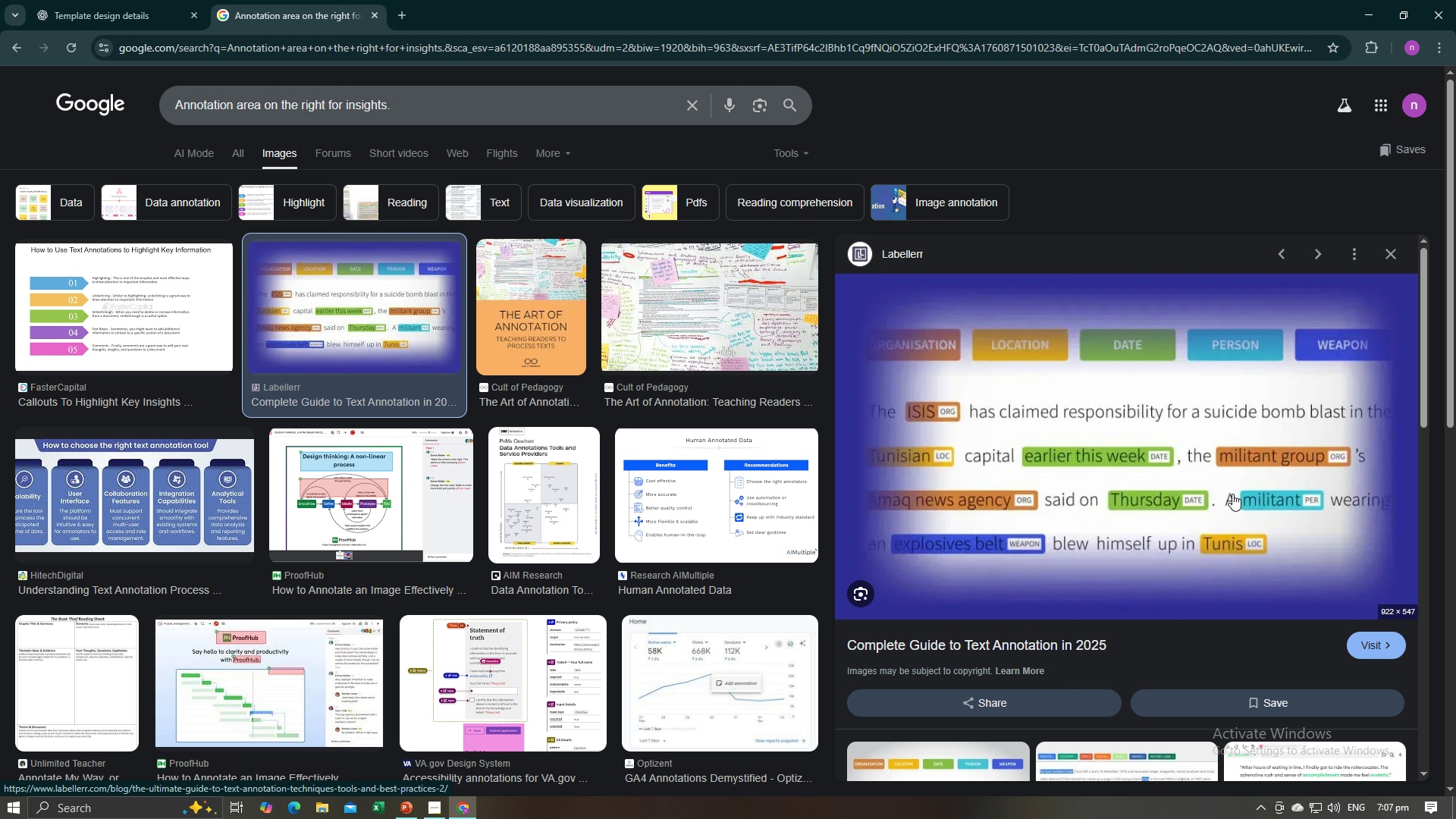 
left_click([70, 0])
 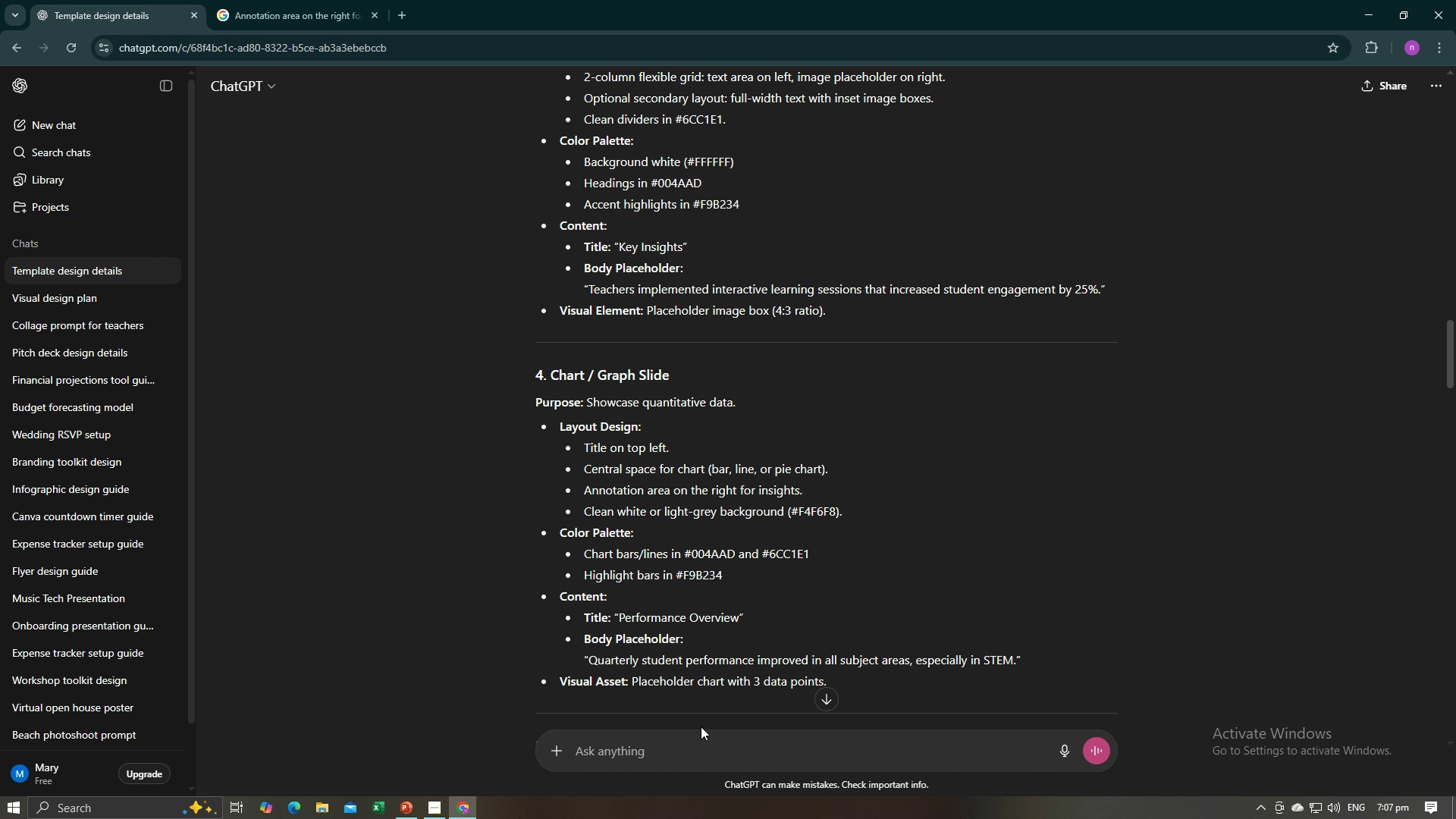 
left_click([701, 726])
 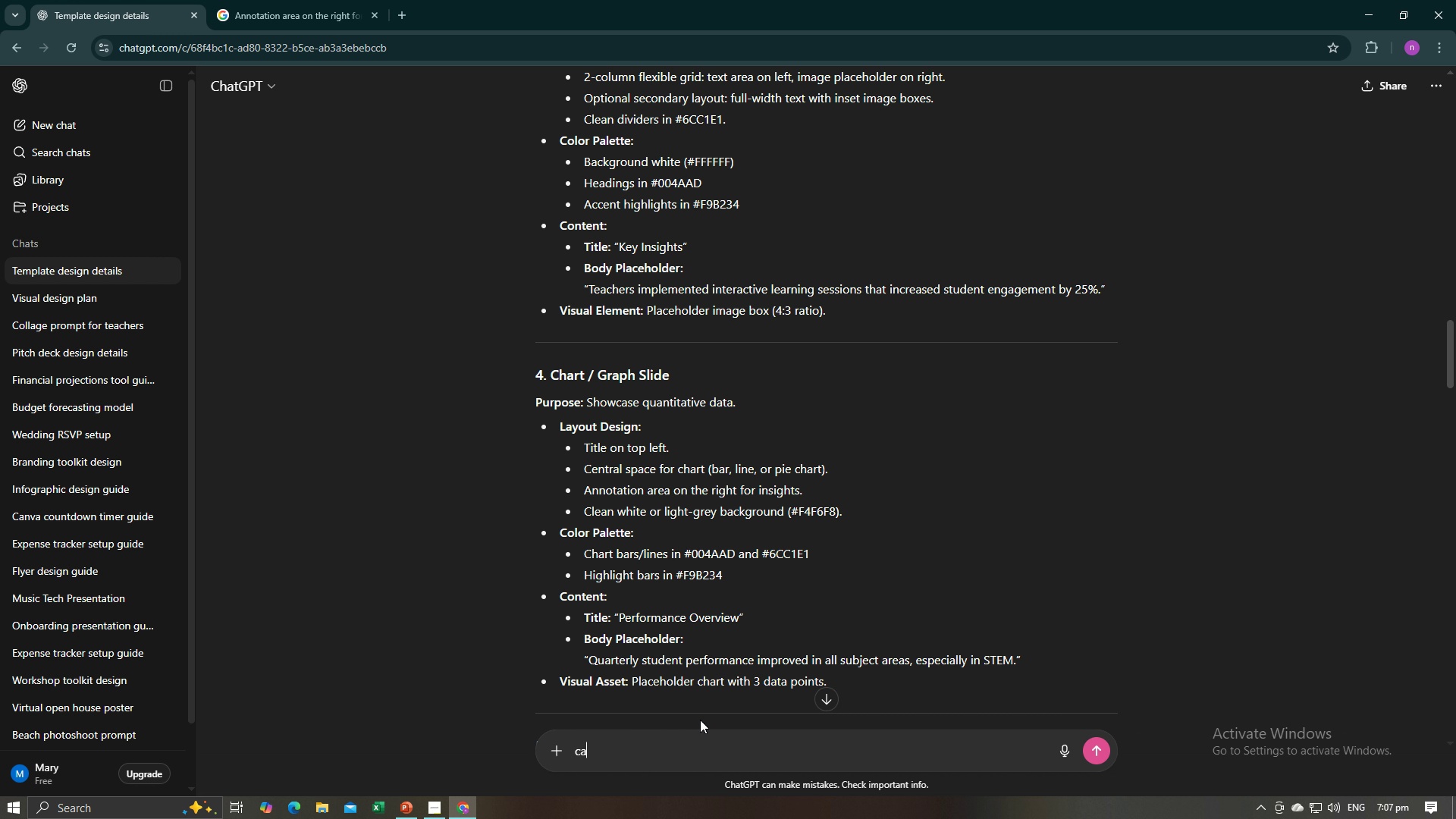 
type(can you give me an exmapl)
key(Backspace)
key(Backspace)
key(Backspace)
key(Backspace)
type(ample for text anon)
key(Backspace)
key(Backspace)
type(no tatio)
key(Backspace)
key(Backspace)
key(Backspace)
key(Backspace)
key(Backspace)
key(Backspace)
type(tation?)
 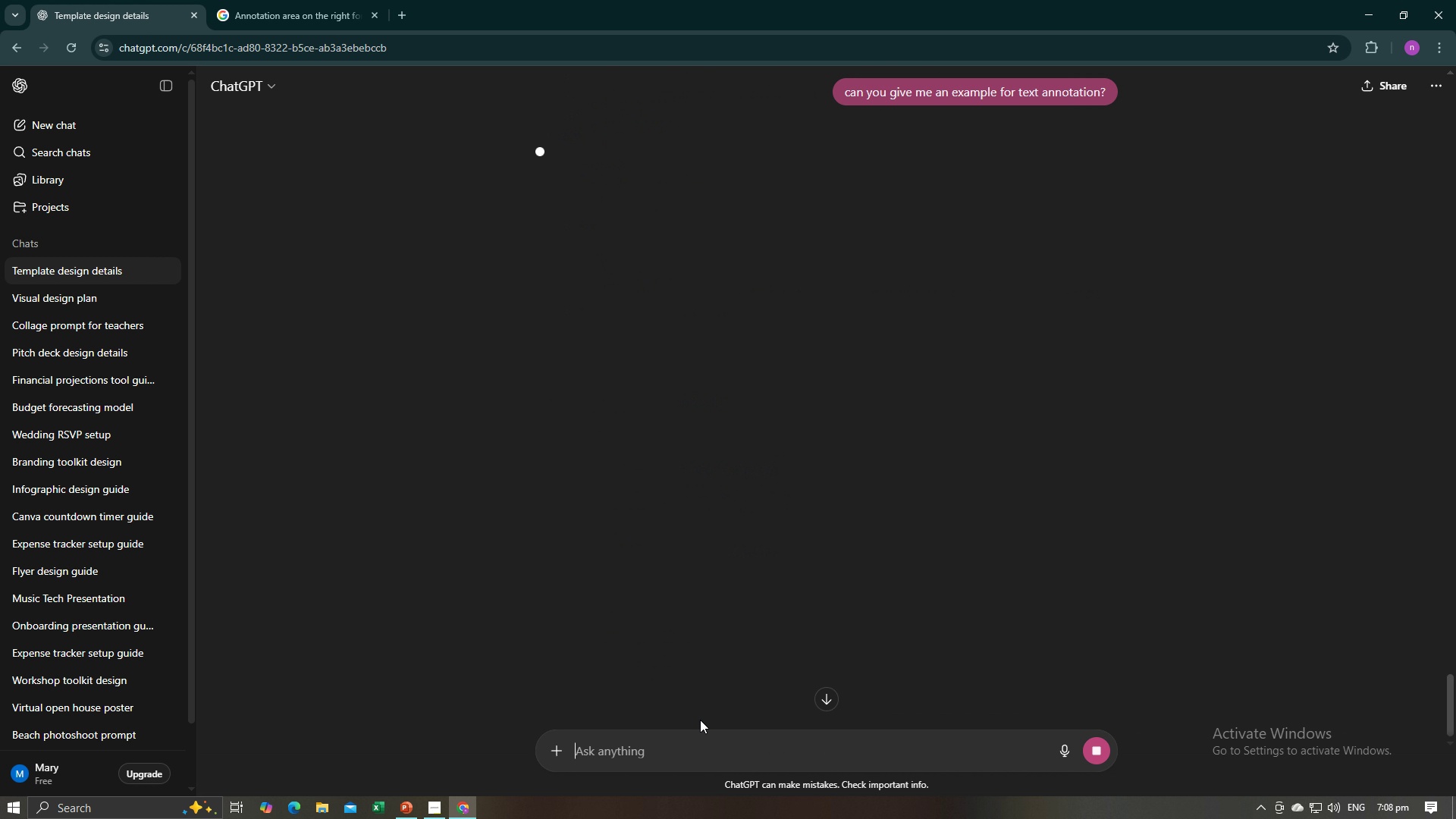 
key(Enter)
 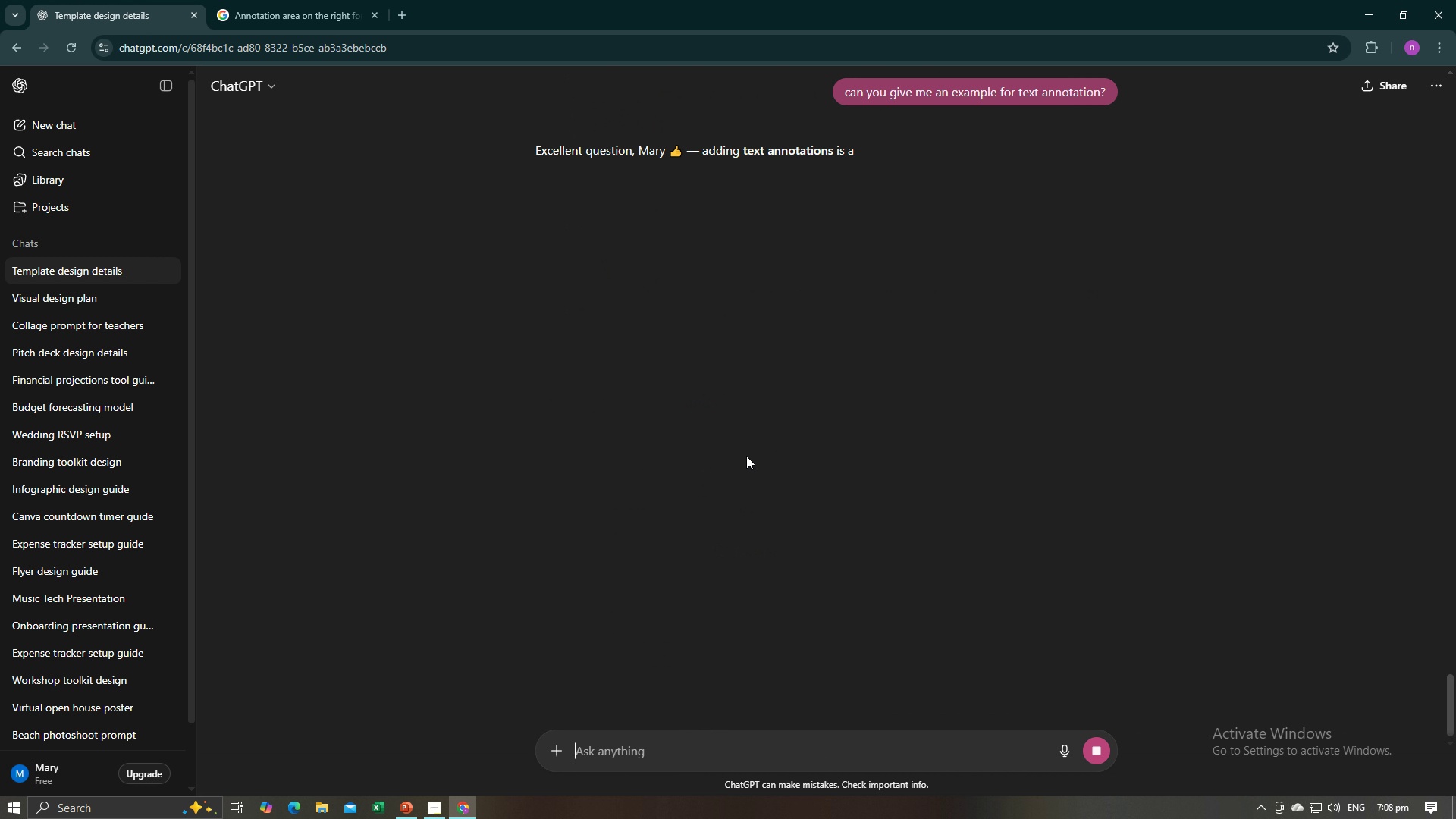 
wait(8.62)
 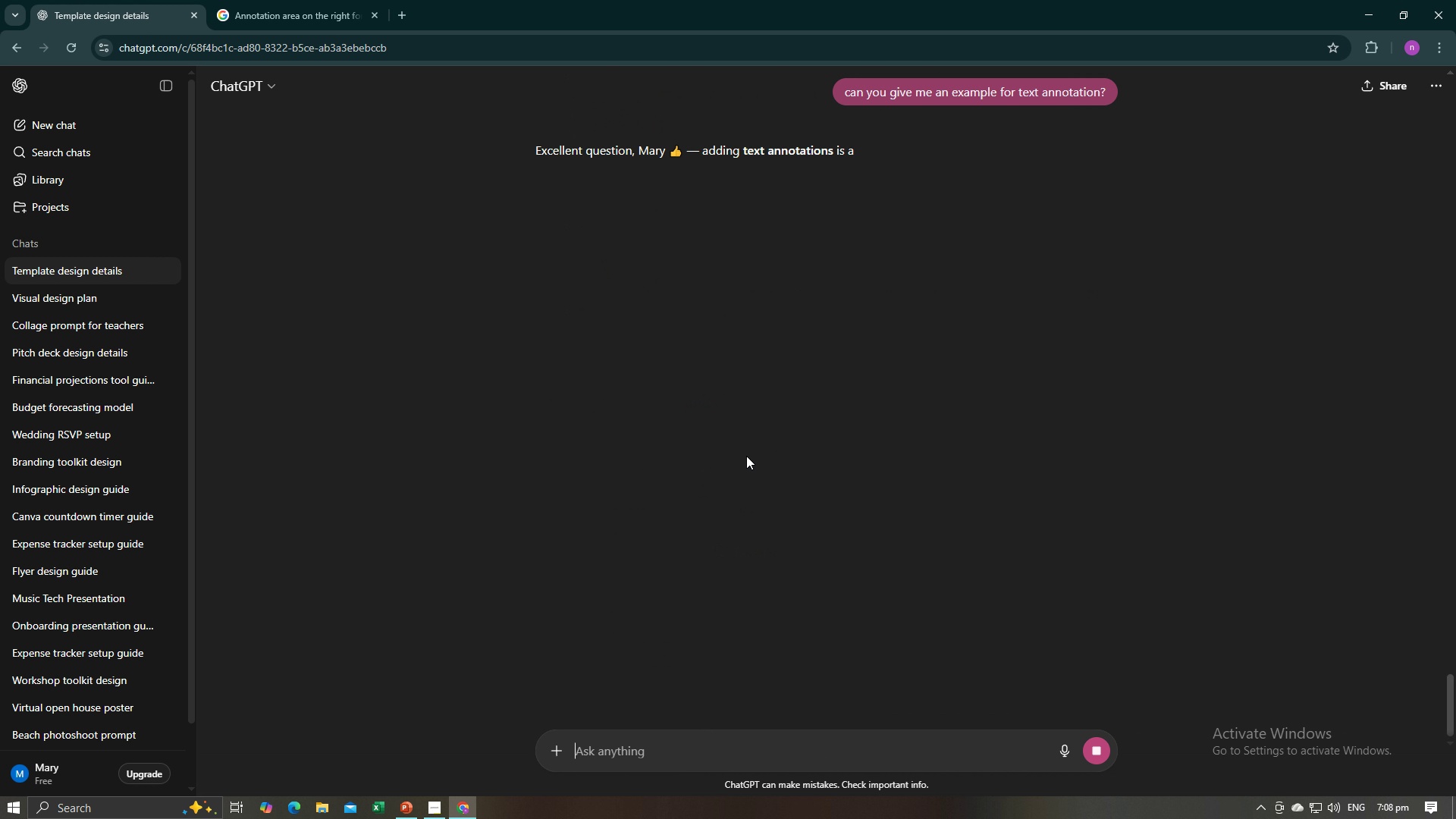 
scroll: coordinate [736, 438], scroll_direction: down, amount: 4.0
 